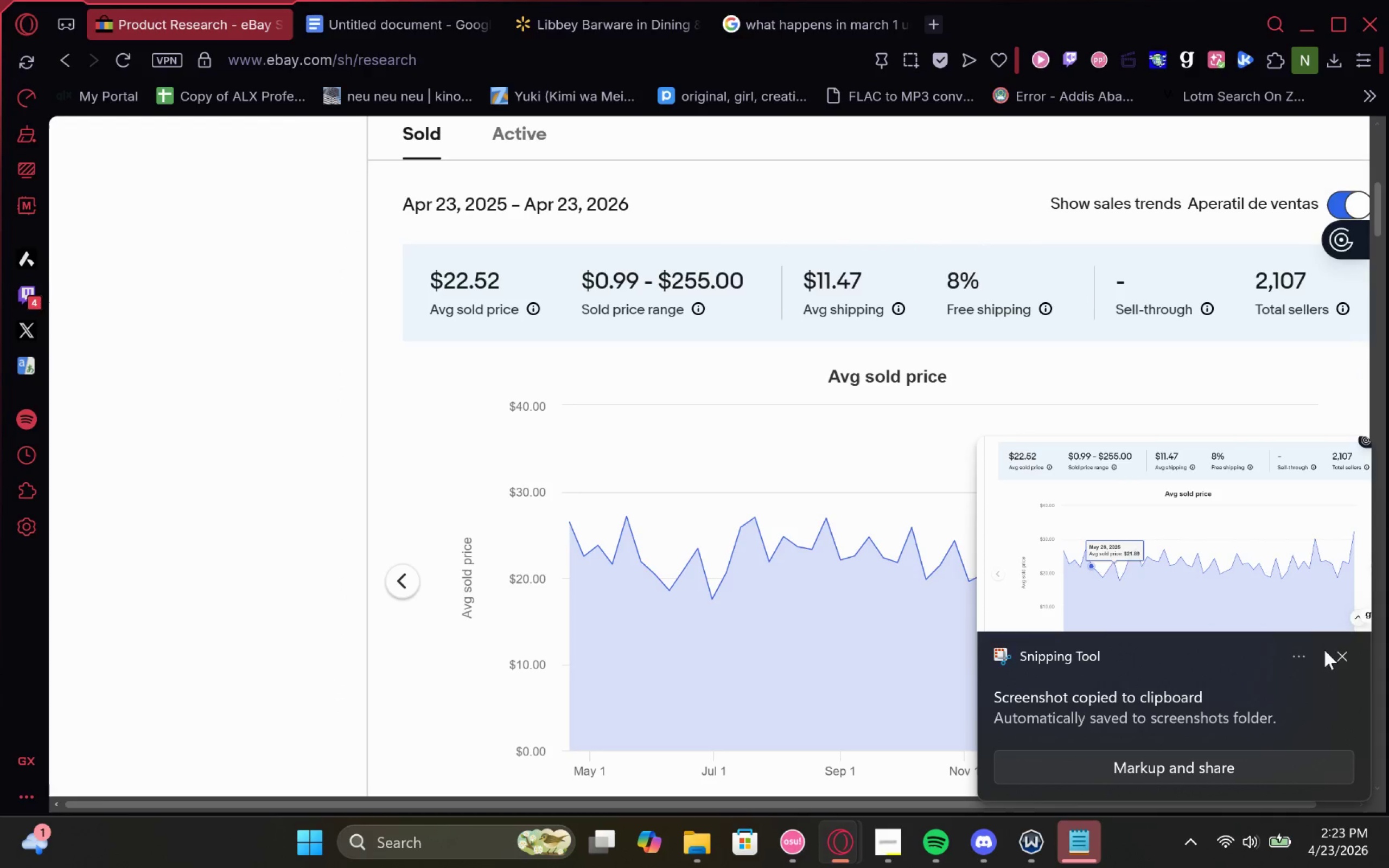 
left_click_drag(start_coordinate=[1342, 655], to_coordinate=[1345, 662])
 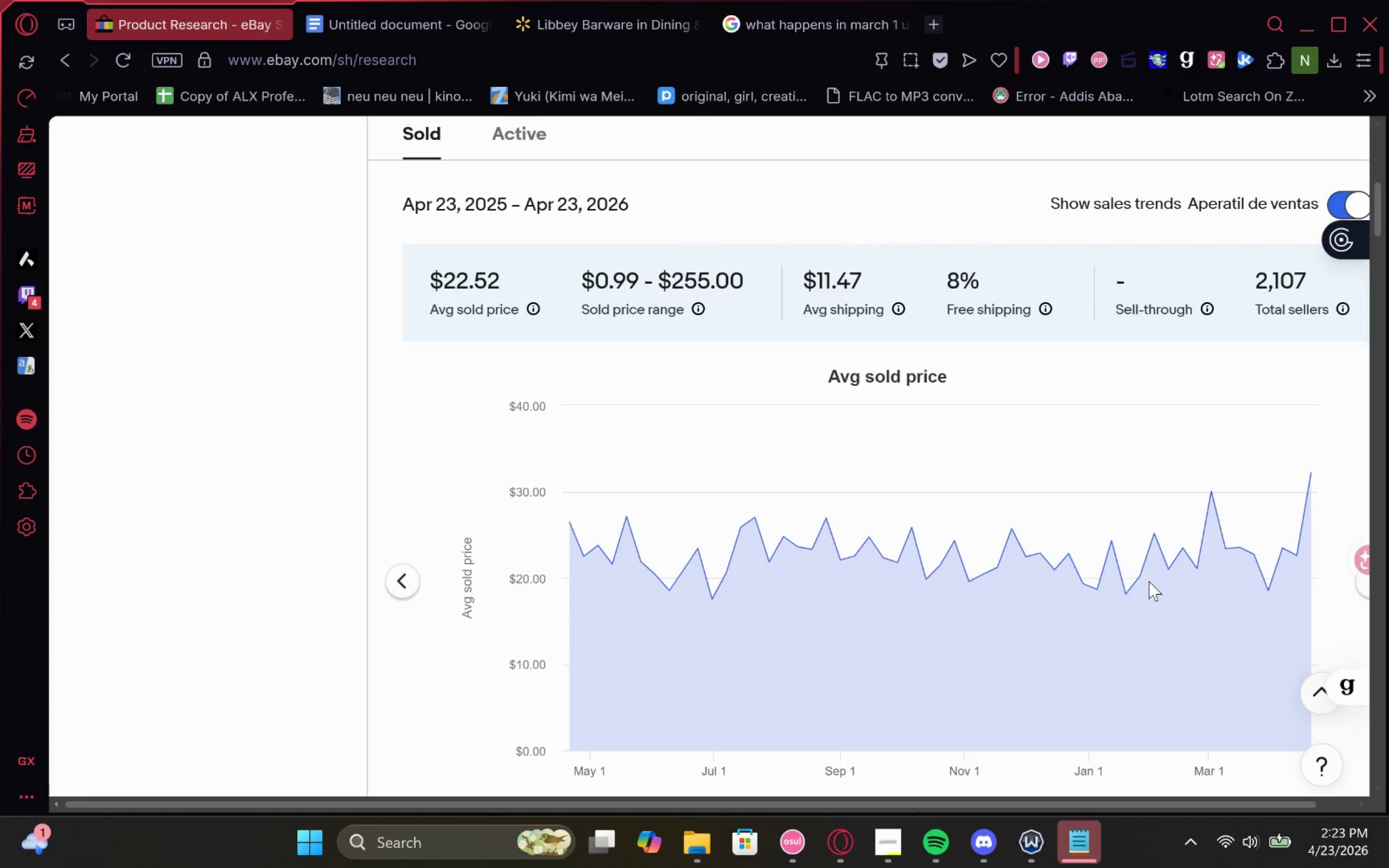 
scroll: coordinate [960, 547], scroll_direction: down, amount: 9.0
 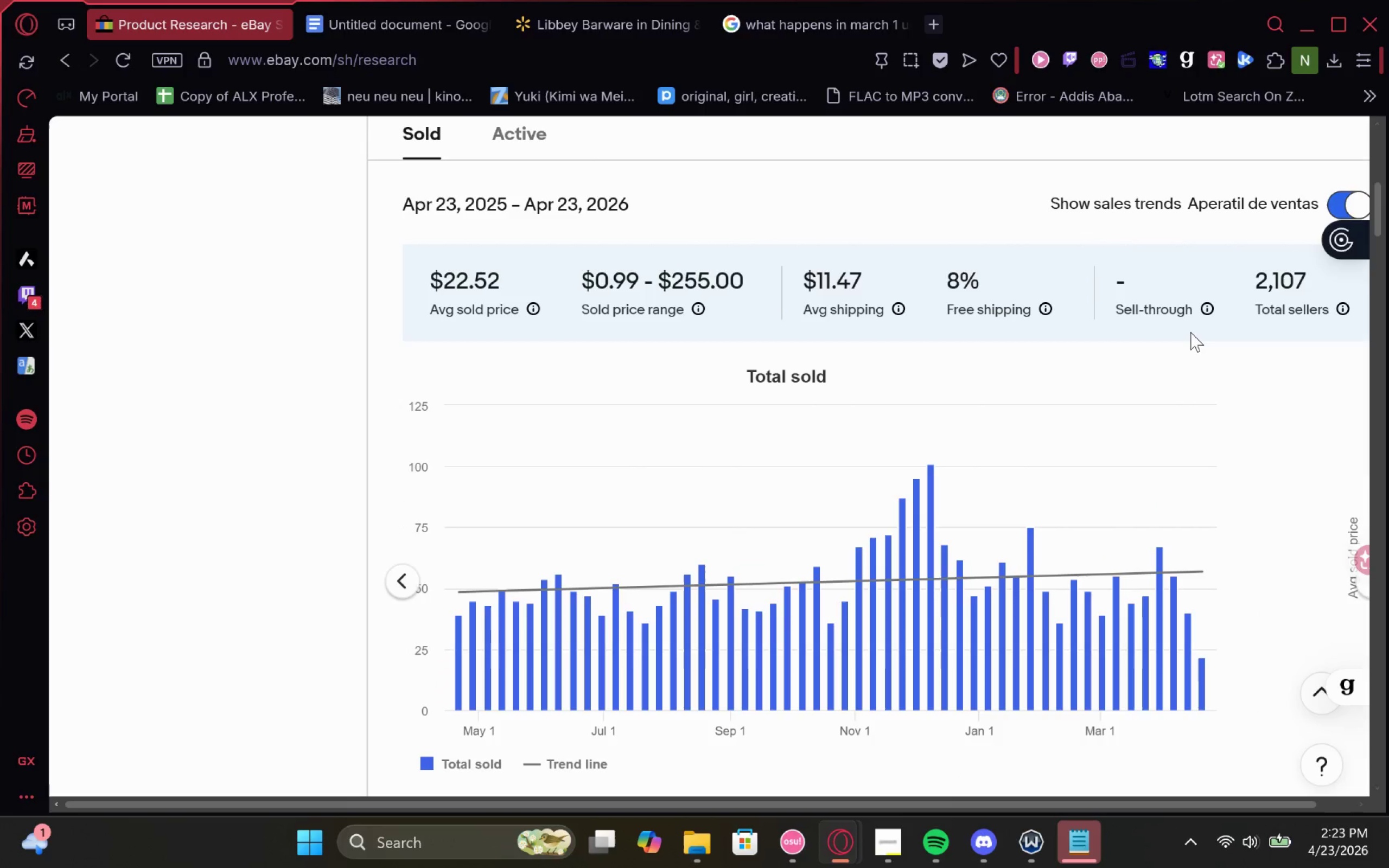 
key(Meta+MetaLeft)
 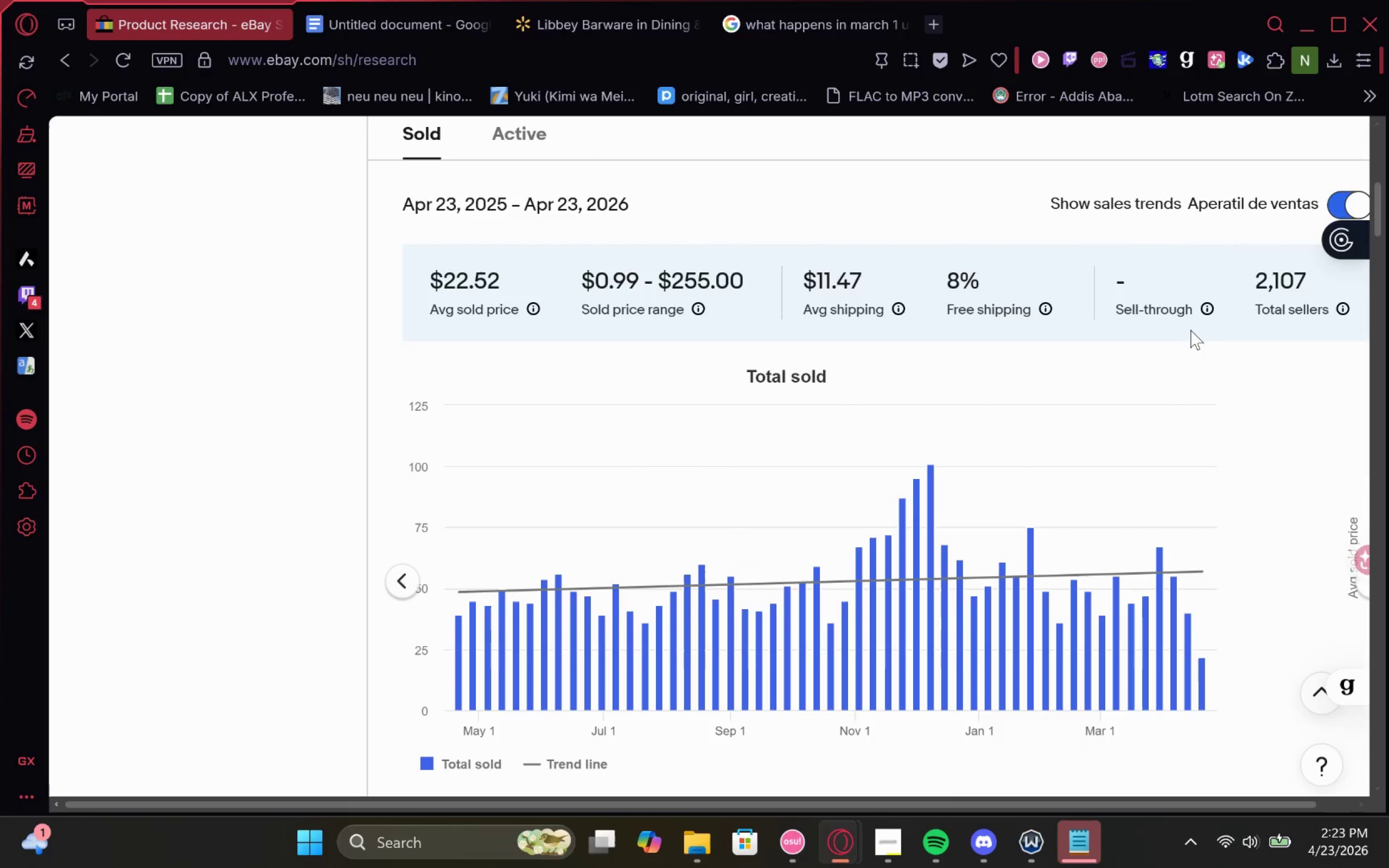 
key(Meta+Shift+ShiftLeft)
 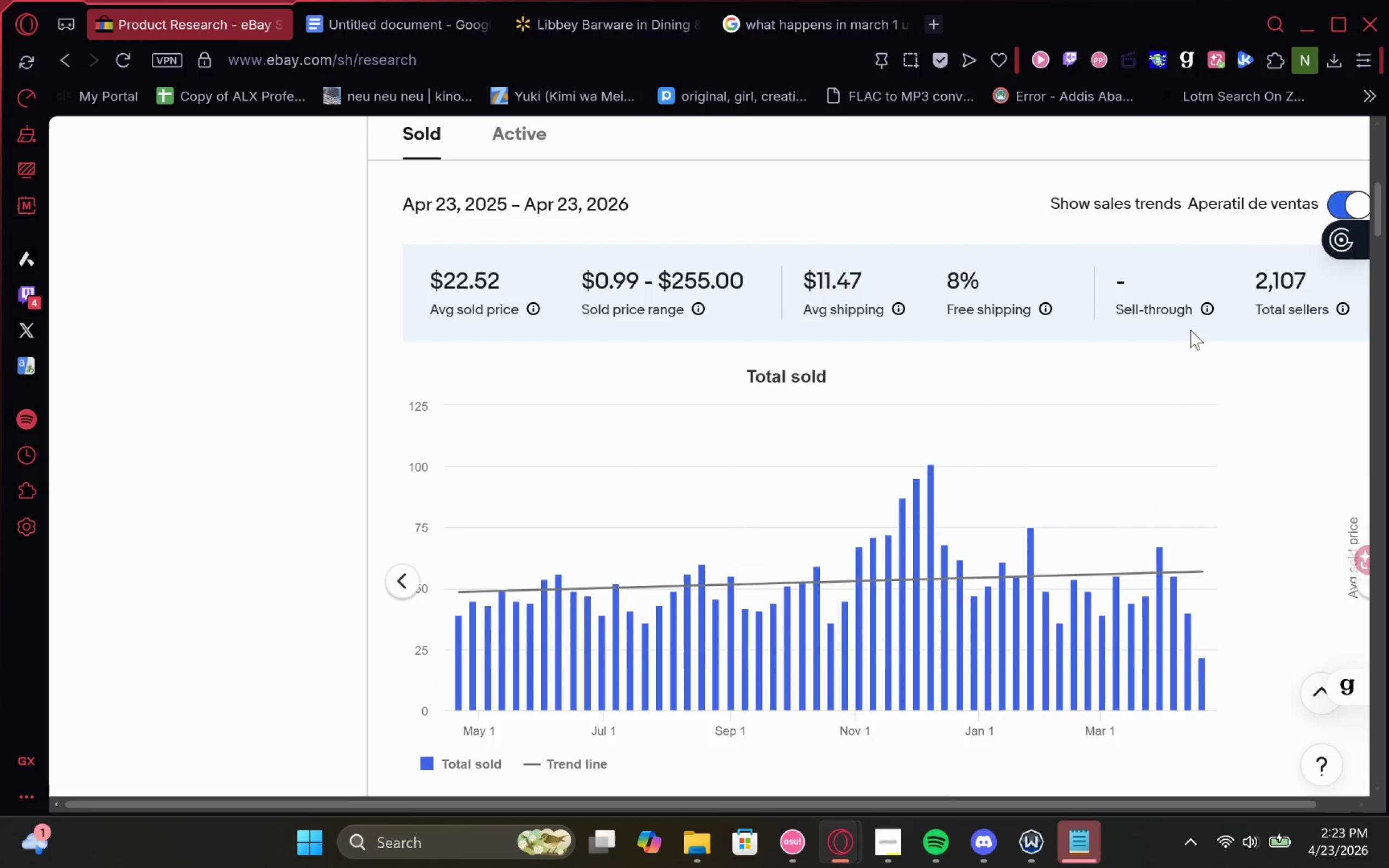 
key(Meta+Shift+S)
 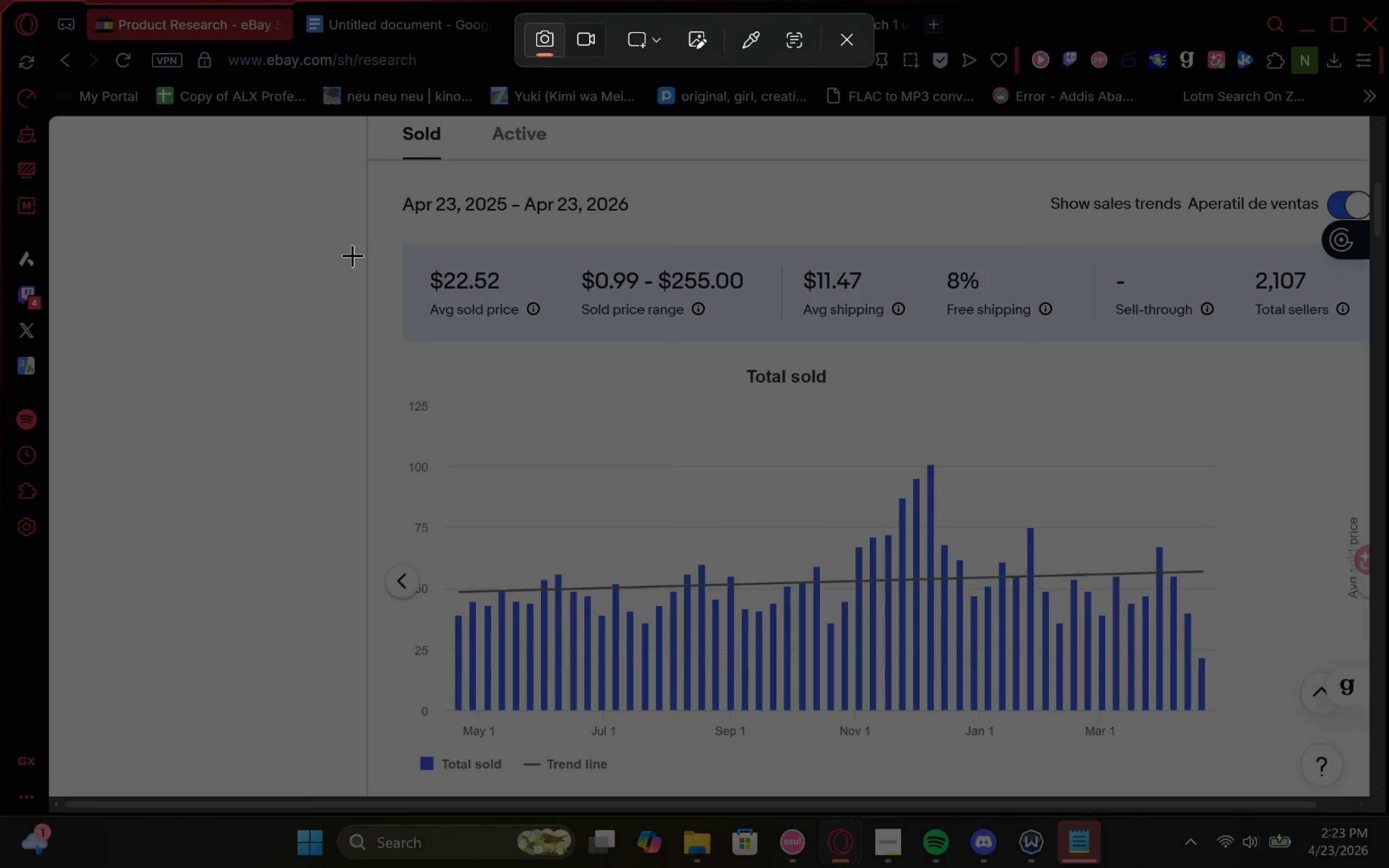 
left_click_drag(start_coordinate=[346, 236], to_coordinate=[1327, 766])
 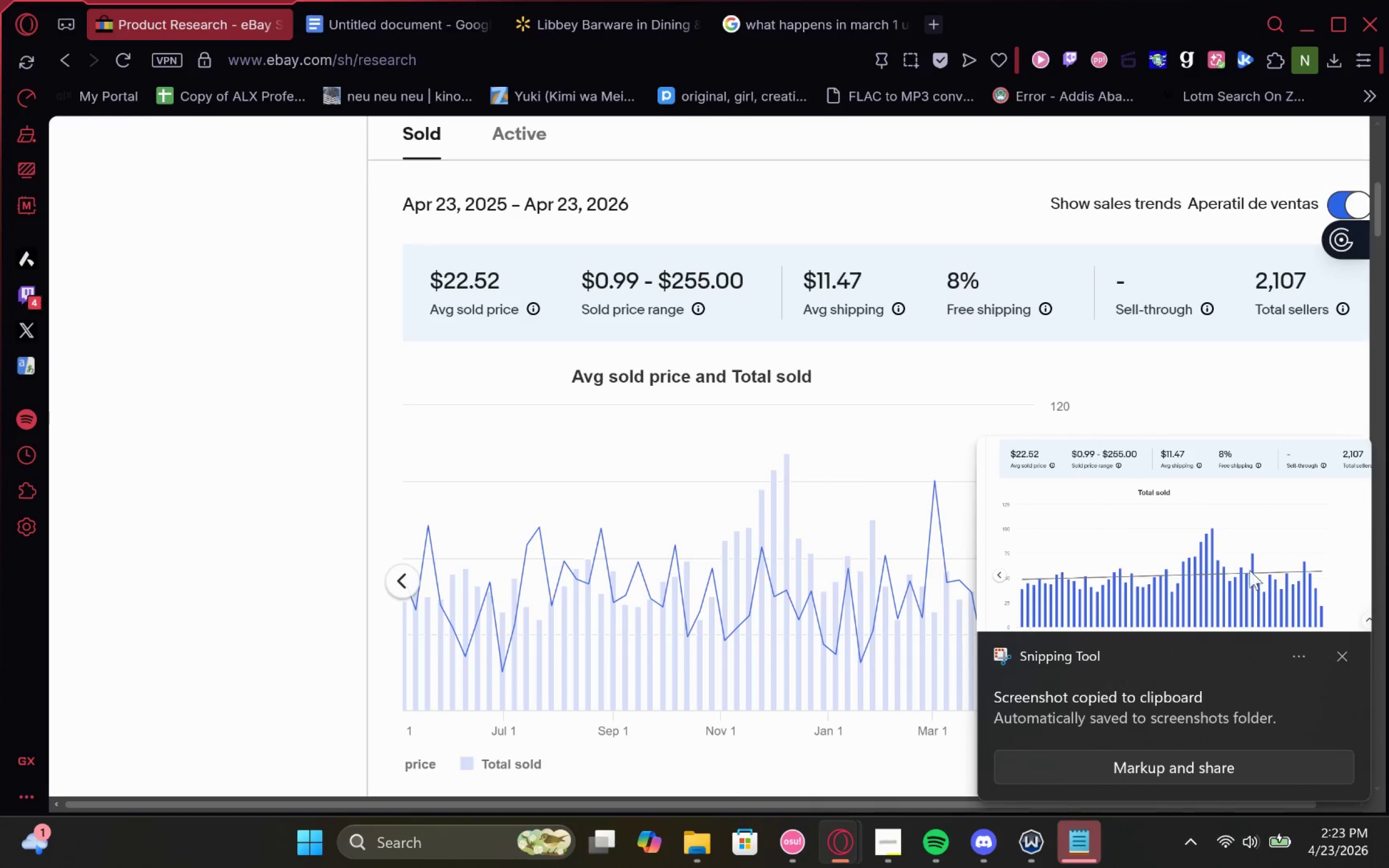 
left_click([1342, 653])
 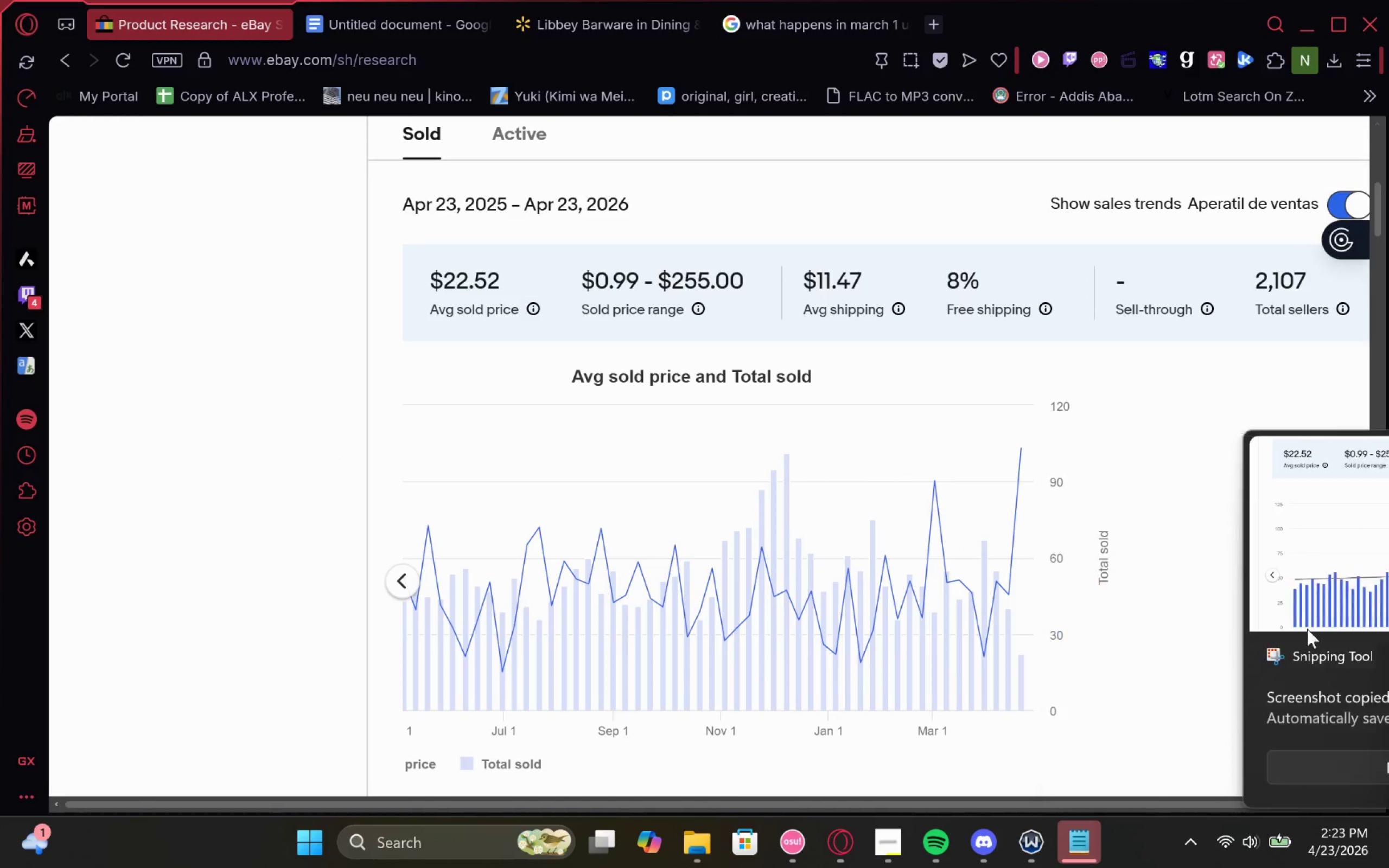 
scroll: coordinate [1240, 548], scroll_direction: none, amount: 0.0
 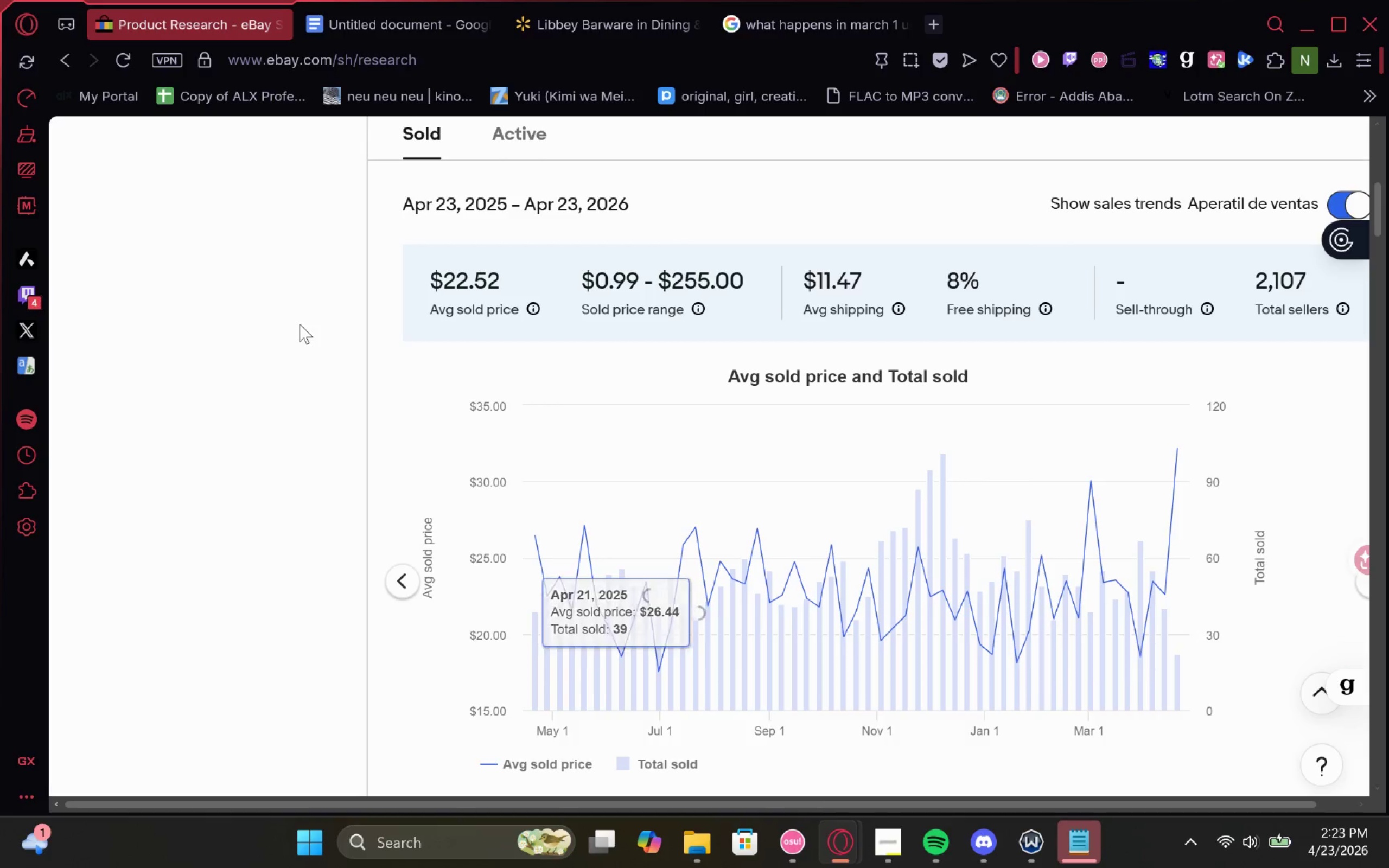 
key(Meta+MetaLeft)
 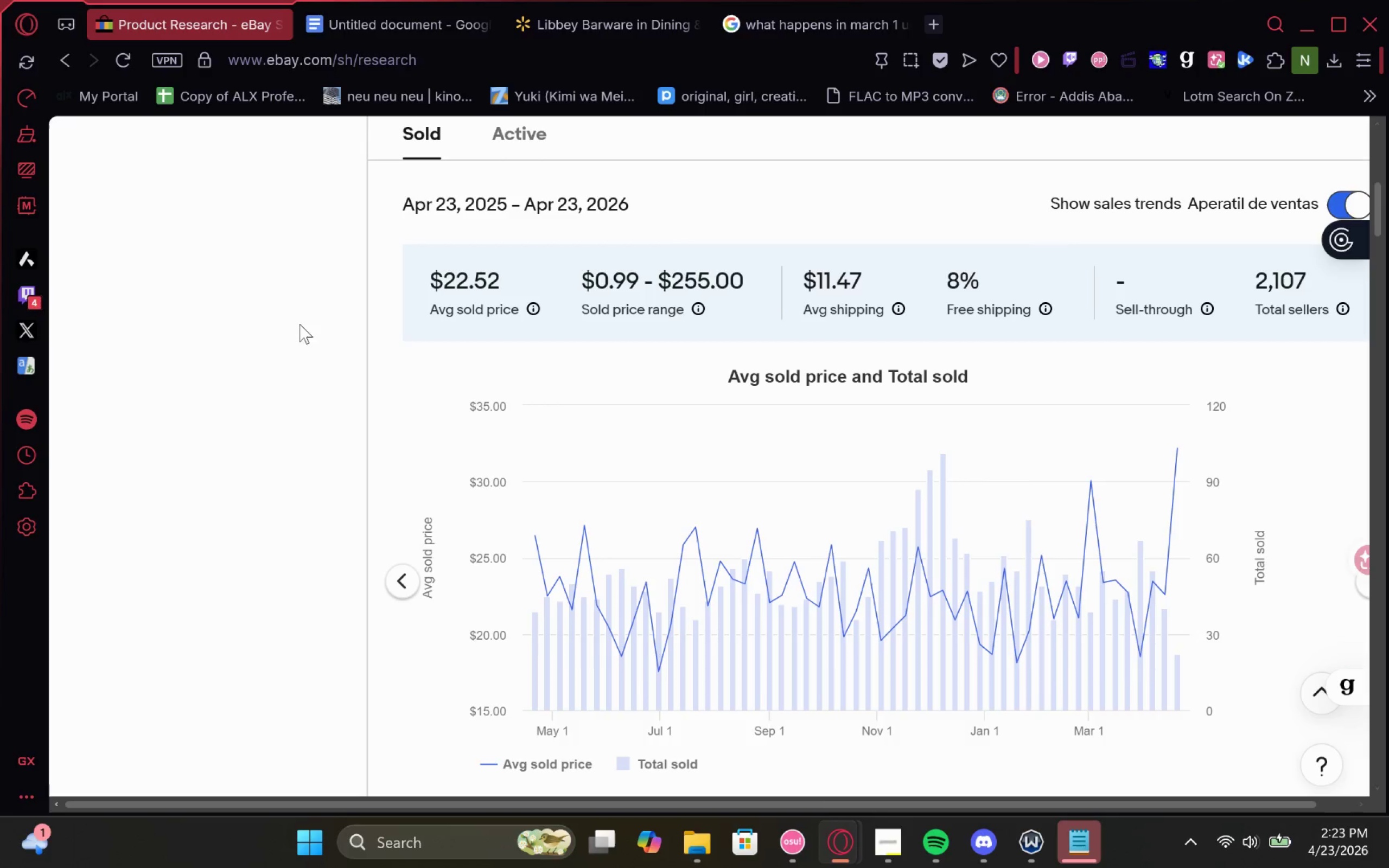 
key(Meta+Shift+ShiftLeft)
 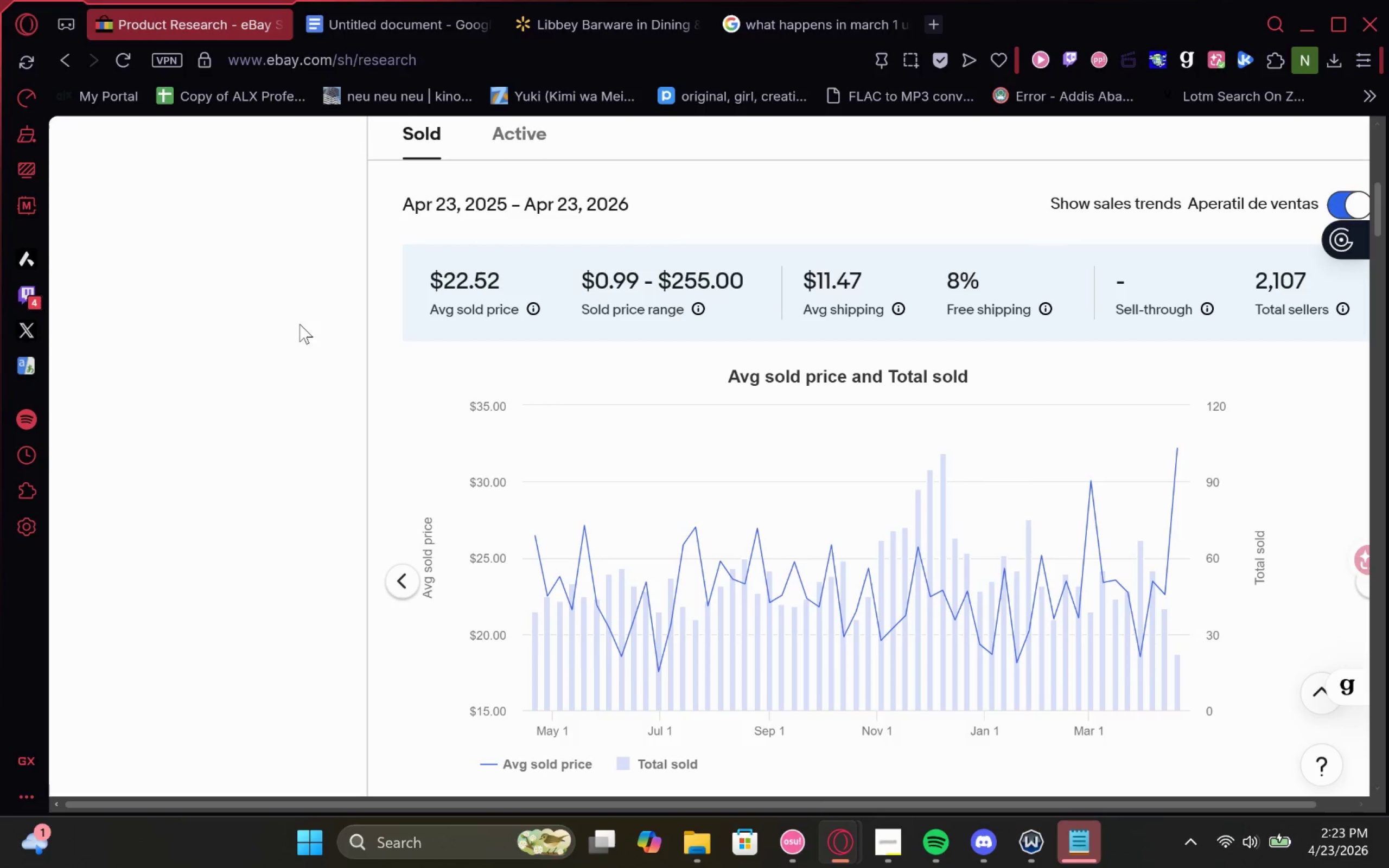 
key(Meta+Shift+S)
 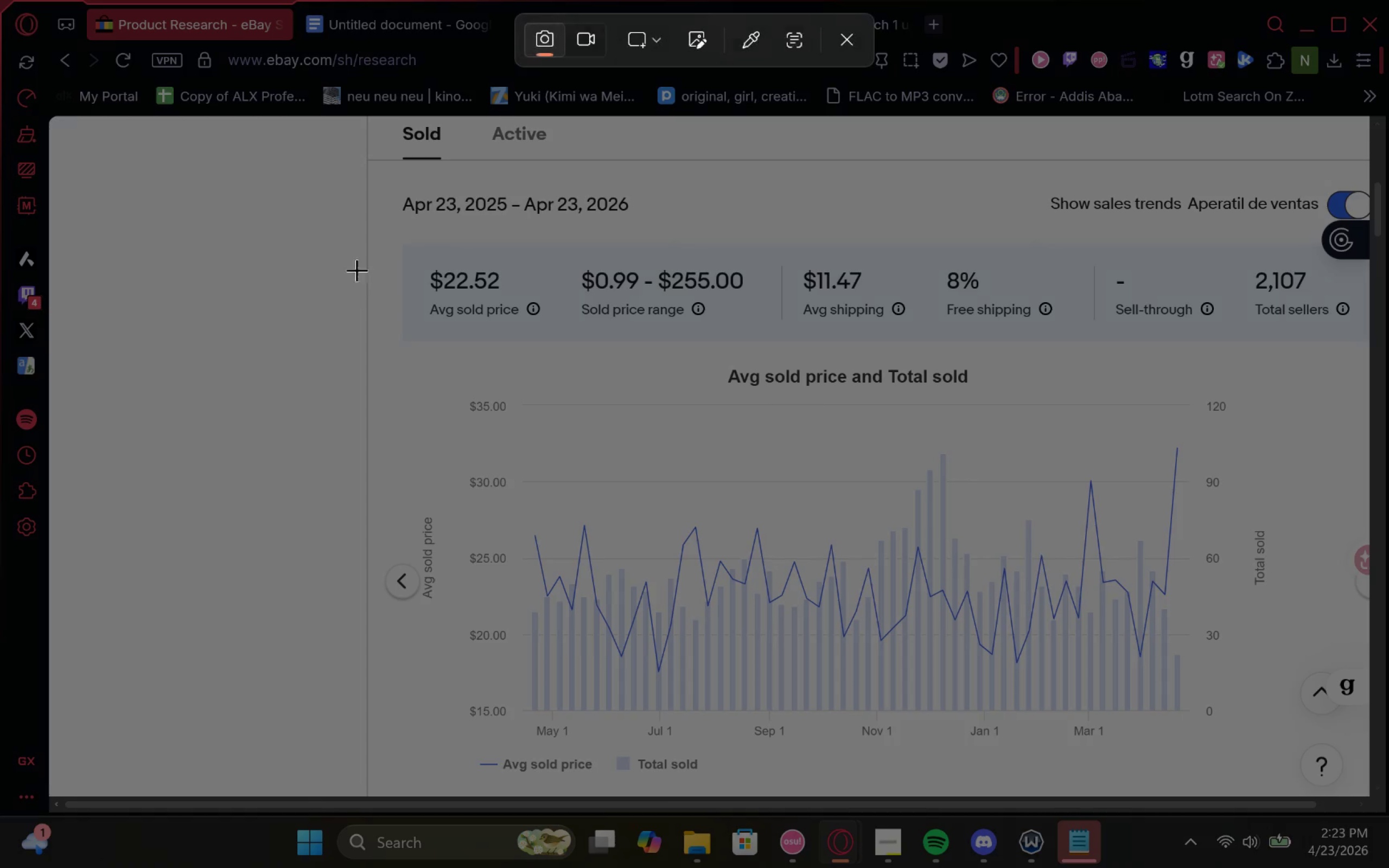 
left_click_drag(start_coordinate=[357, 248], to_coordinate=[1342, 786])
 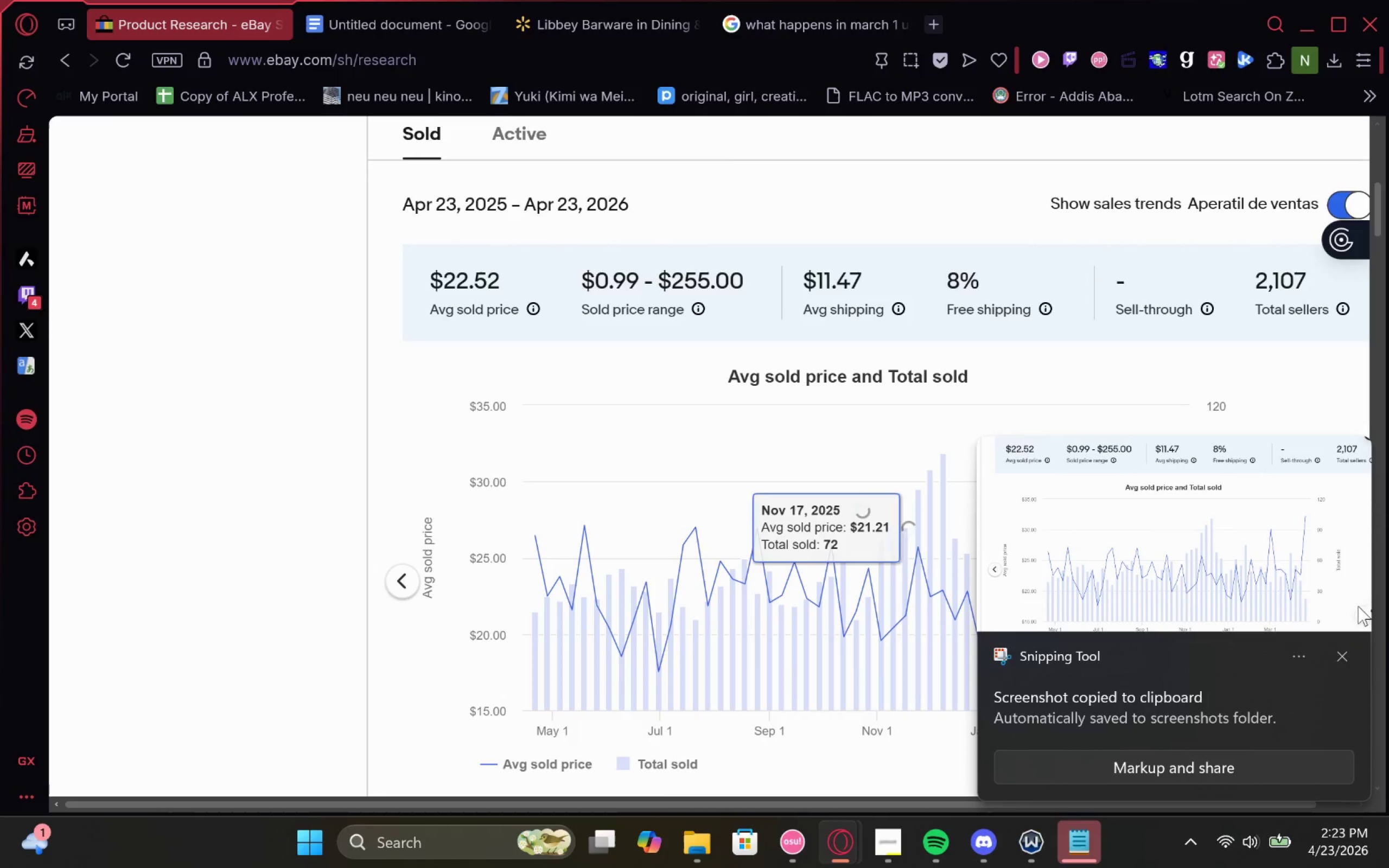 
left_click([1337, 650])
 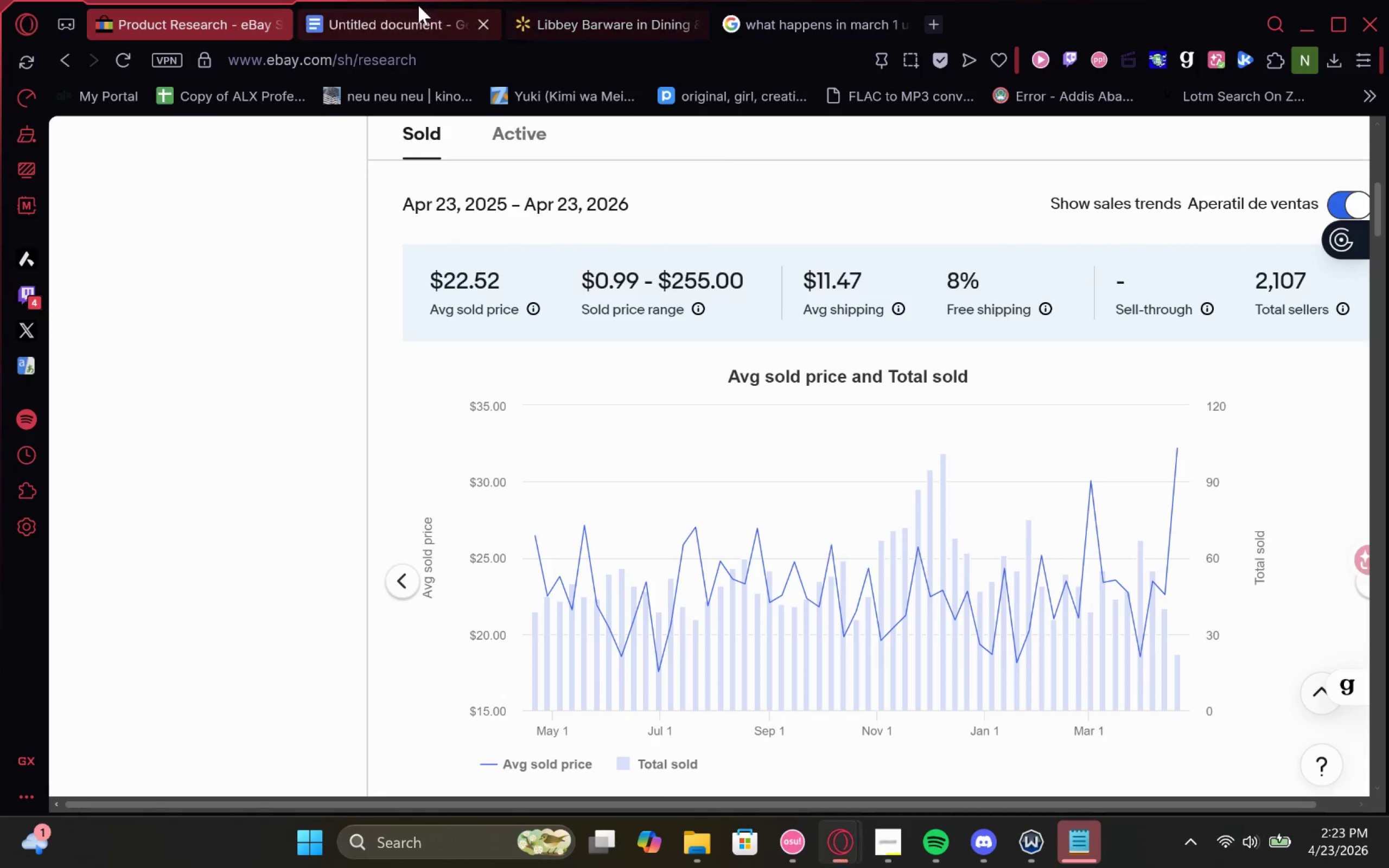 
left_click([397, 8])
 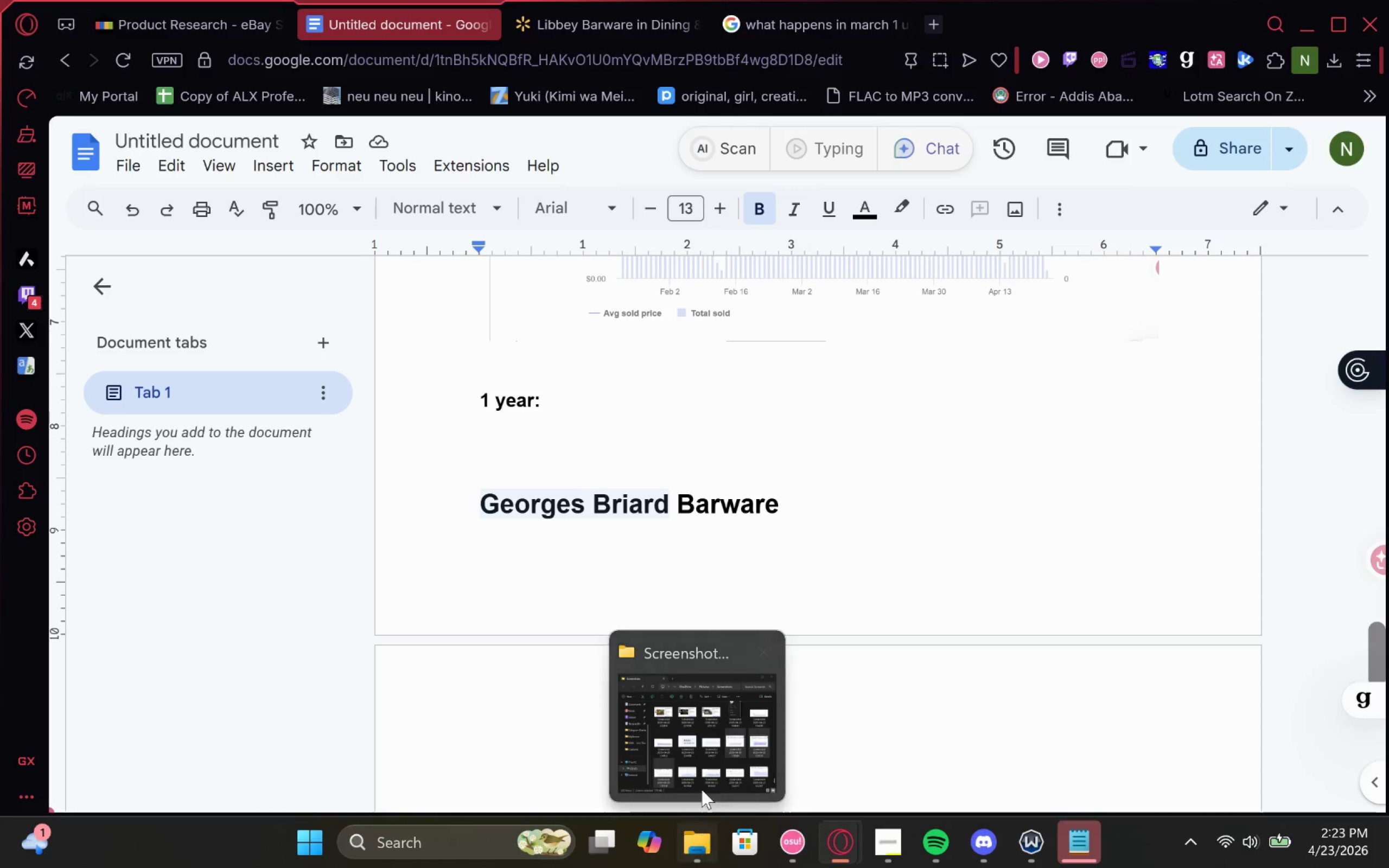 
left_click([717, 731])
 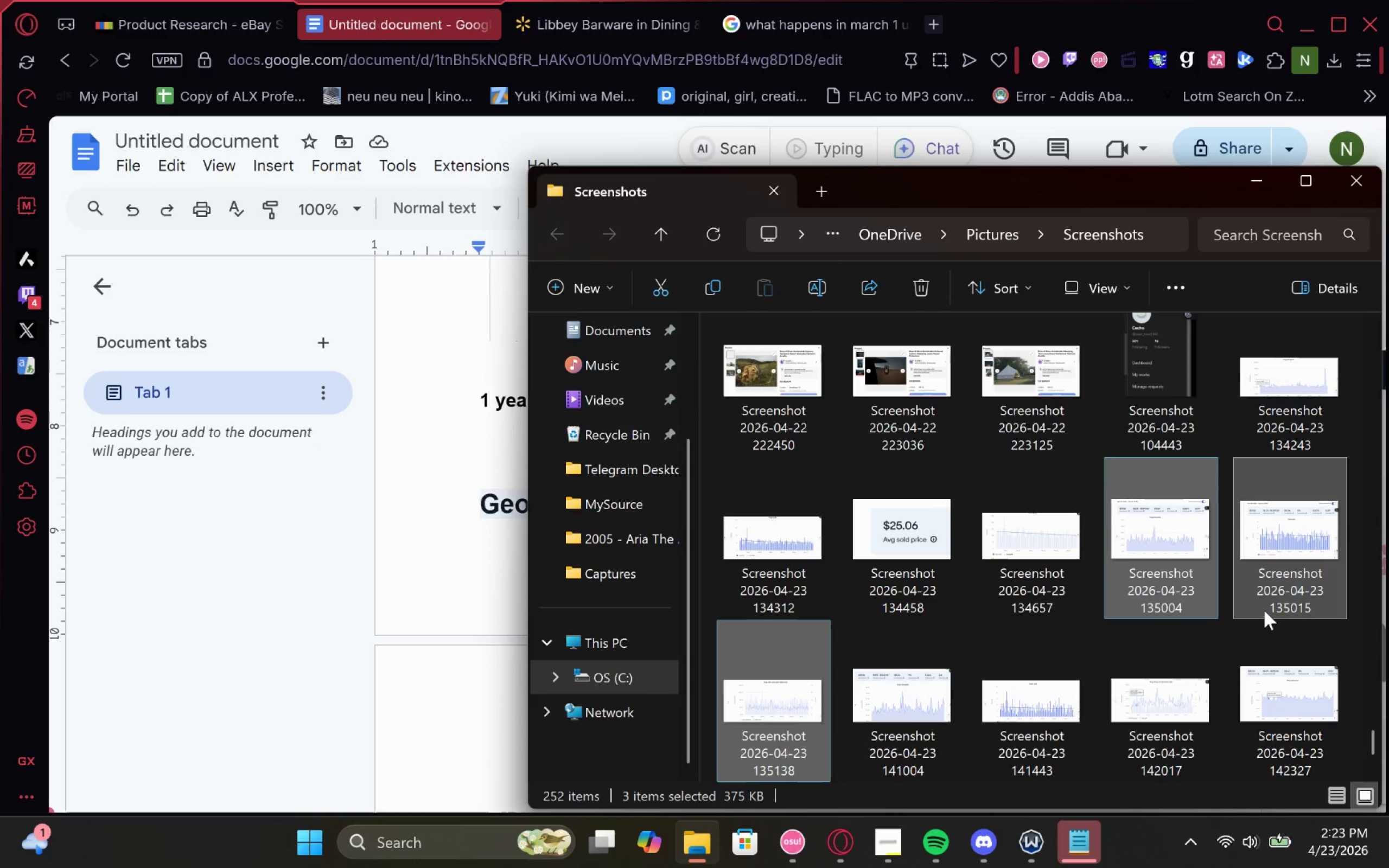 
scroll: coordinate [1241, 672], scroll_direction: down, amount: 3.0
 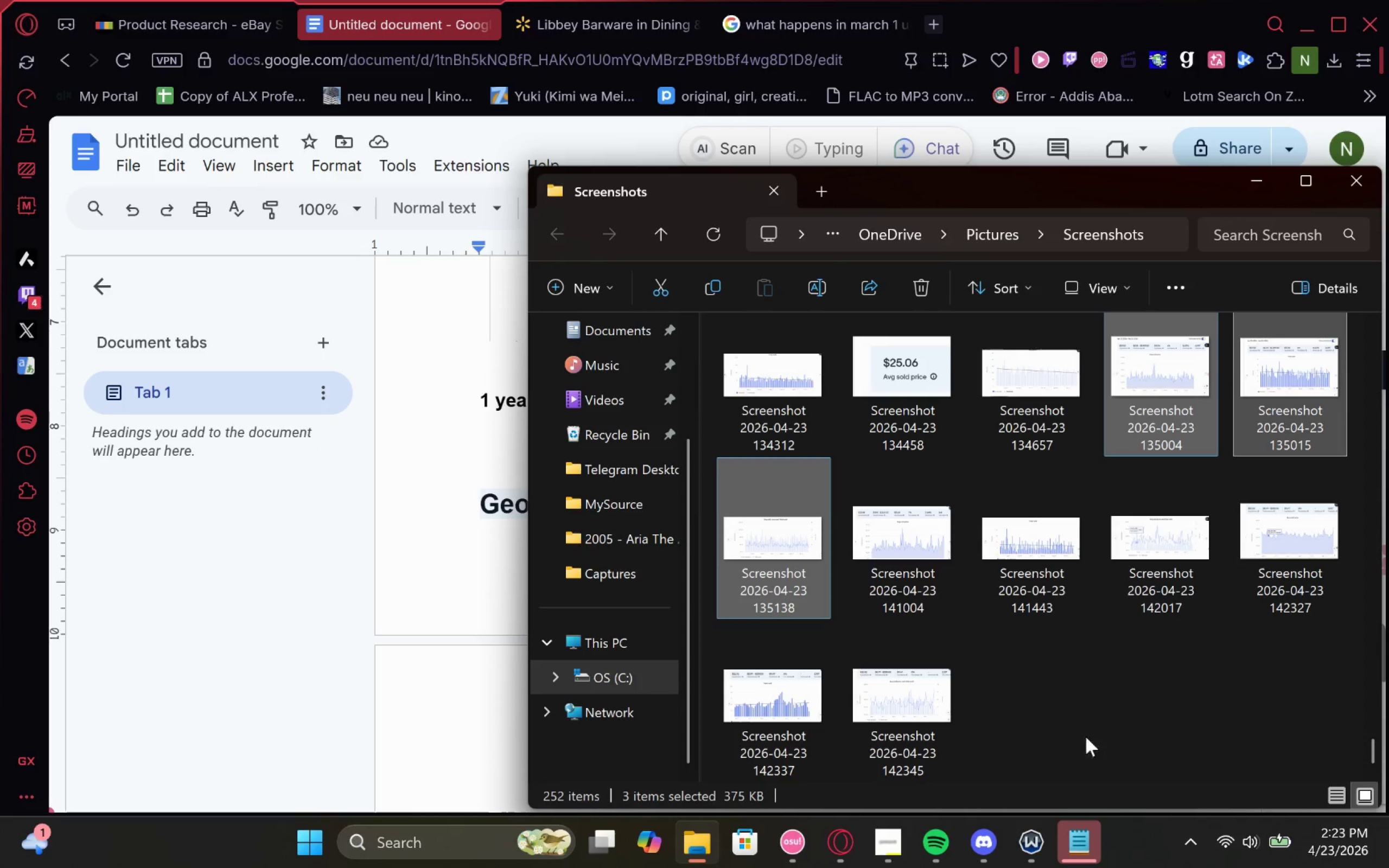 
left_click([1105, 730])
 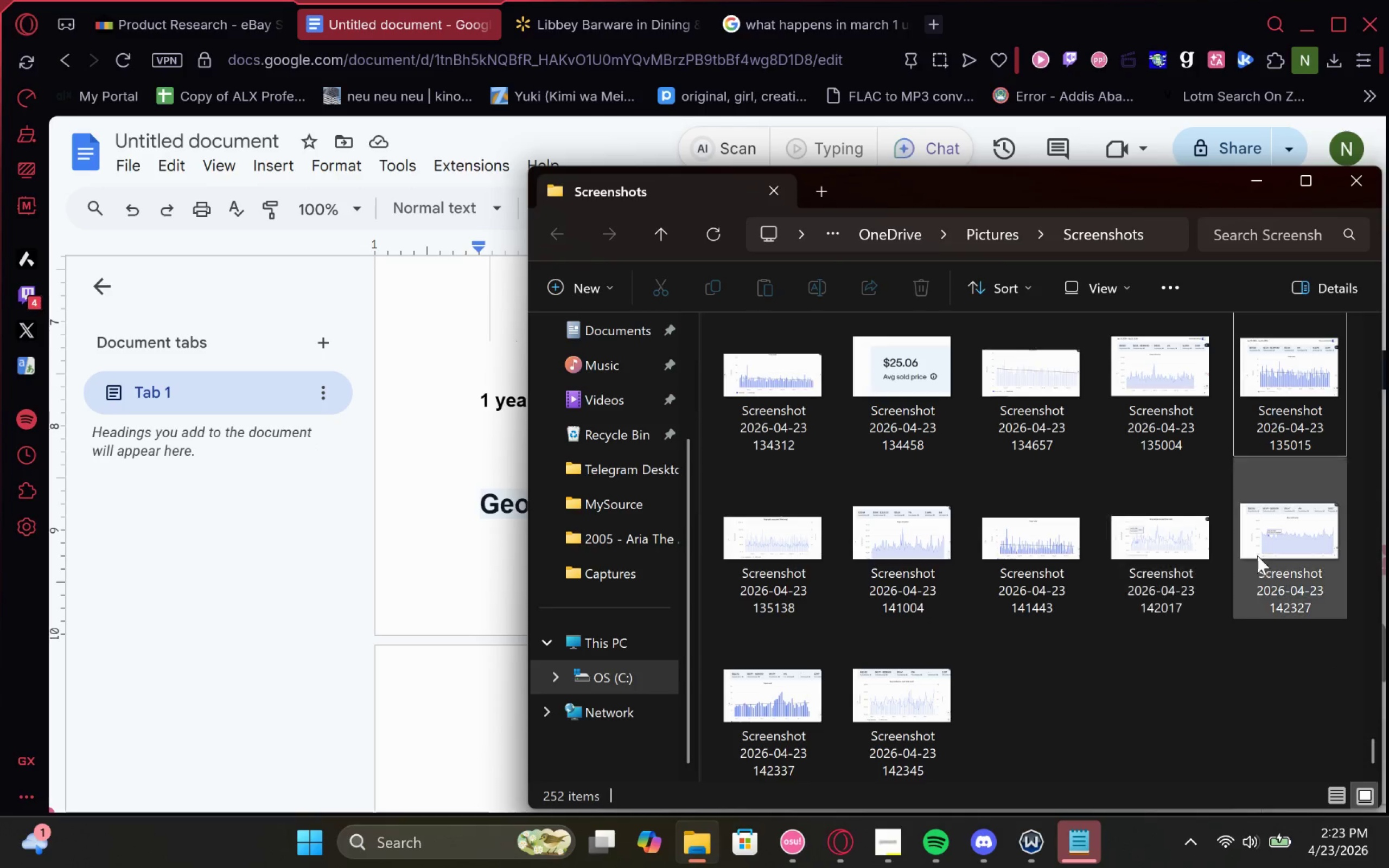 
left_click([1263, 554])
 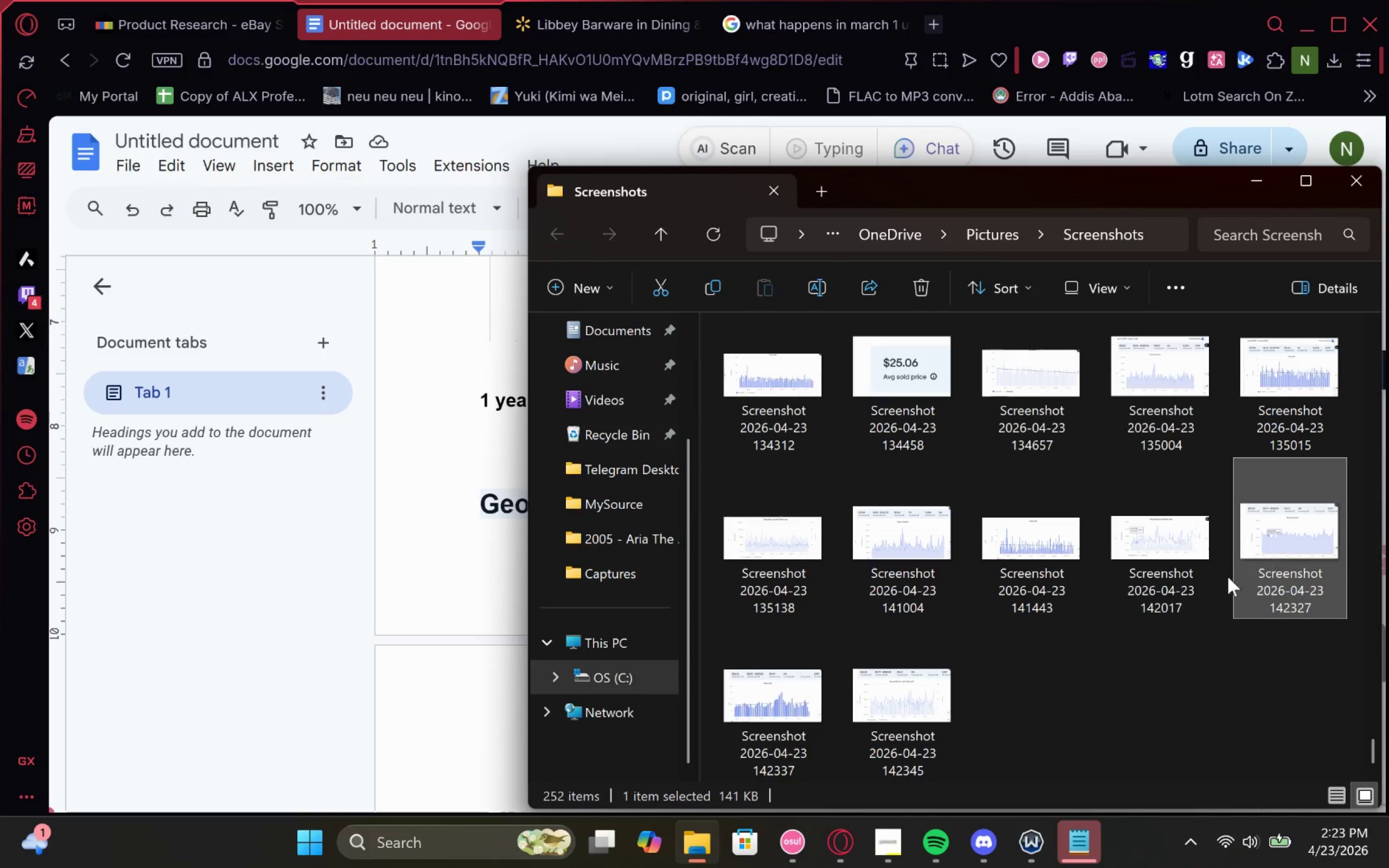 
hold_key(key=ShiftLeft, duration=0.56)
left_click([904, 714])
 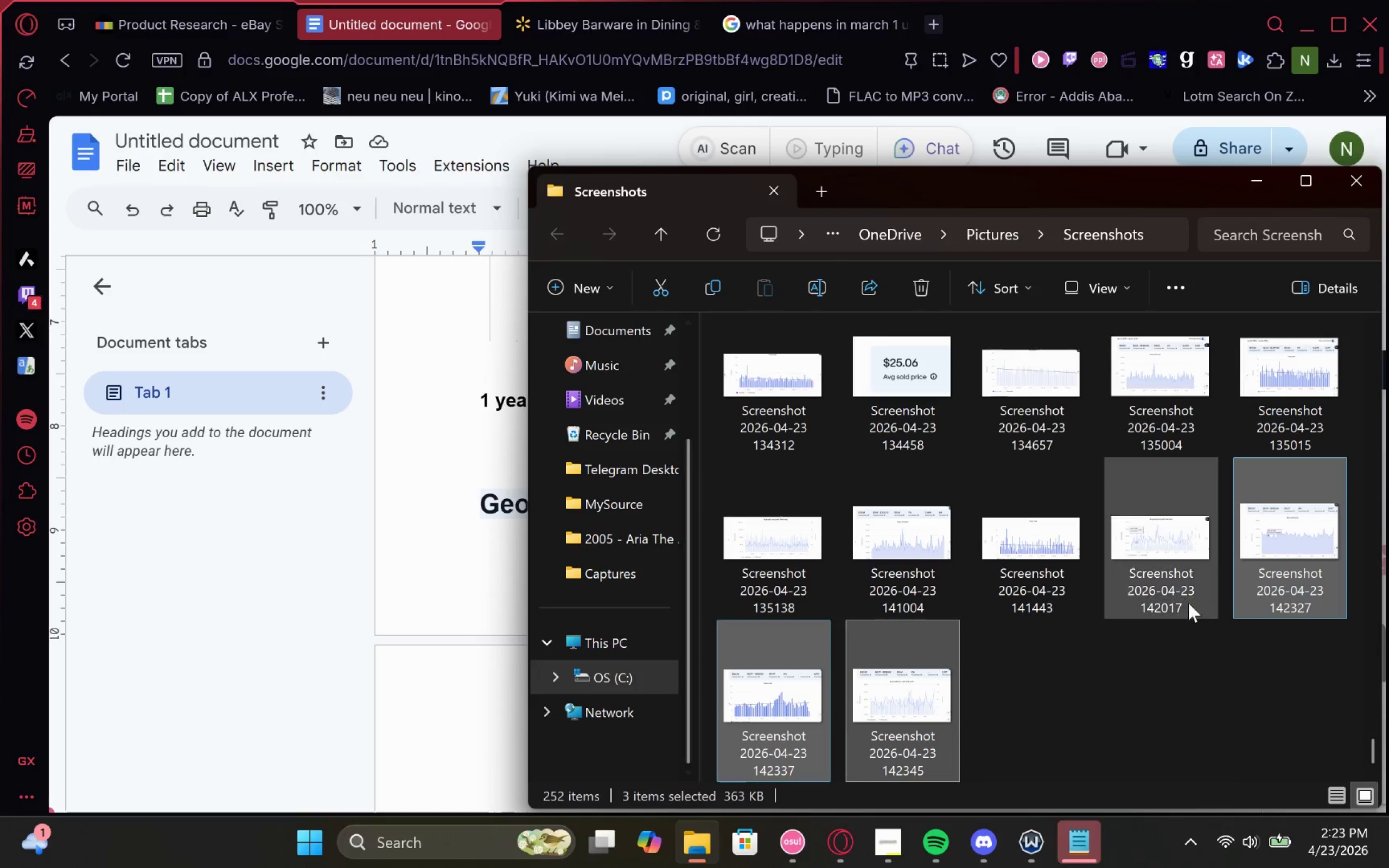 
left_click_drag(start_coordinate=[1277, 556], to_coordinate=[501, 450])
 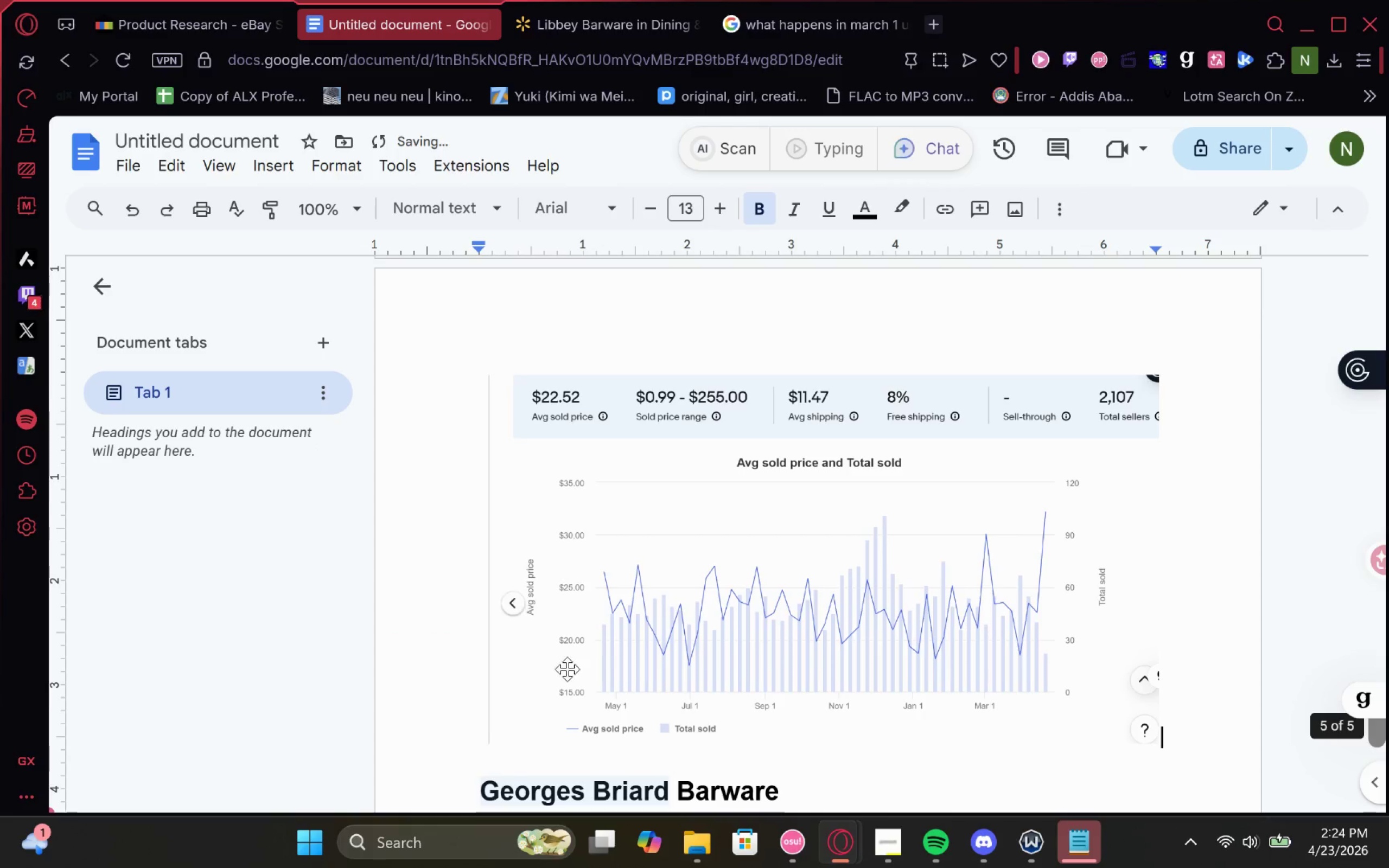 
scroll: coordinate [736, 704], scroll_direction: up, amount: 2.0
 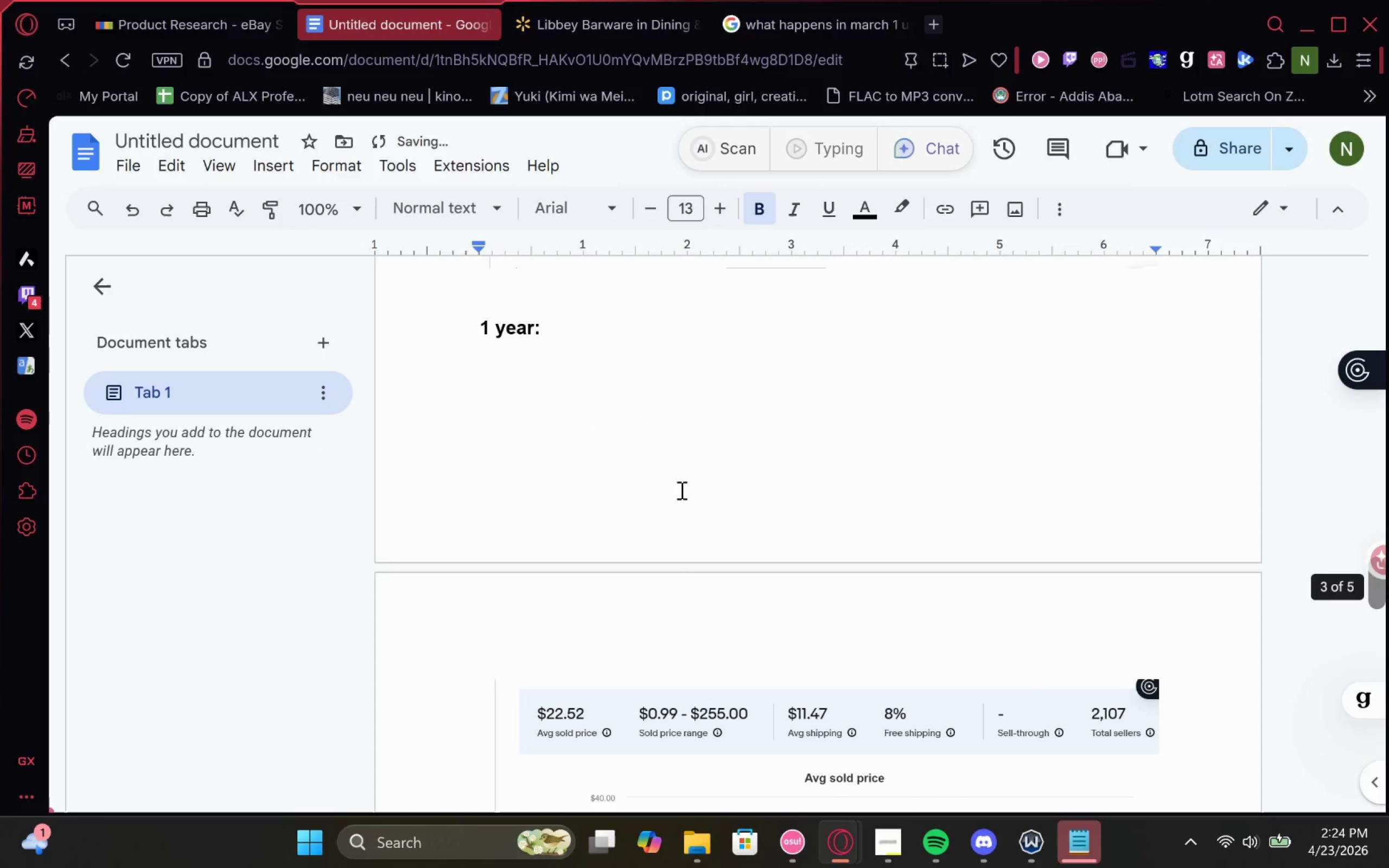 
scroll: coordinate [679, 508], scroll_direction: down, amount: 2.0
 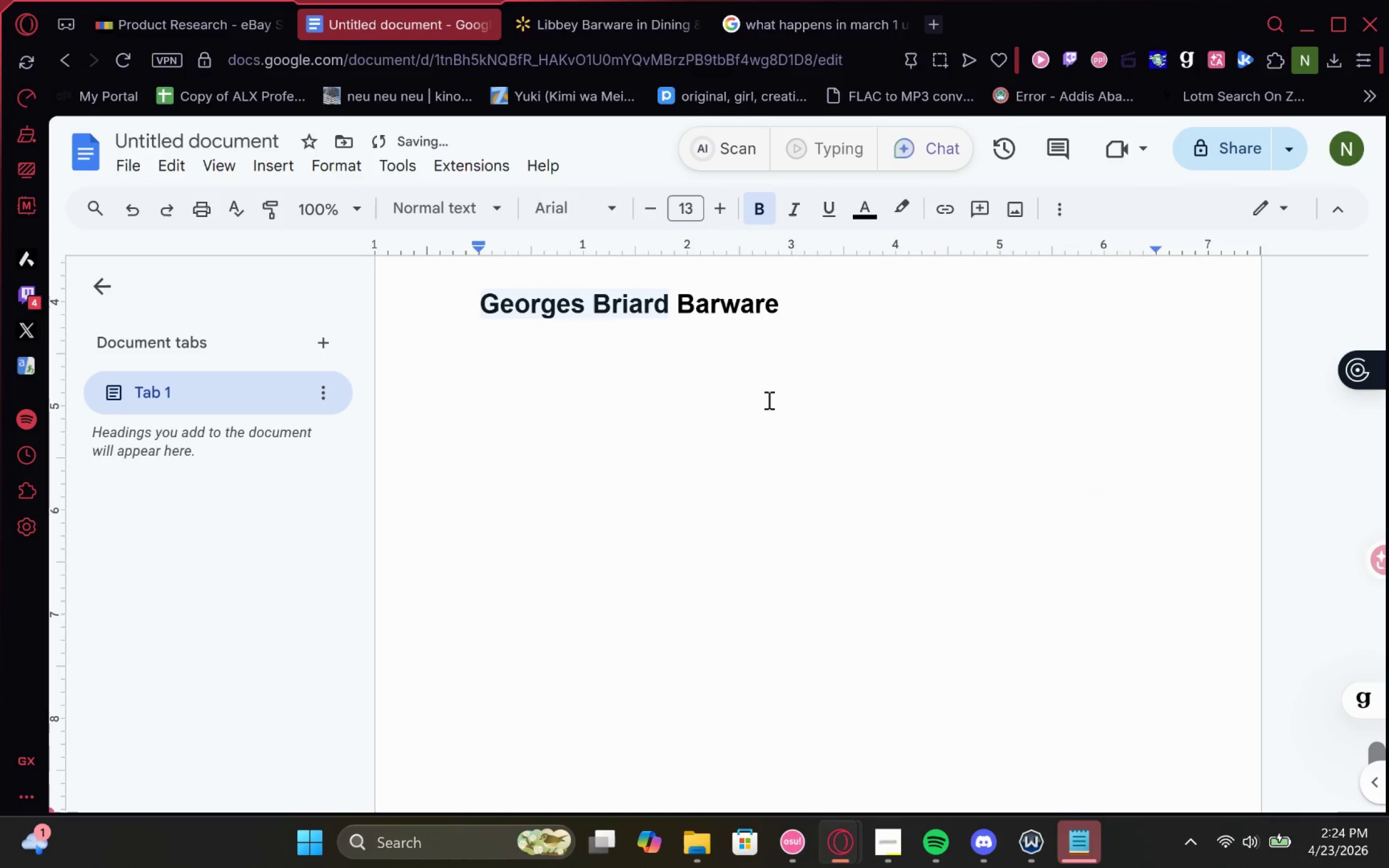 
left_click([803, 320])
 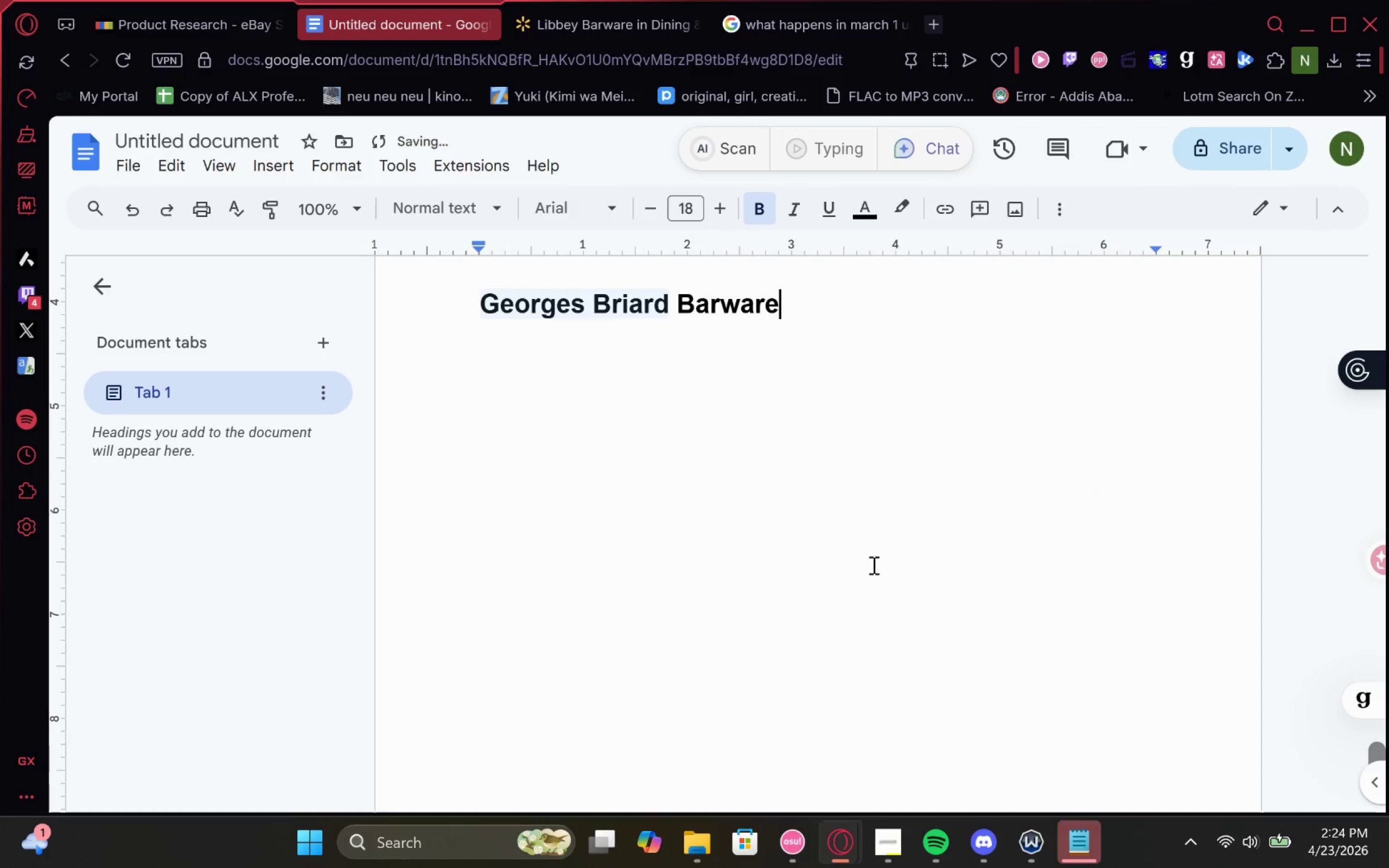 
key(Enter)
 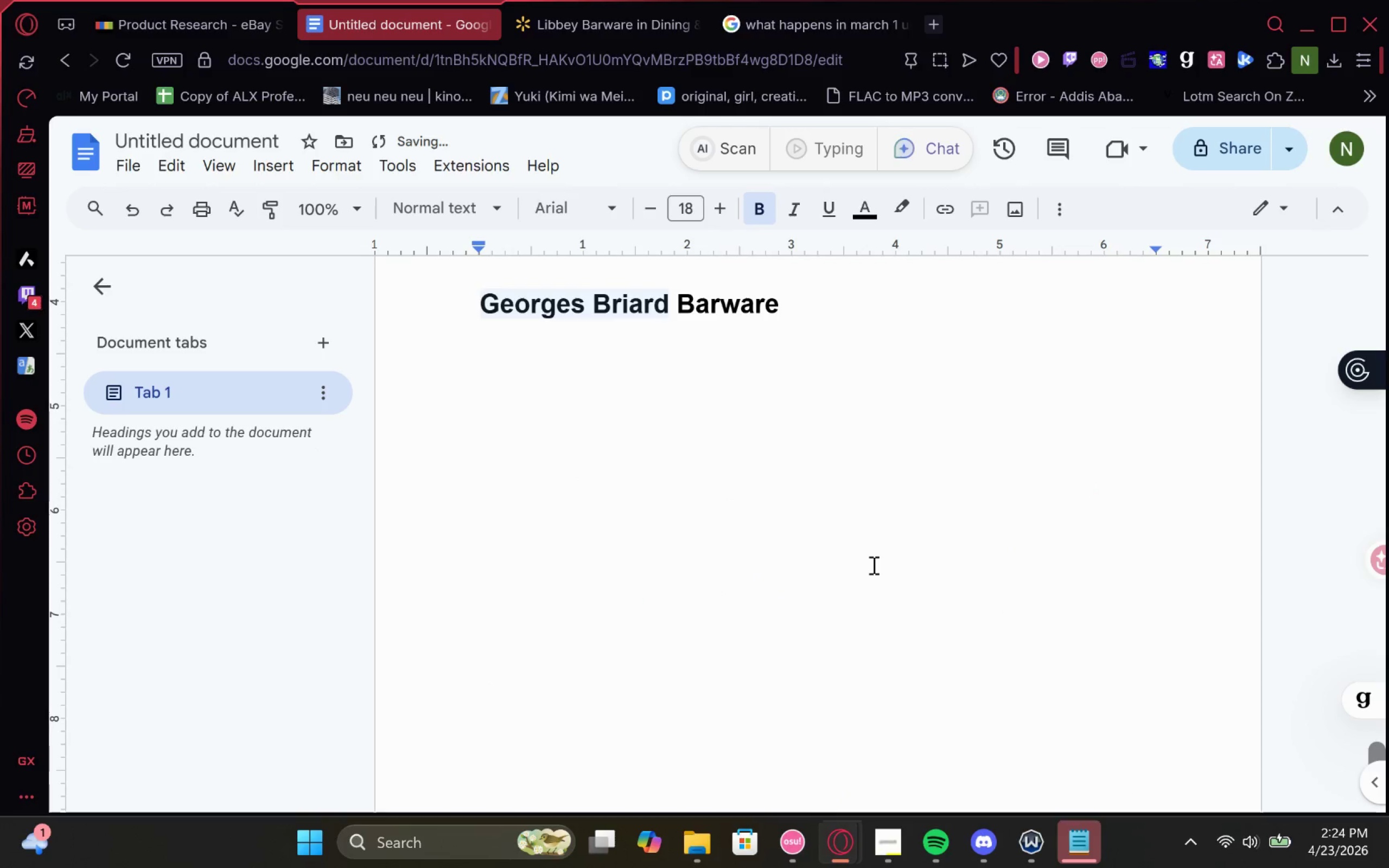 
scroll: coordinate [565, 571], scroll_direction: up, amount: 7.0
 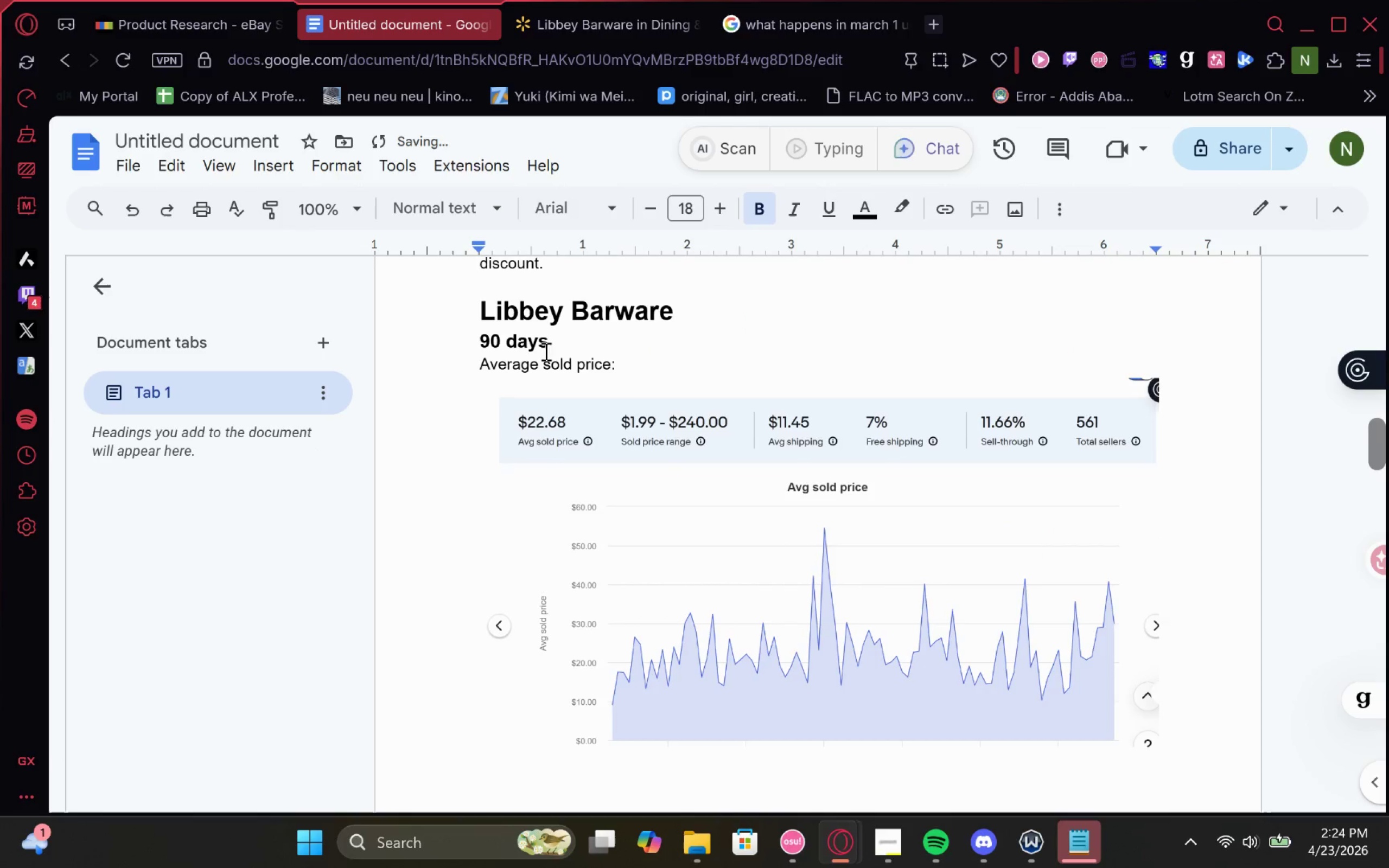 
left_click_drag(start_coordinate=[556, 338], to_coordinate=[449, 351])
 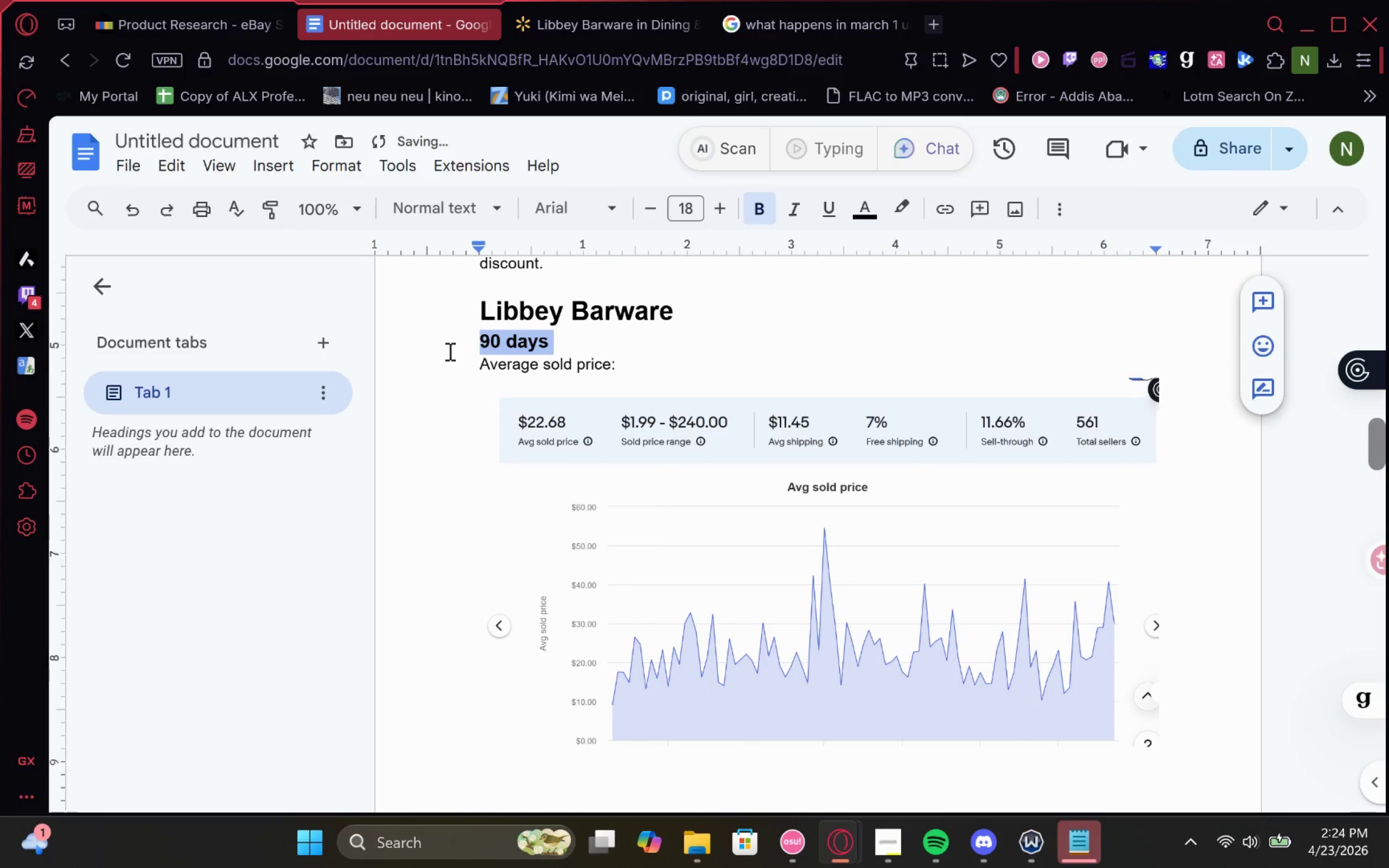 
key(Control+C)
 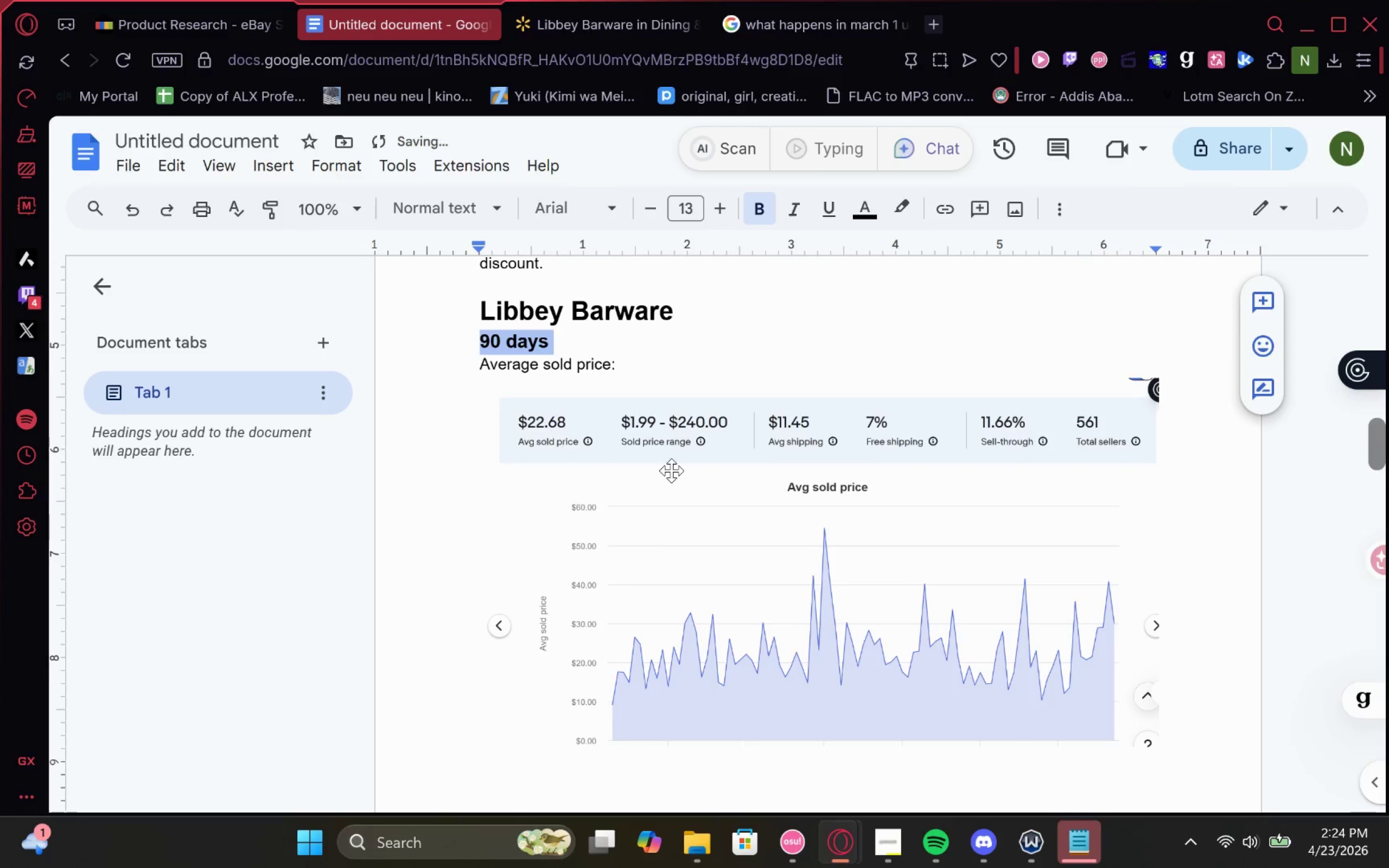 
scroll: coordinate [601, 487], scroll_direction: down, amount: 7.0
 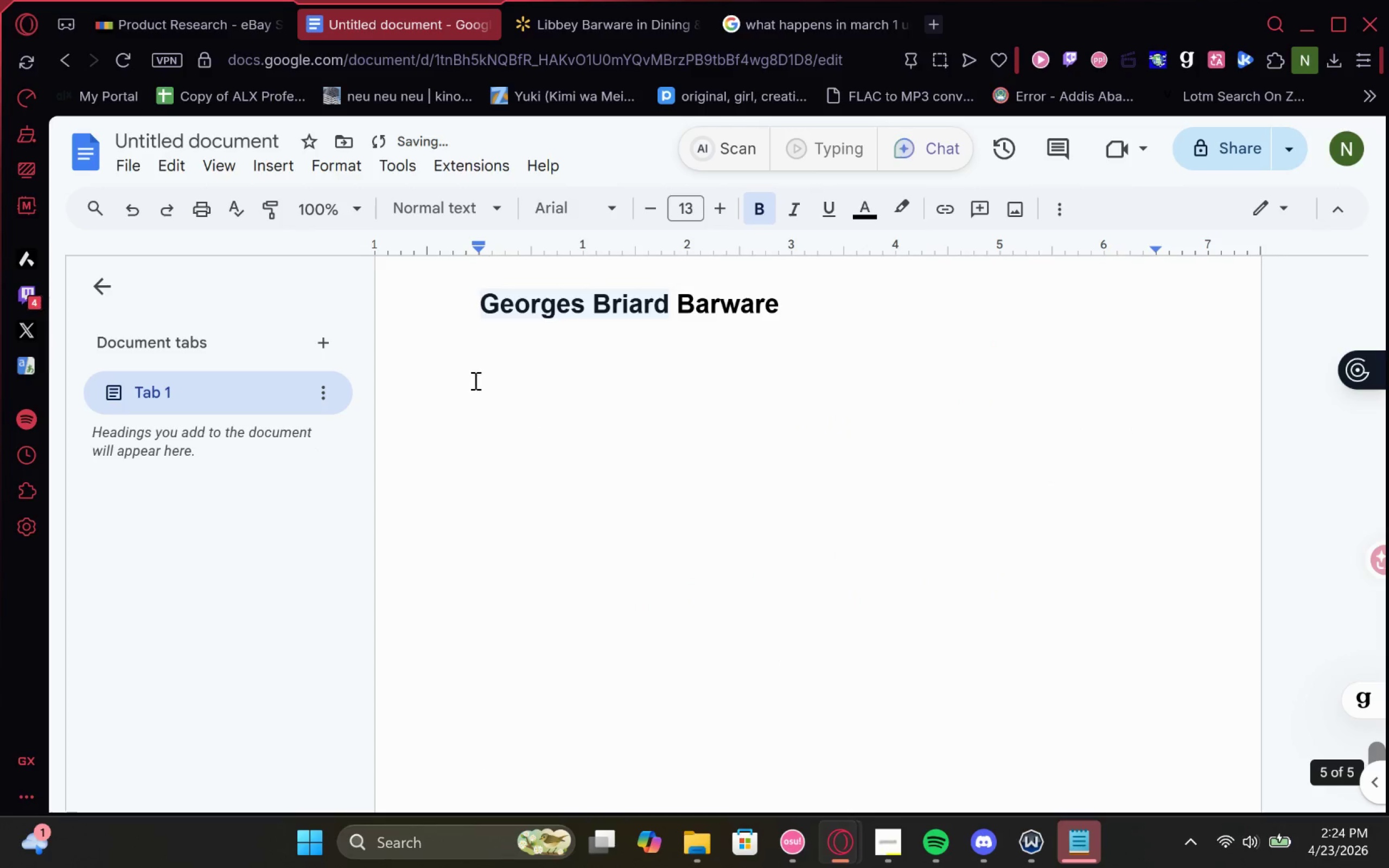 
left_click([477, 357])
 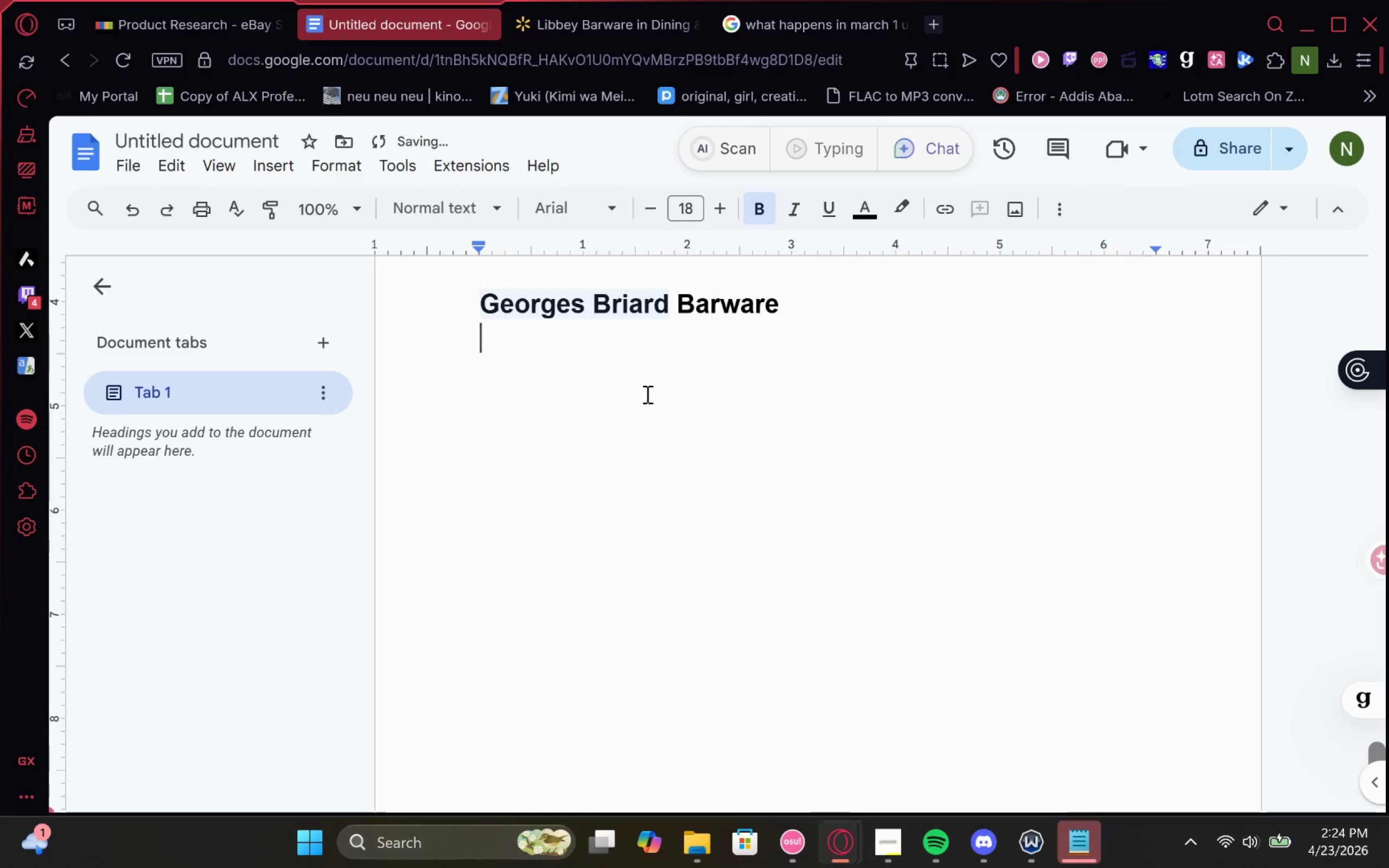 
key(Control+ControlLeft)
 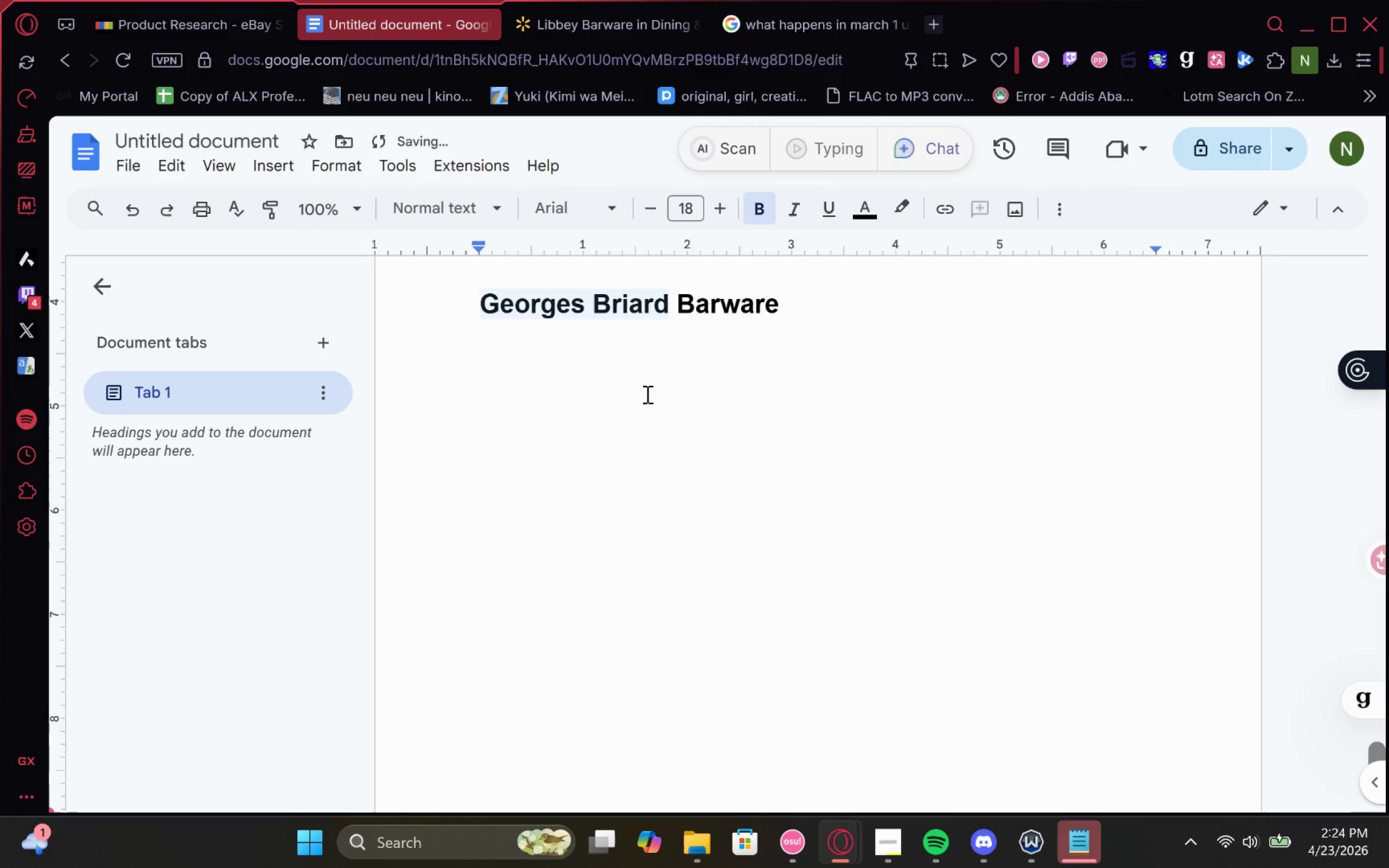 
key(Control+V)
 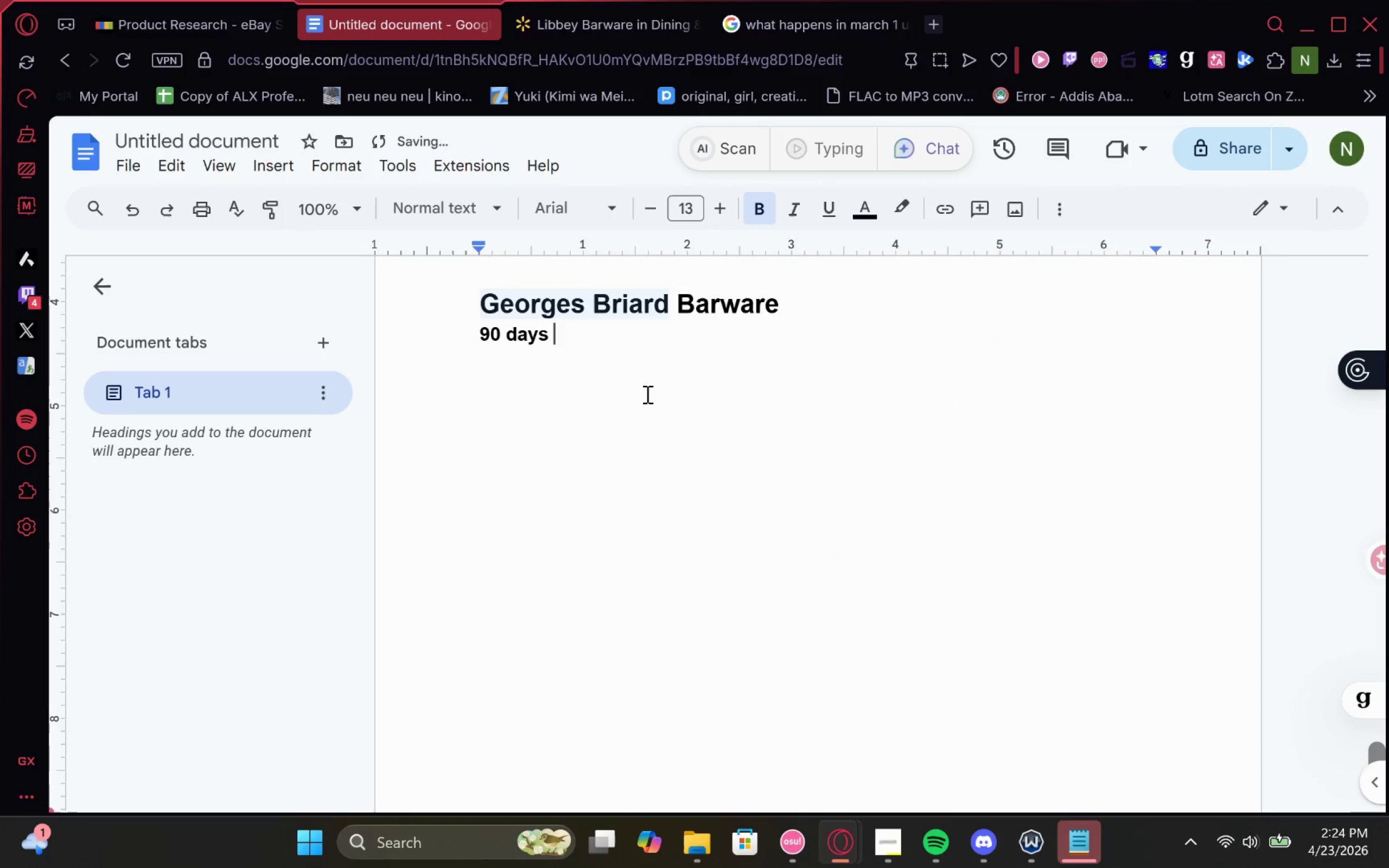 
key(Backspace)
 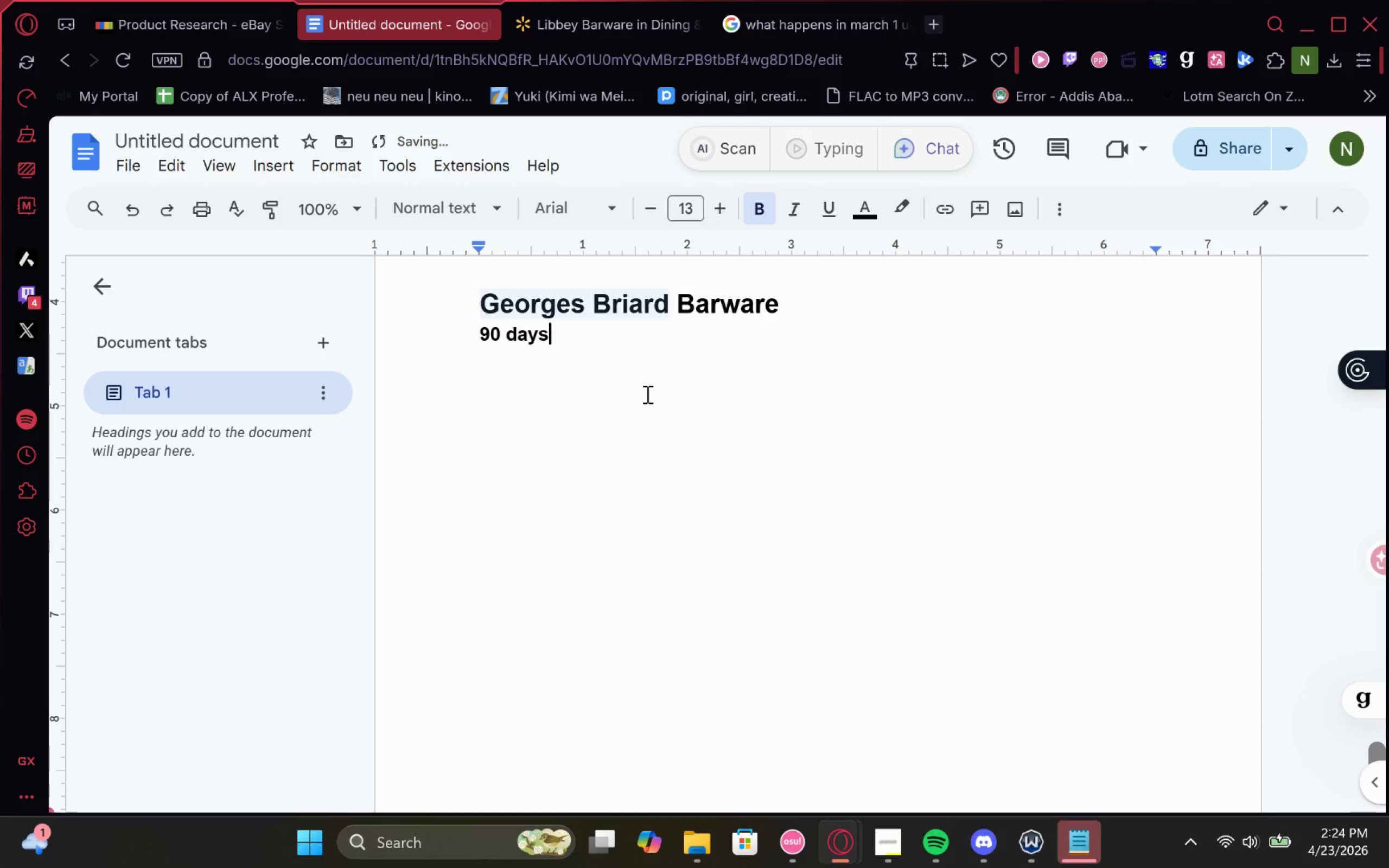 
key(Shift+ShiftLeft)
 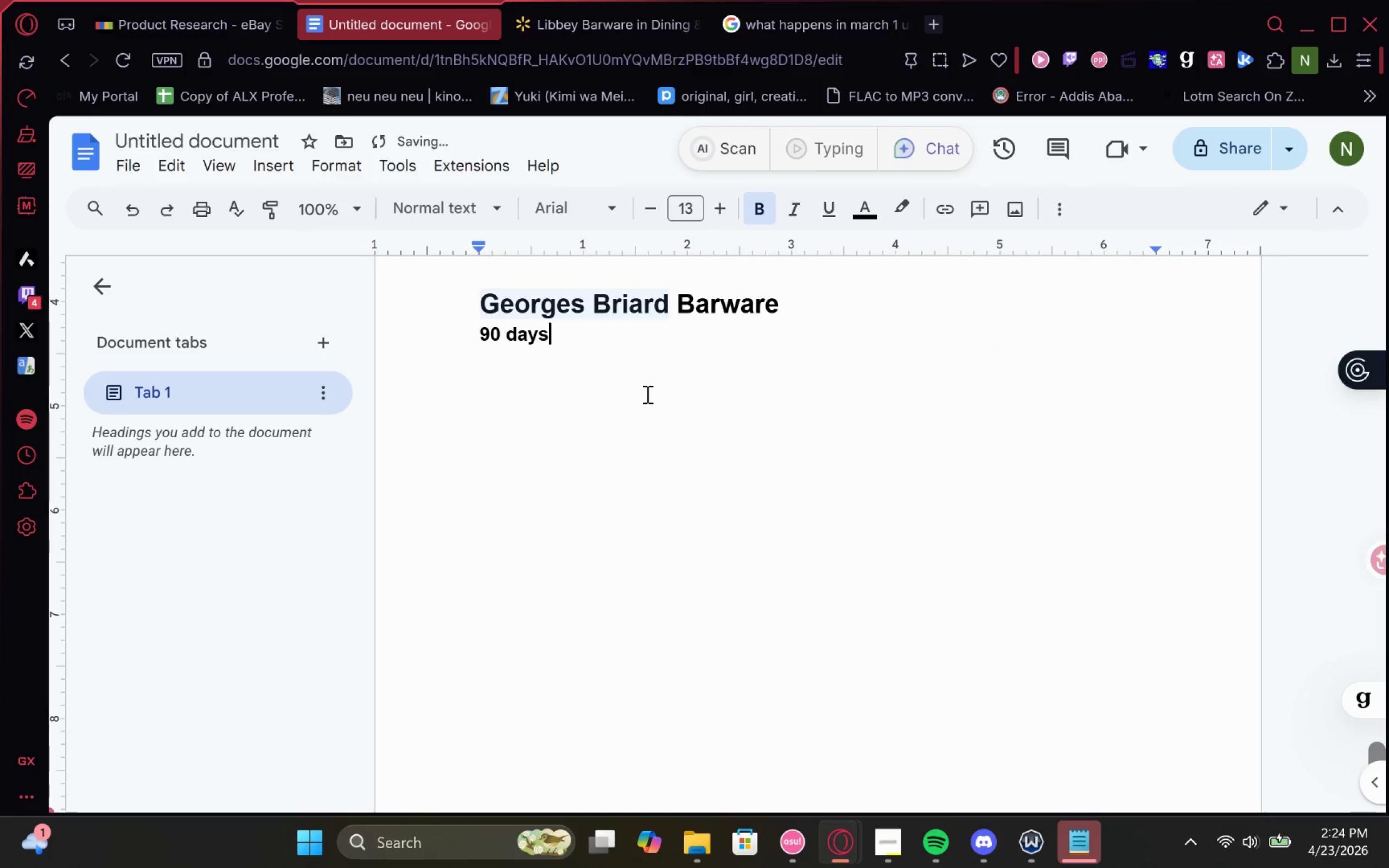 
key(Shift+Semicolon)
 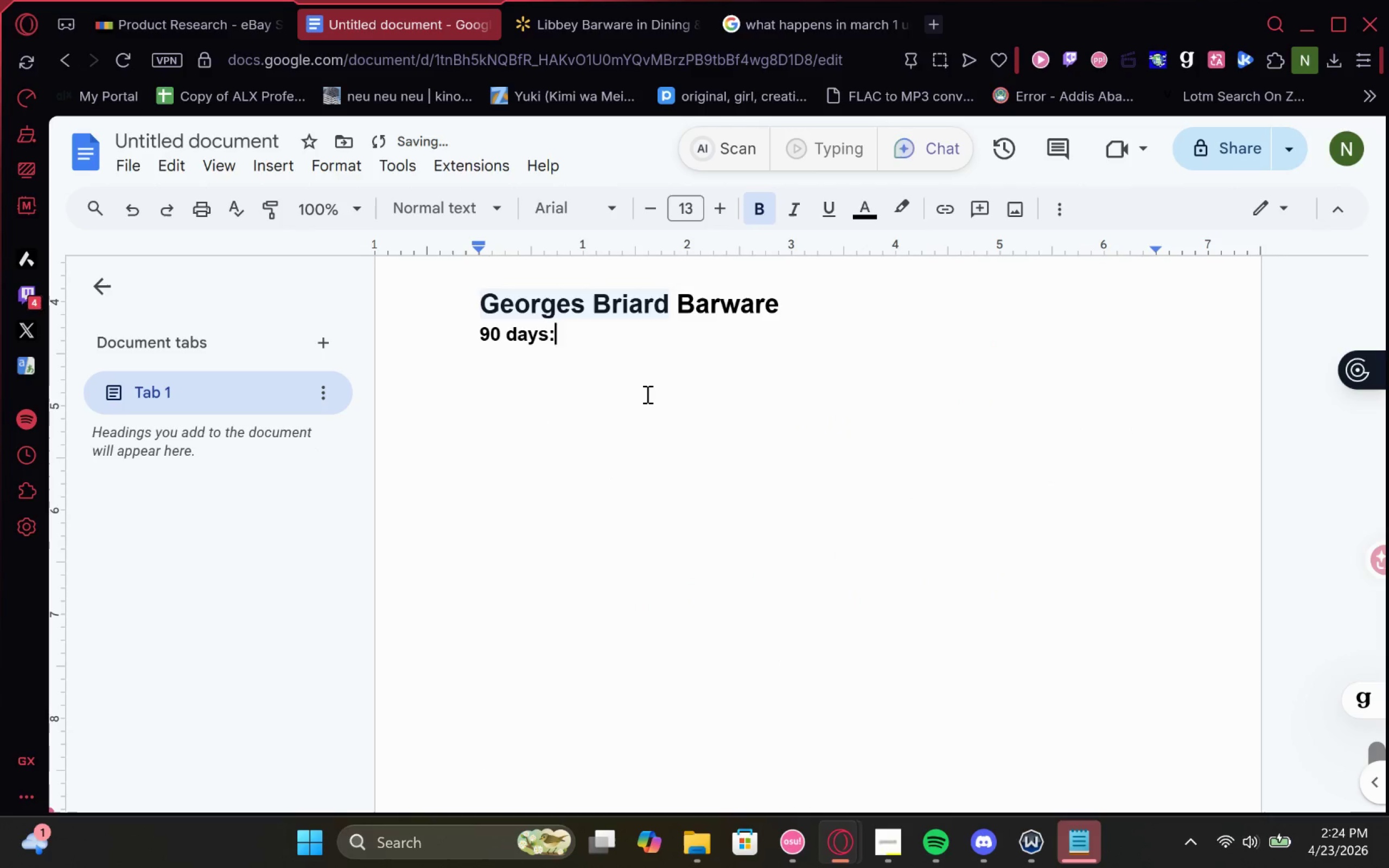 
key(Enter)
 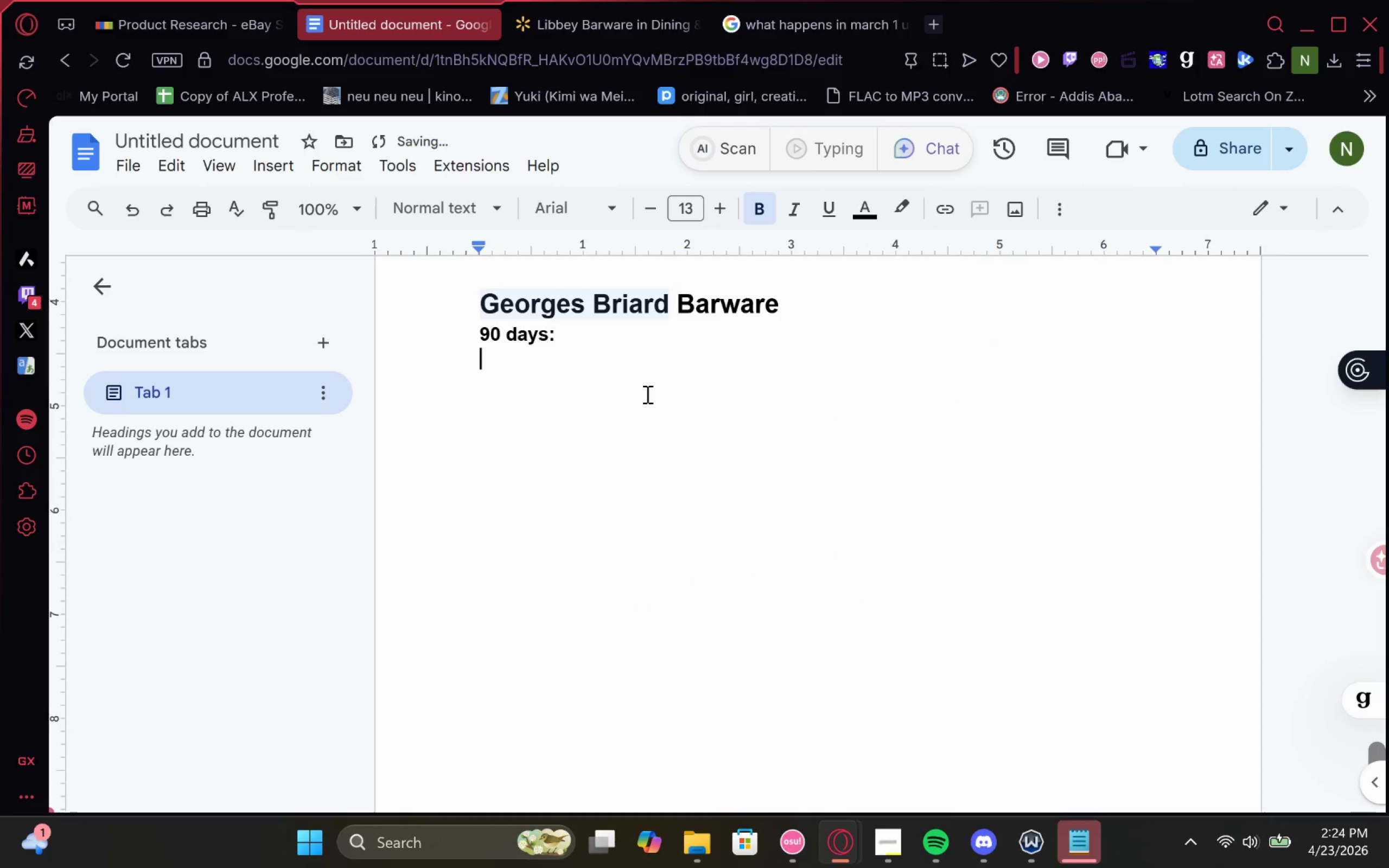 
key(Enter)
 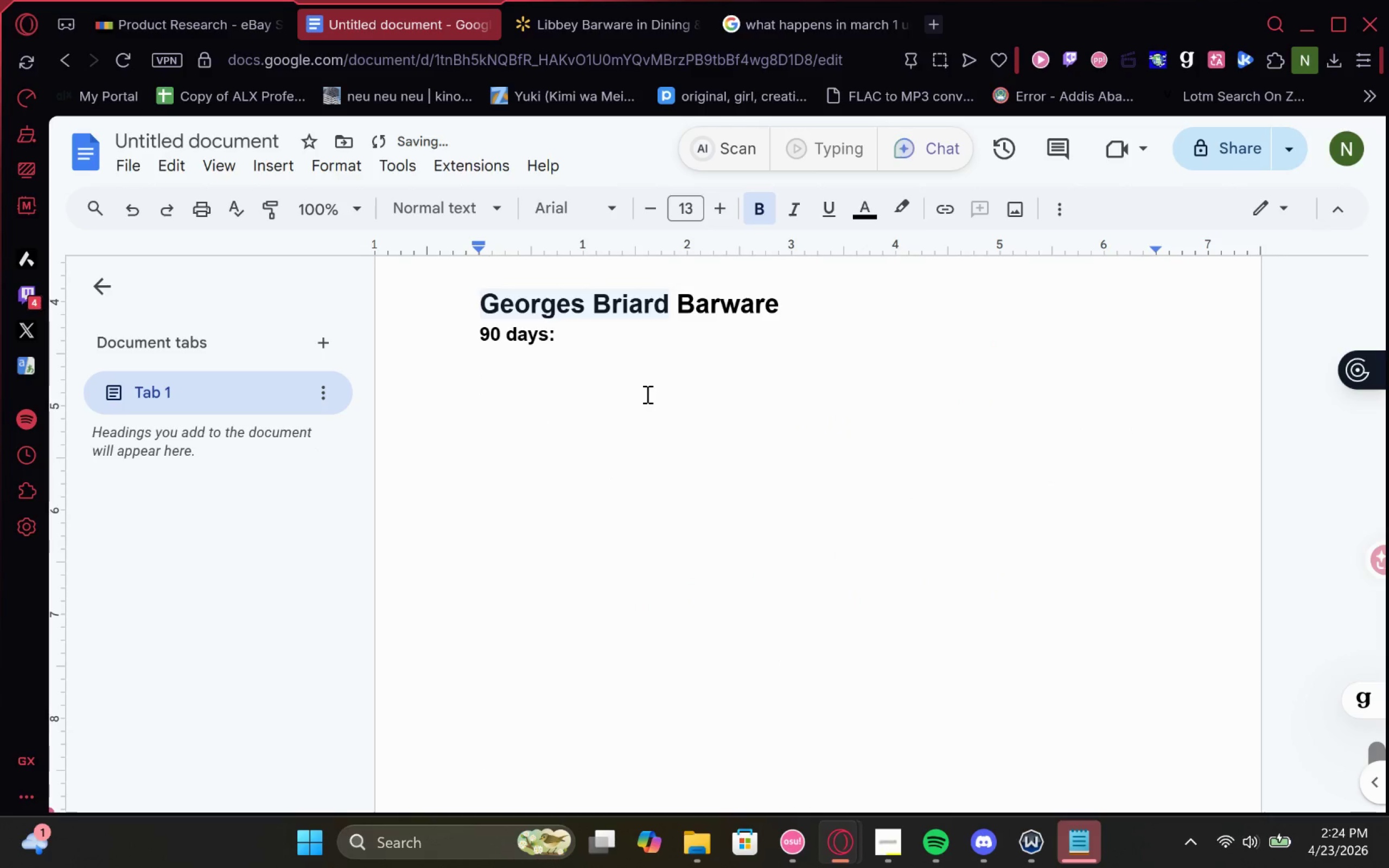 
scroll: coordinate [678, 419], scroll_direction: none, amount: 0.0
 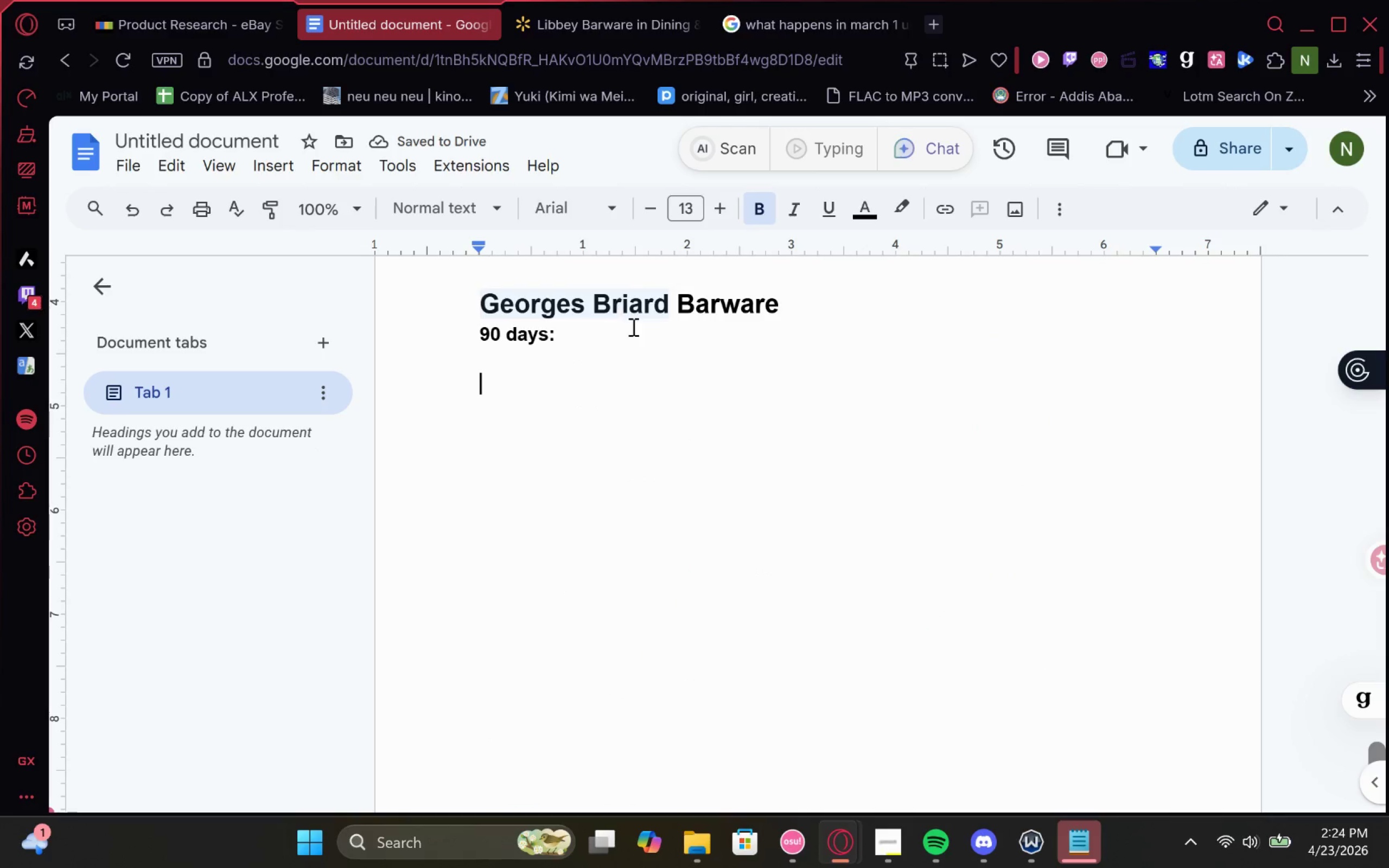 
left_click_drag(start_coordinate=[665, 308], to_coordinate=[484, 297])
 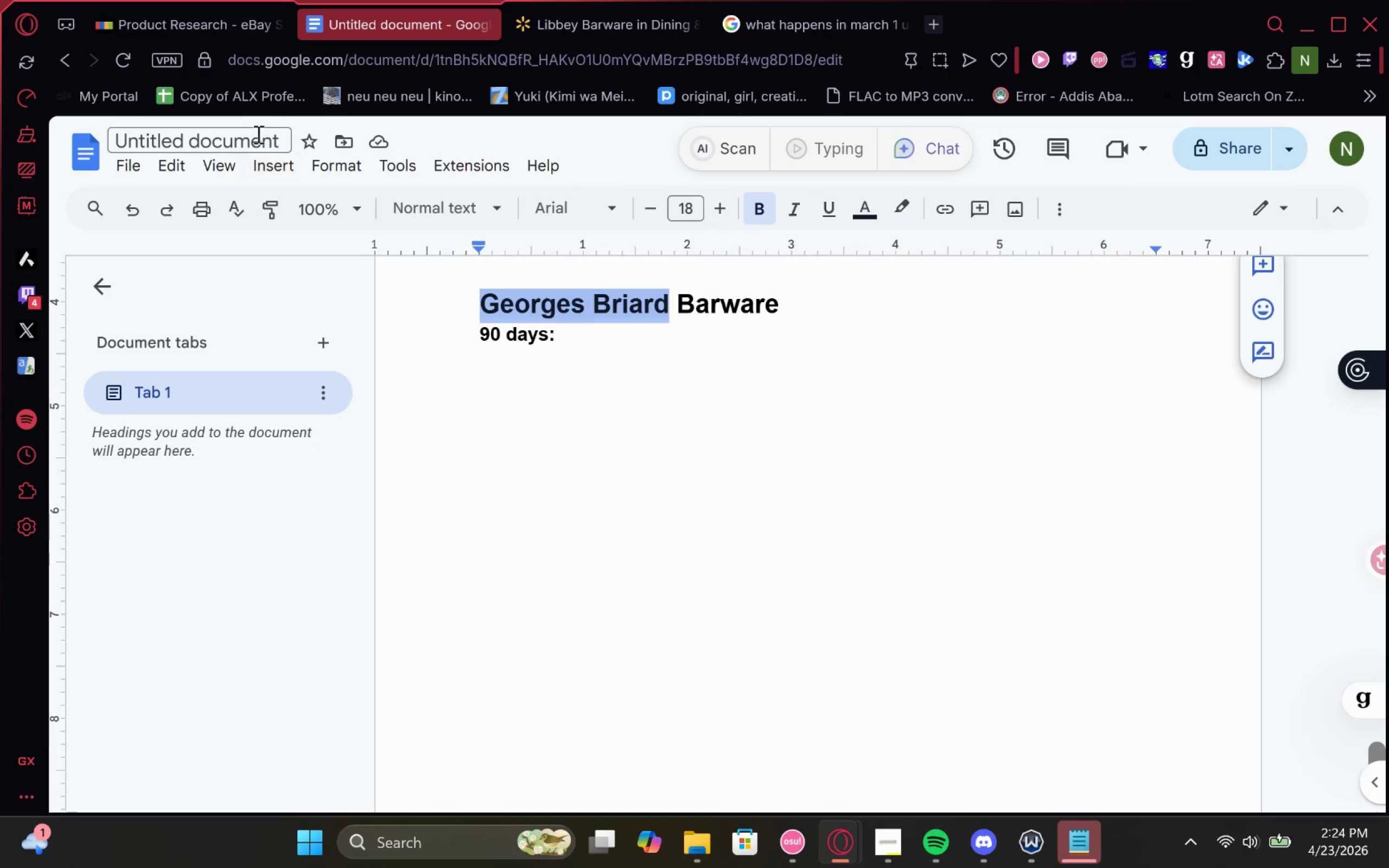 
key(Control+ControlLeft)
 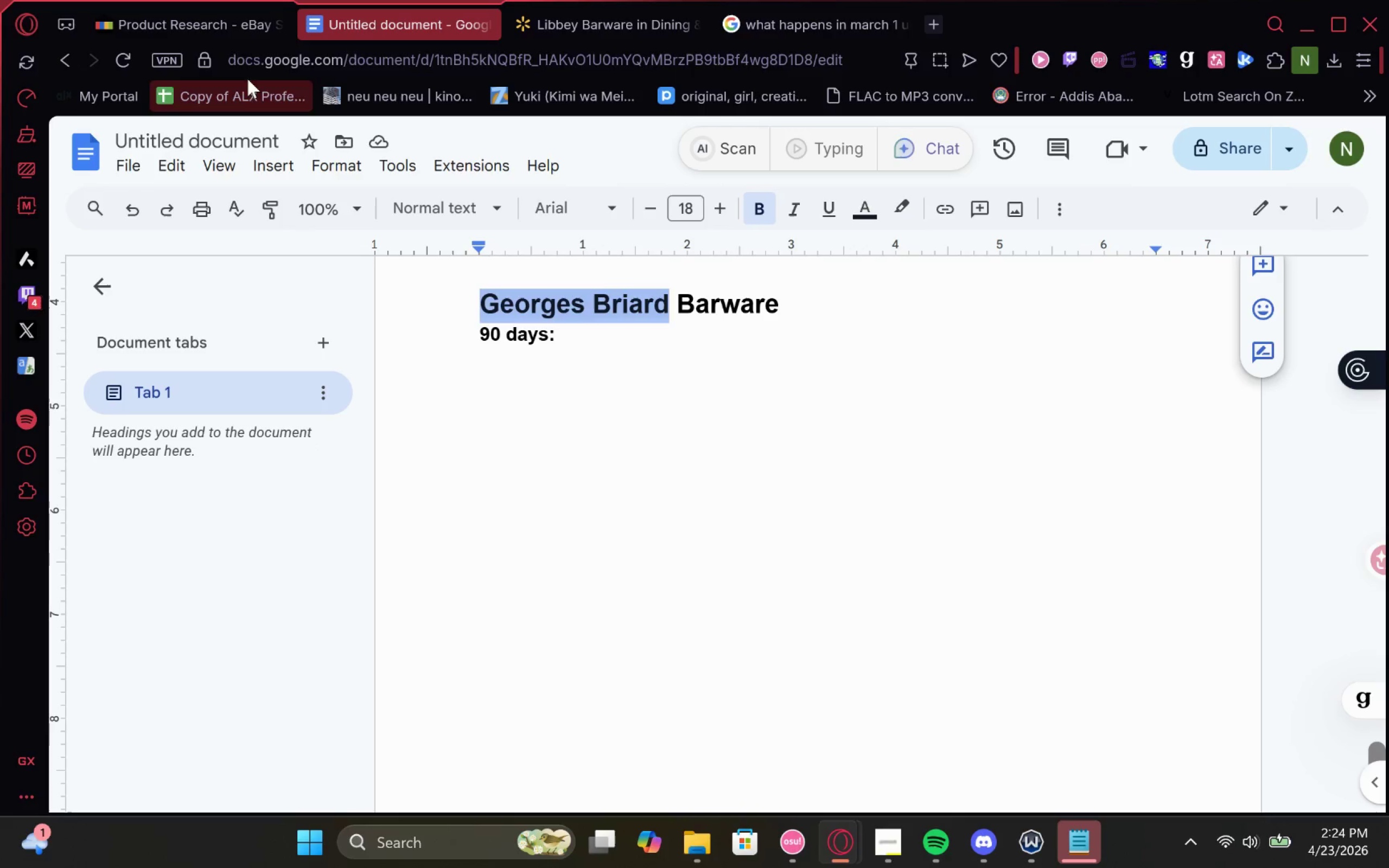 
key(Control+C)
 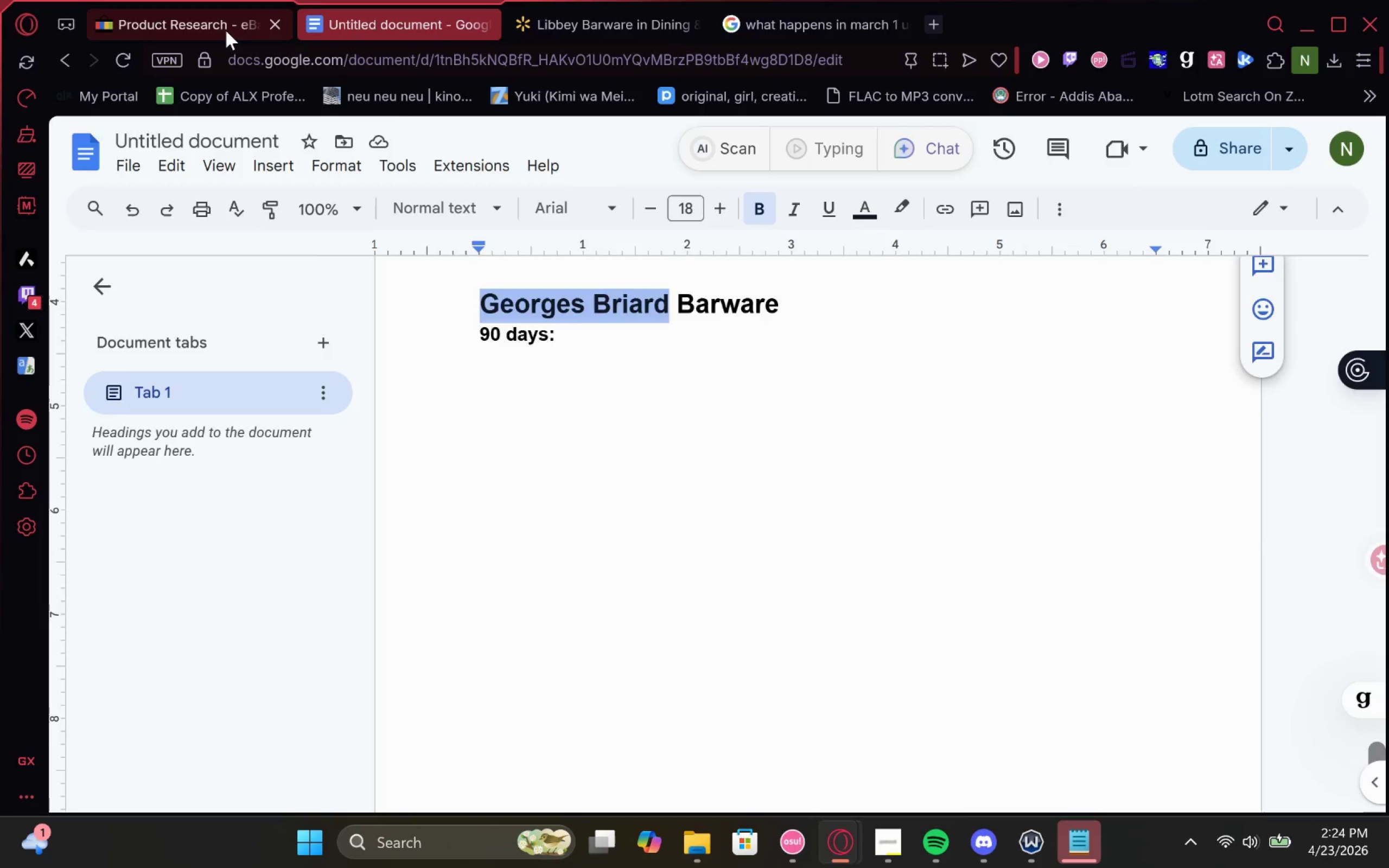 
left_click([226, 30])
 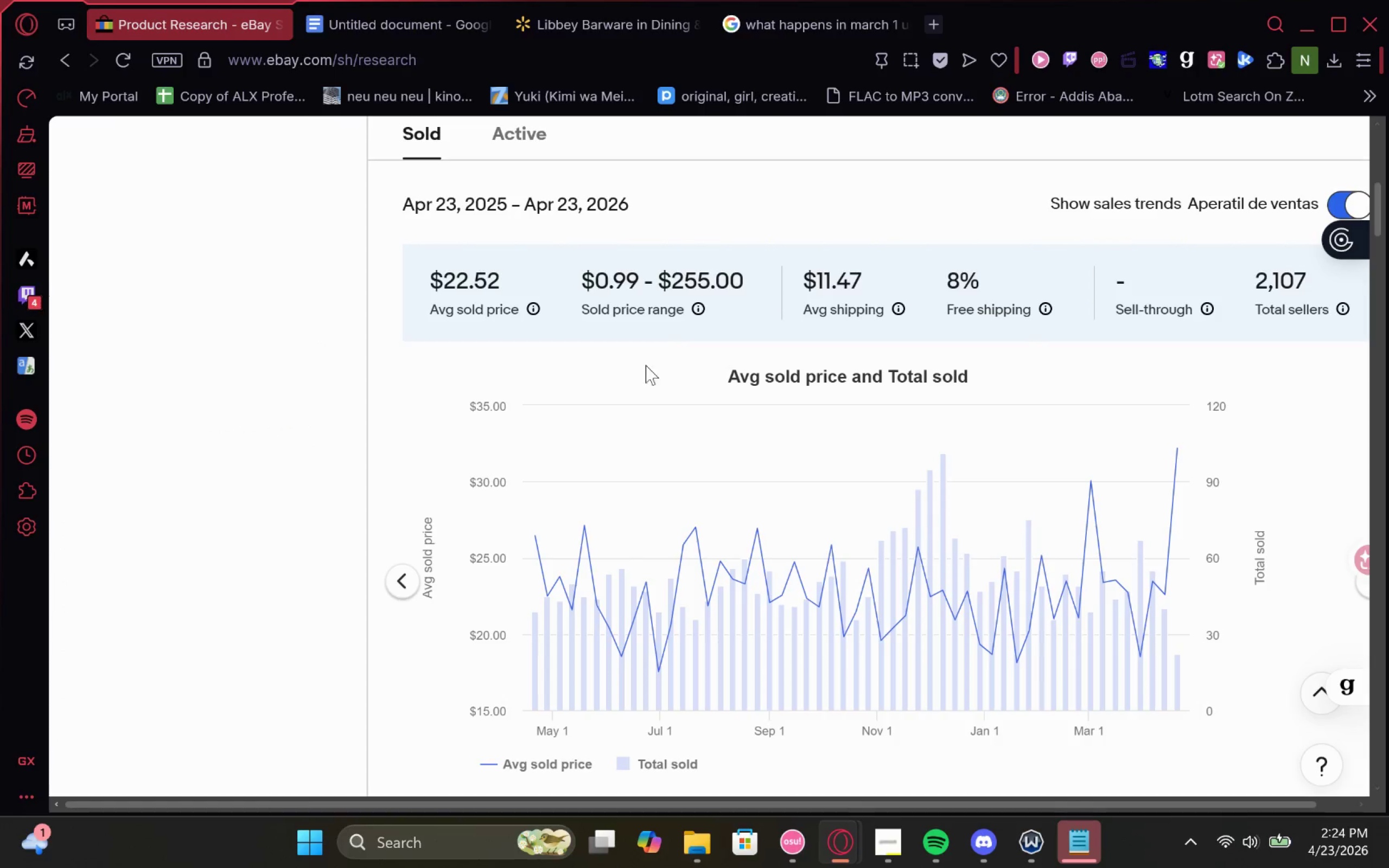 
scroll: coordinate [699, 378], scroll_direction: none, amount: 0.0
 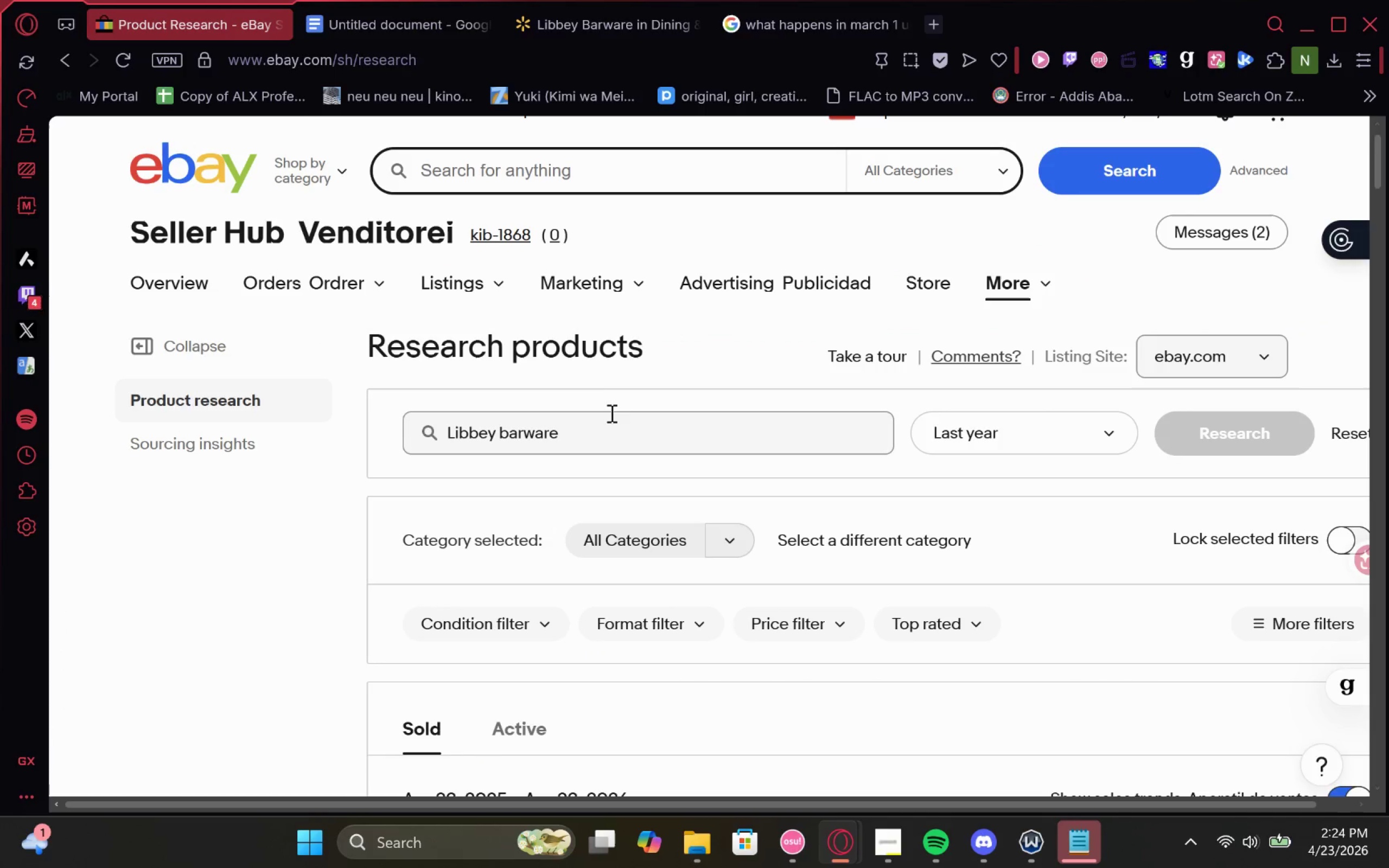 
left_click_drag(start_coordinate=[599, 432], to_coordinate=[0, 391])
 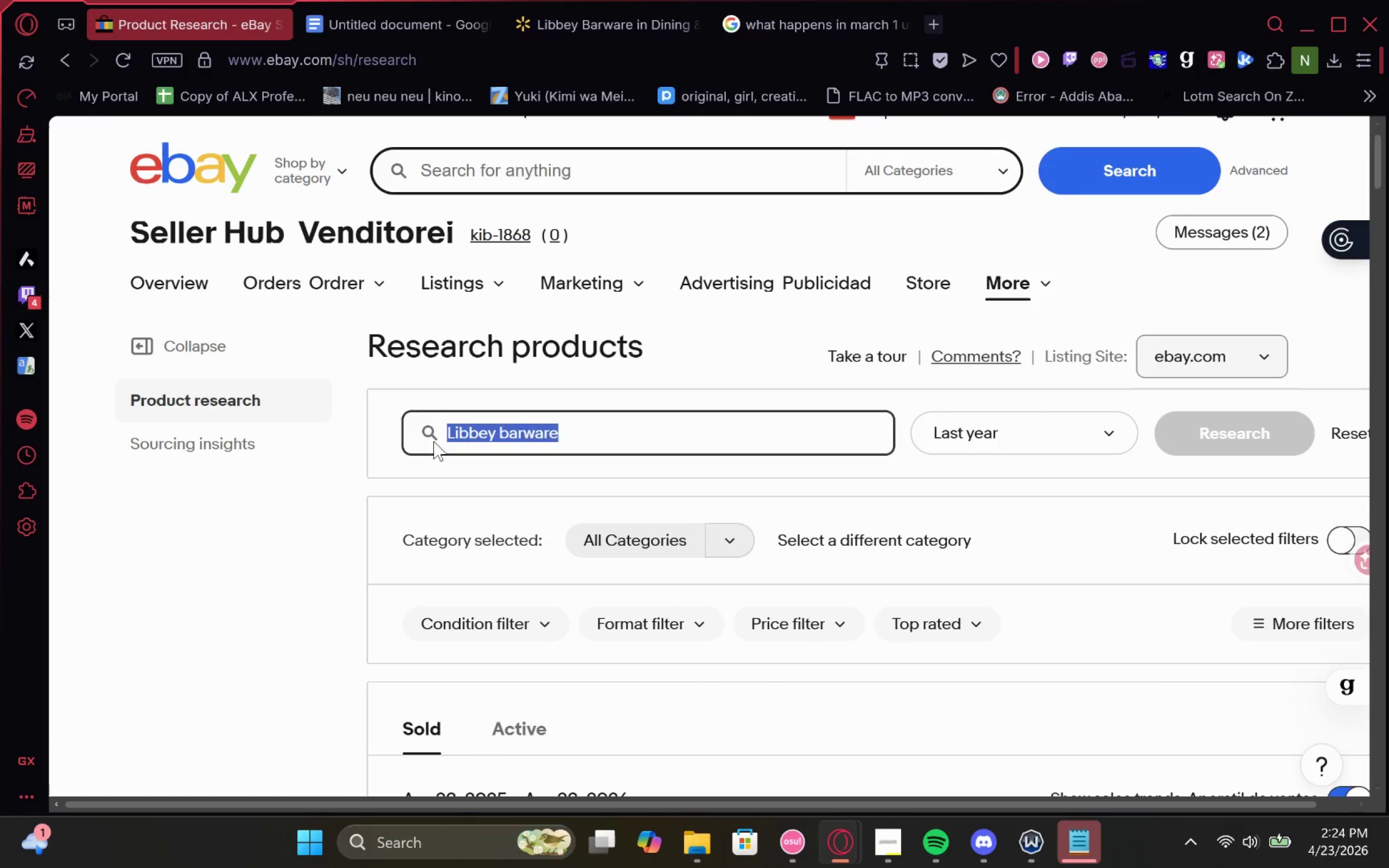 
double_click([487, 425])
 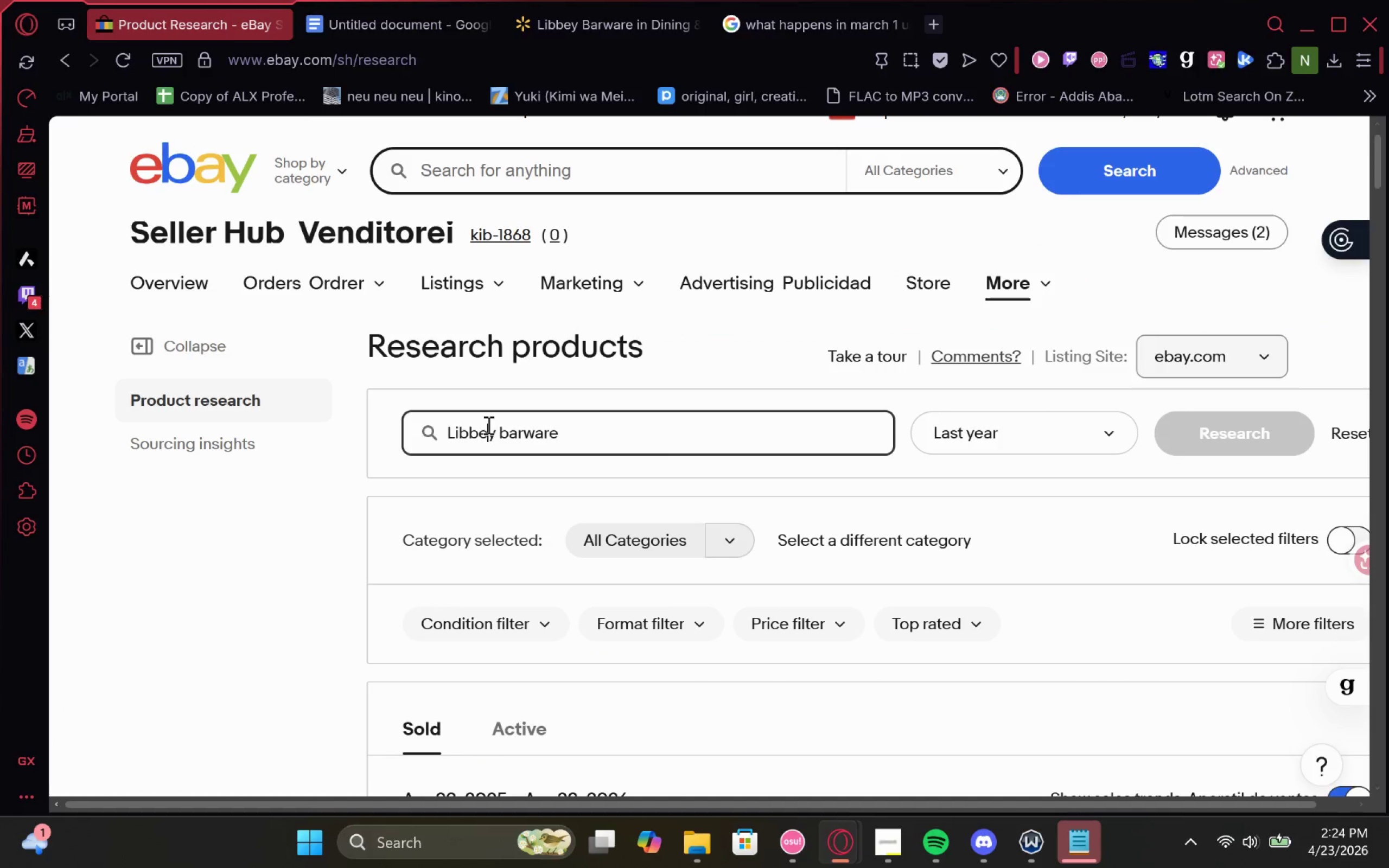 
triple_click([487, 425])
 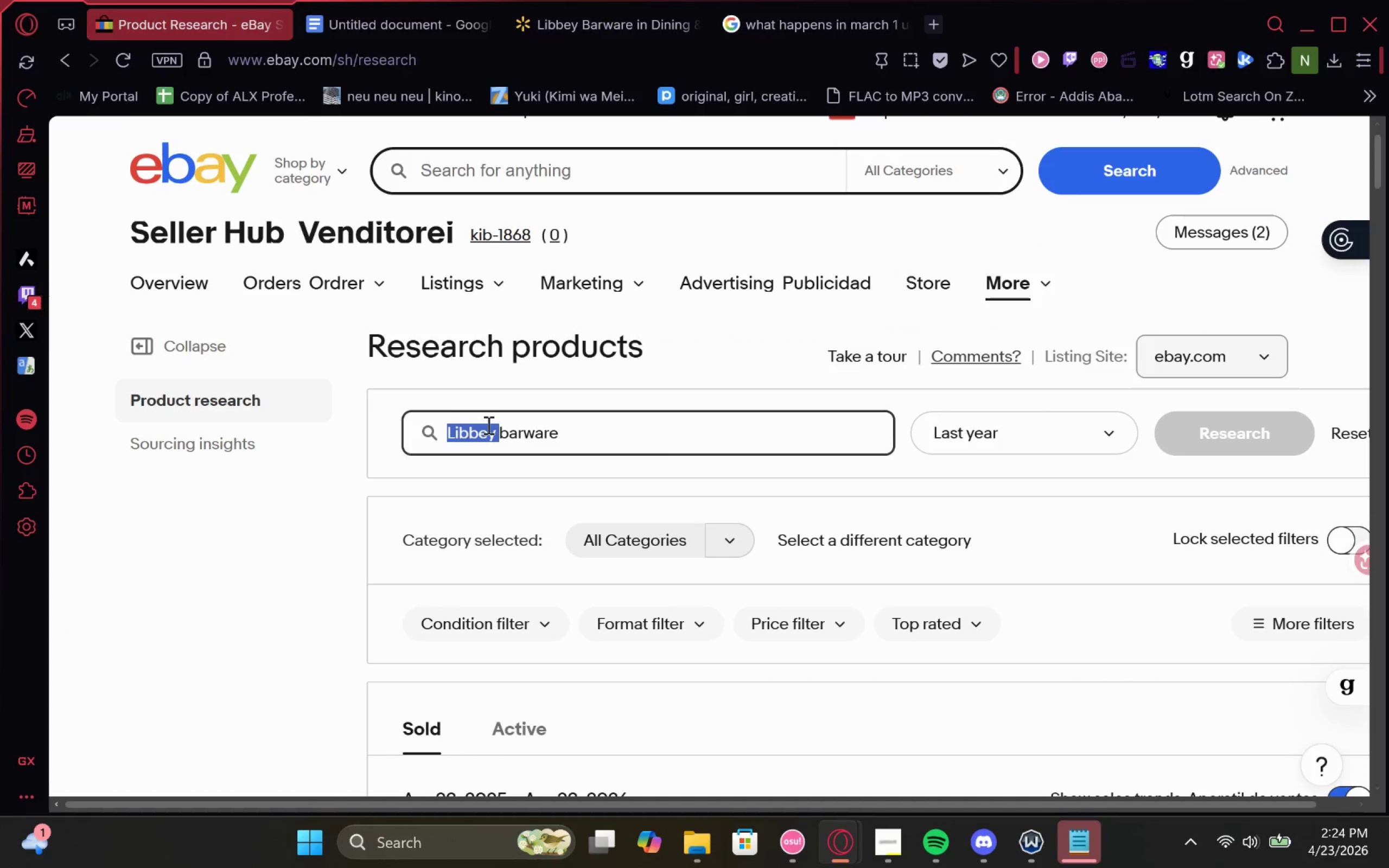 
key(Control+V)
 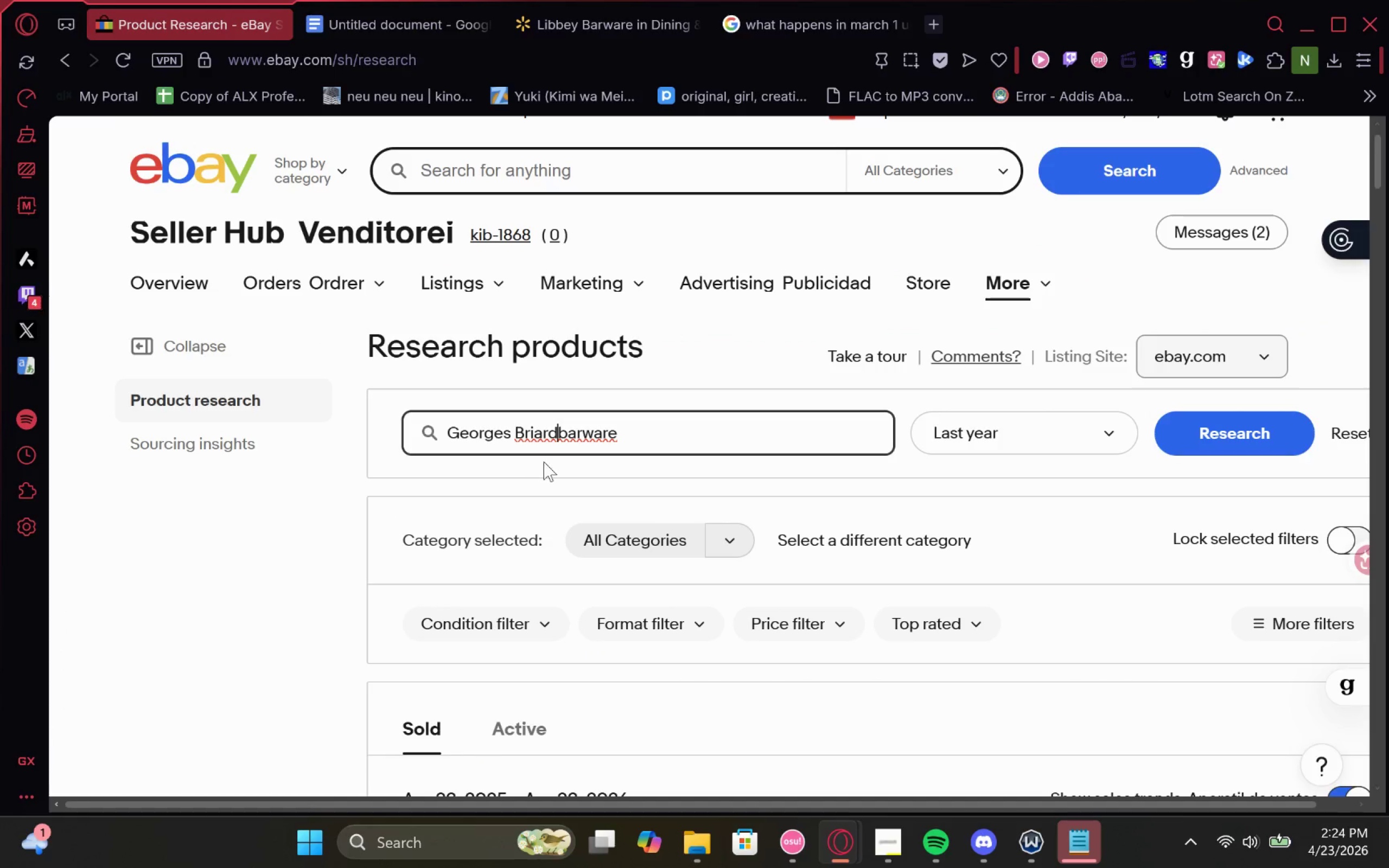 
key(Space)
 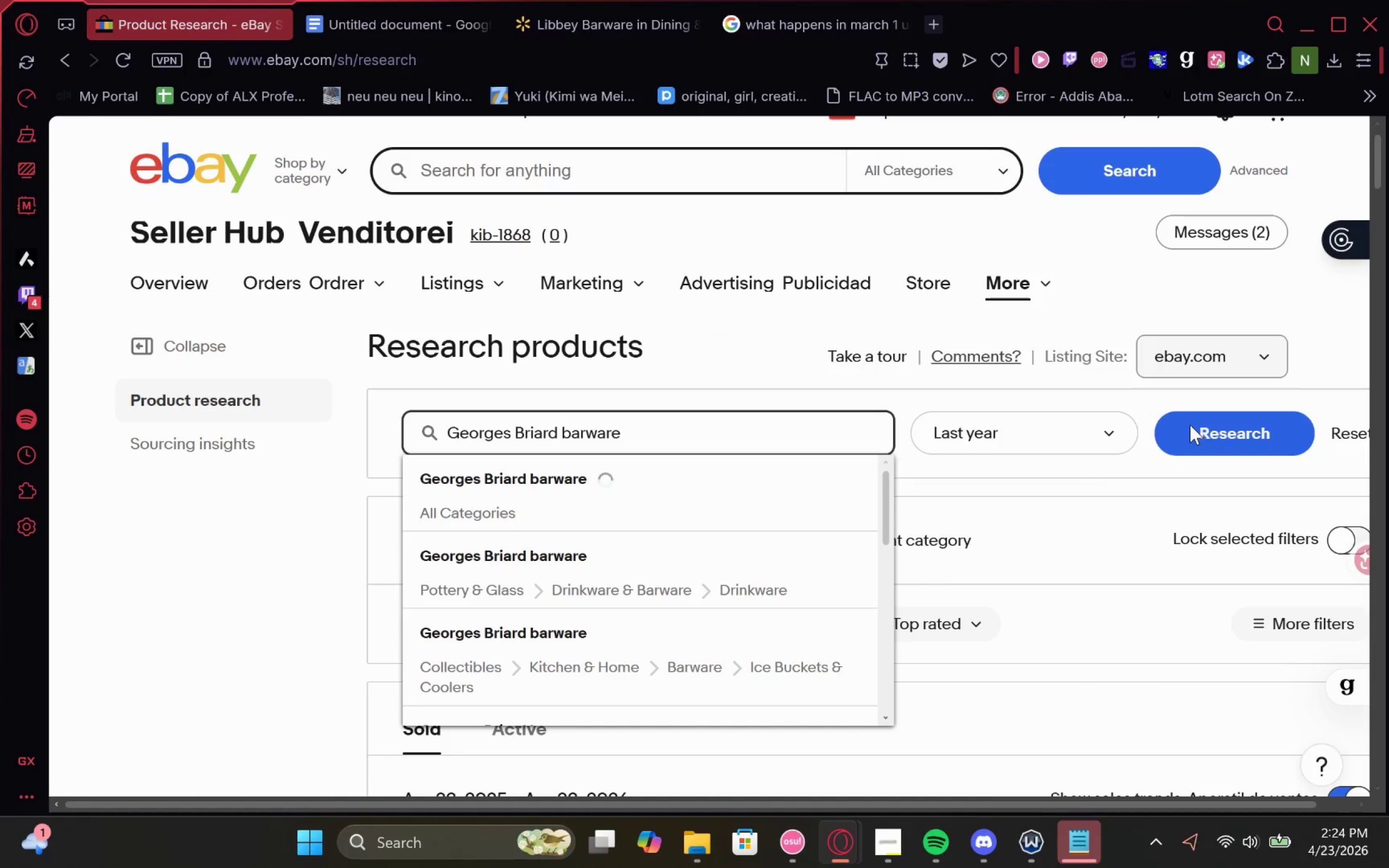 
left_click([1084, 431])
 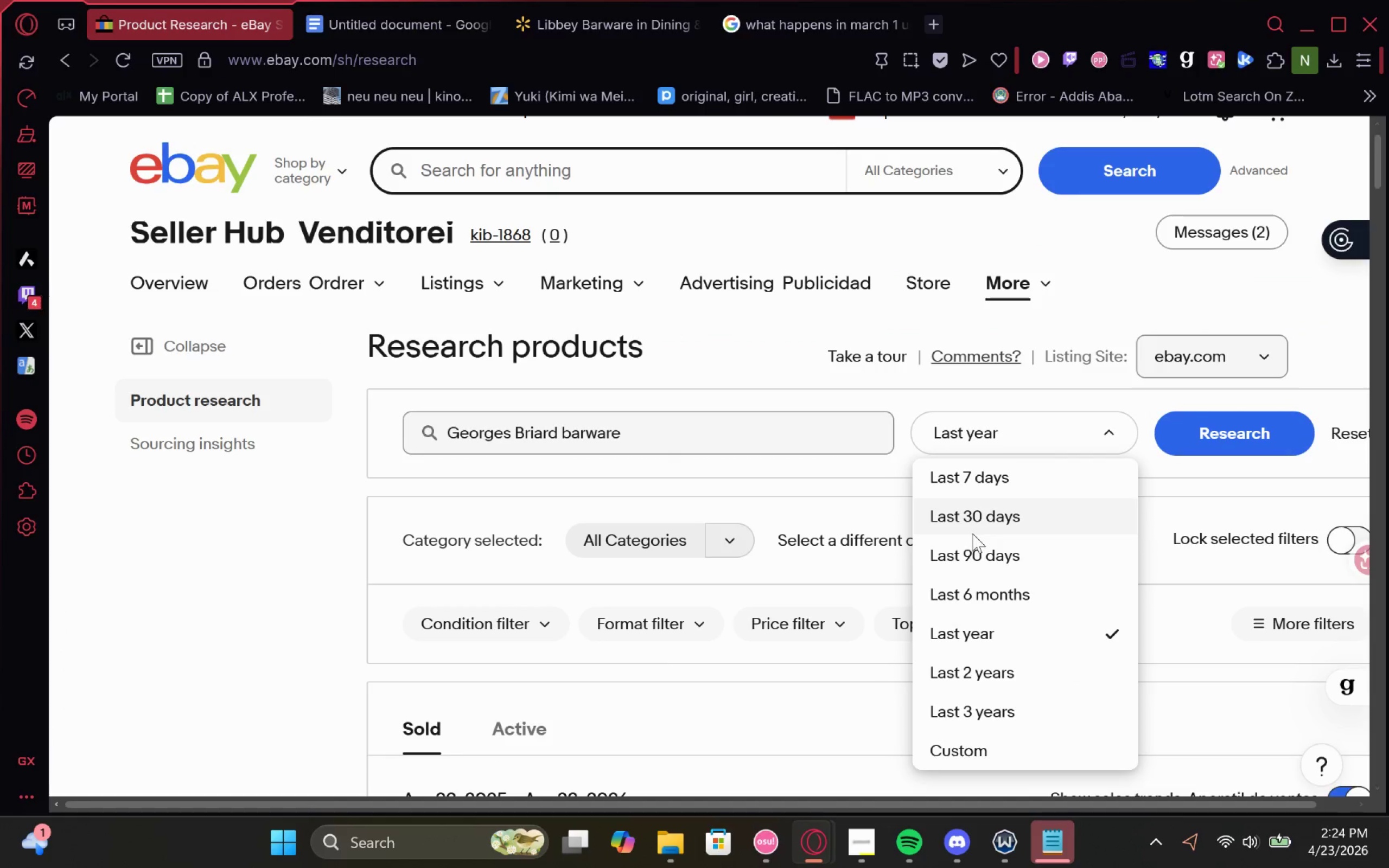 
left_click([969, 546])
 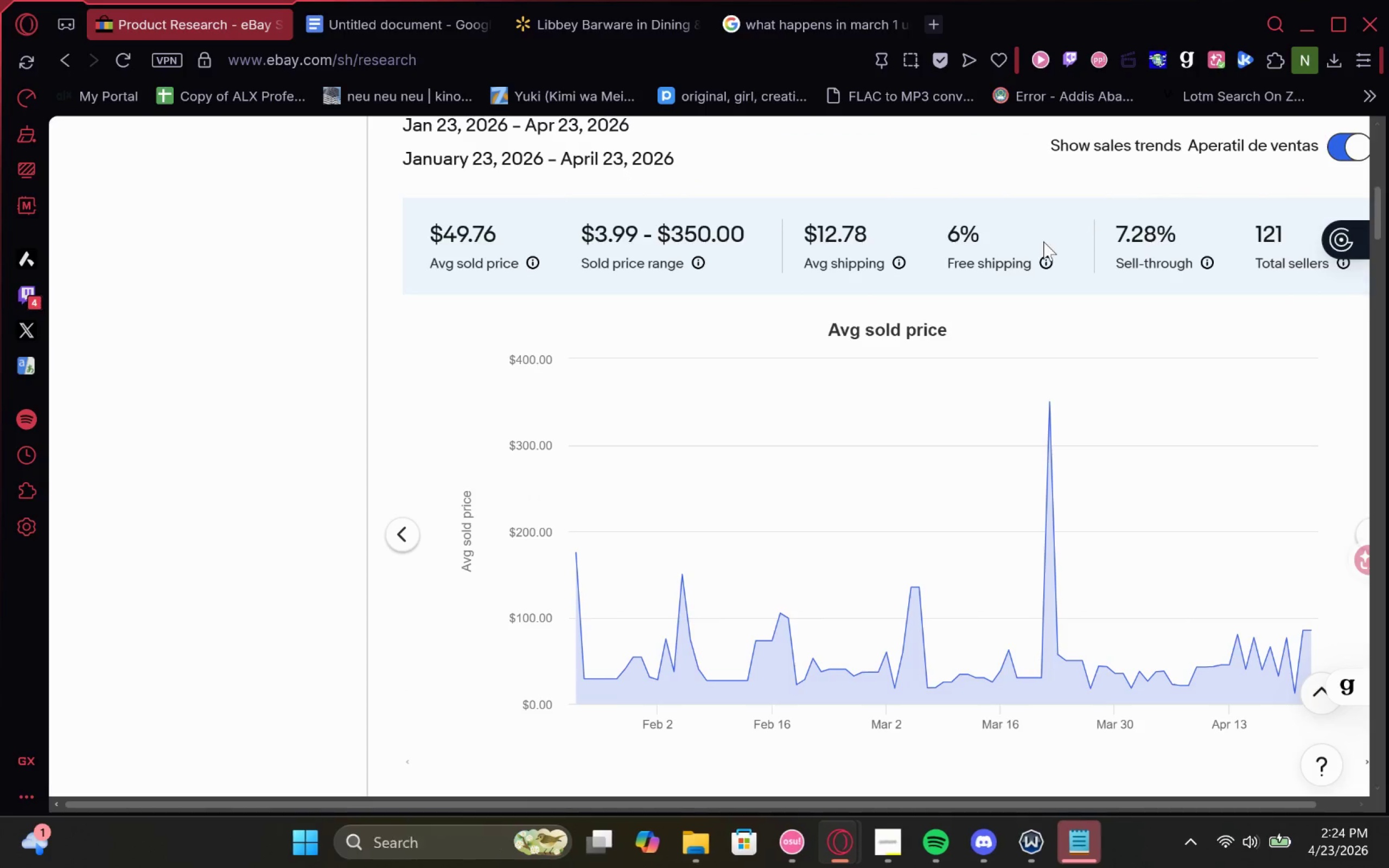 
wait(15.98)
 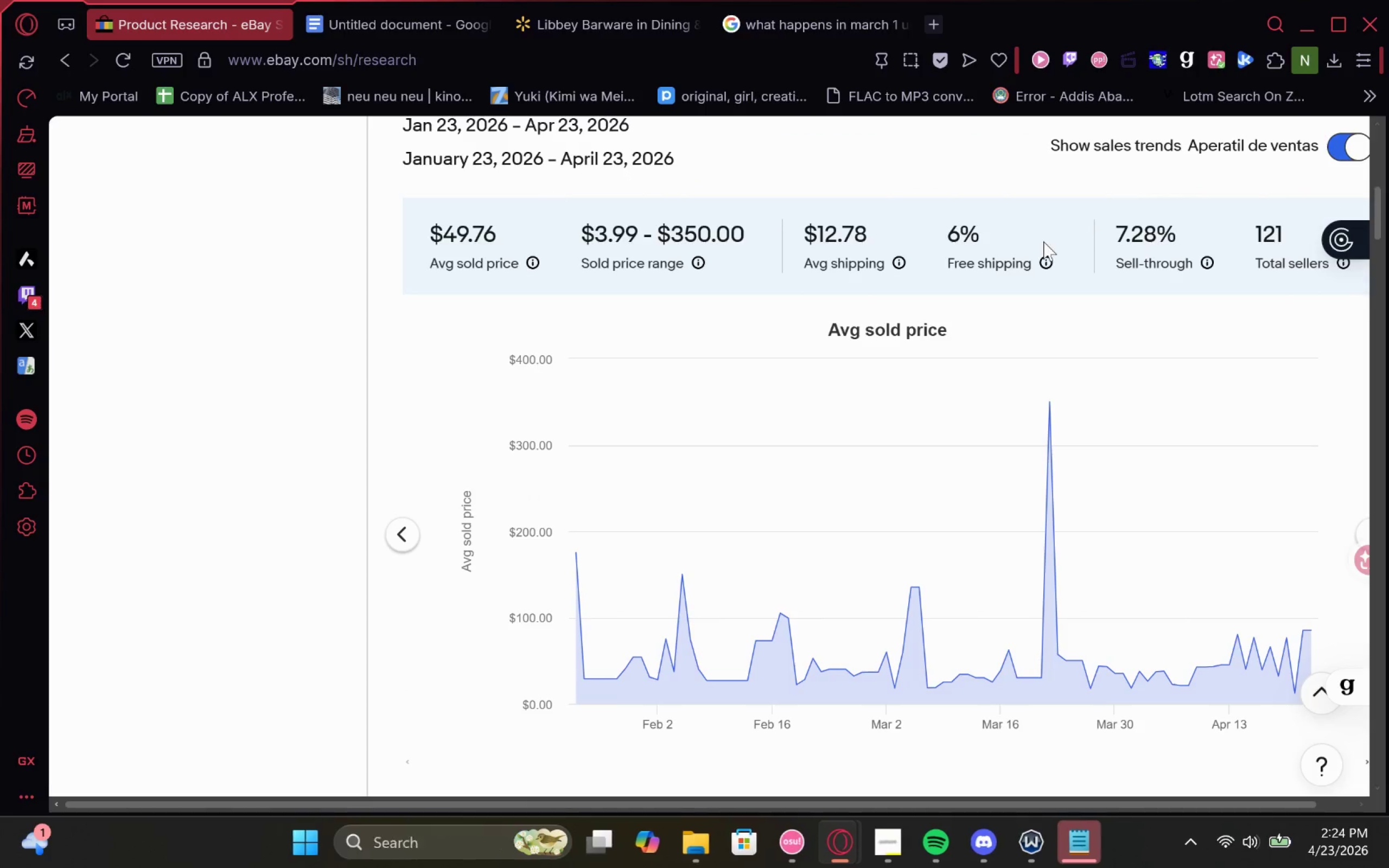 
key(Meta+MetaLeft)
 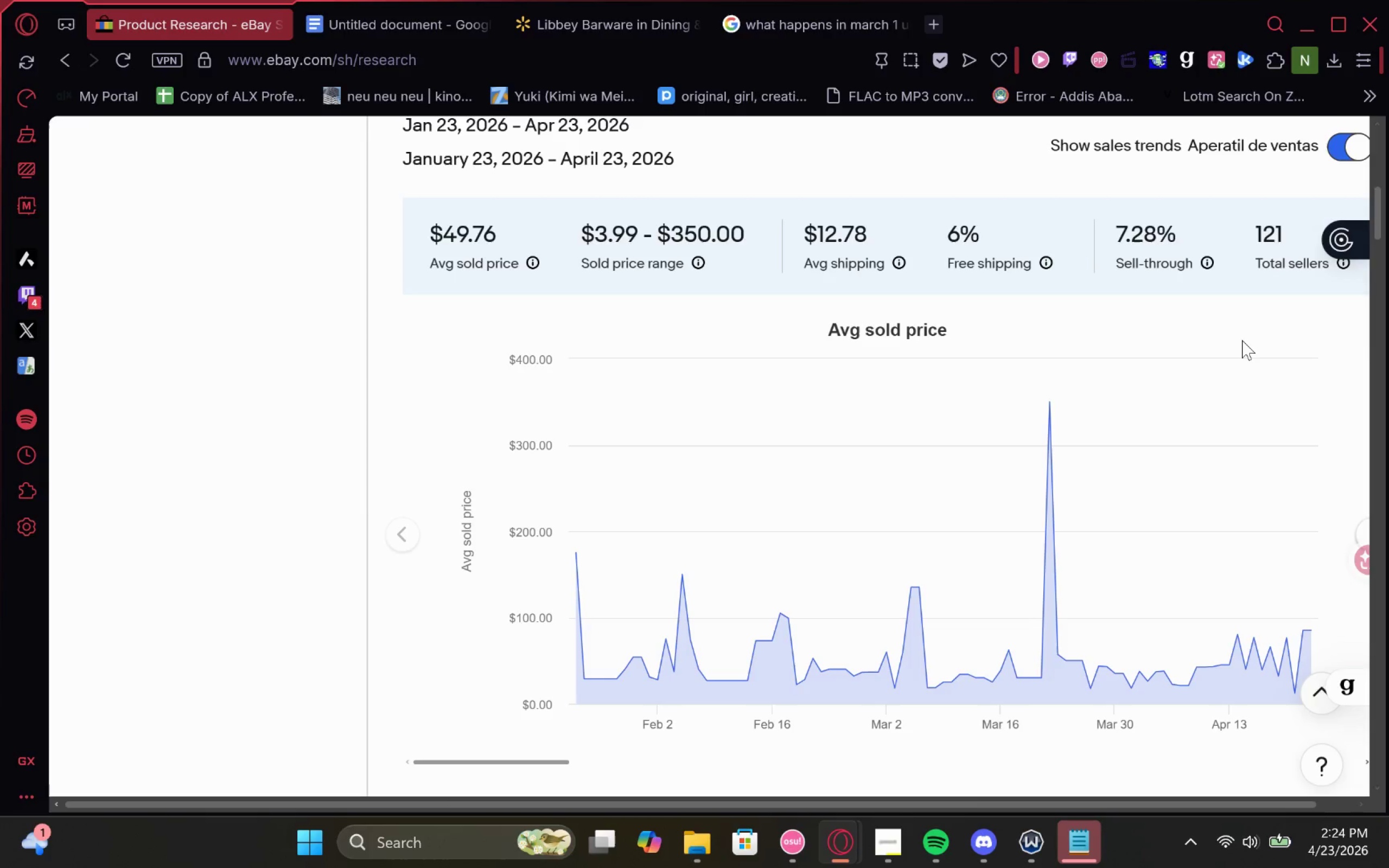 
key(Meta+Shift+ShiftLeft)
 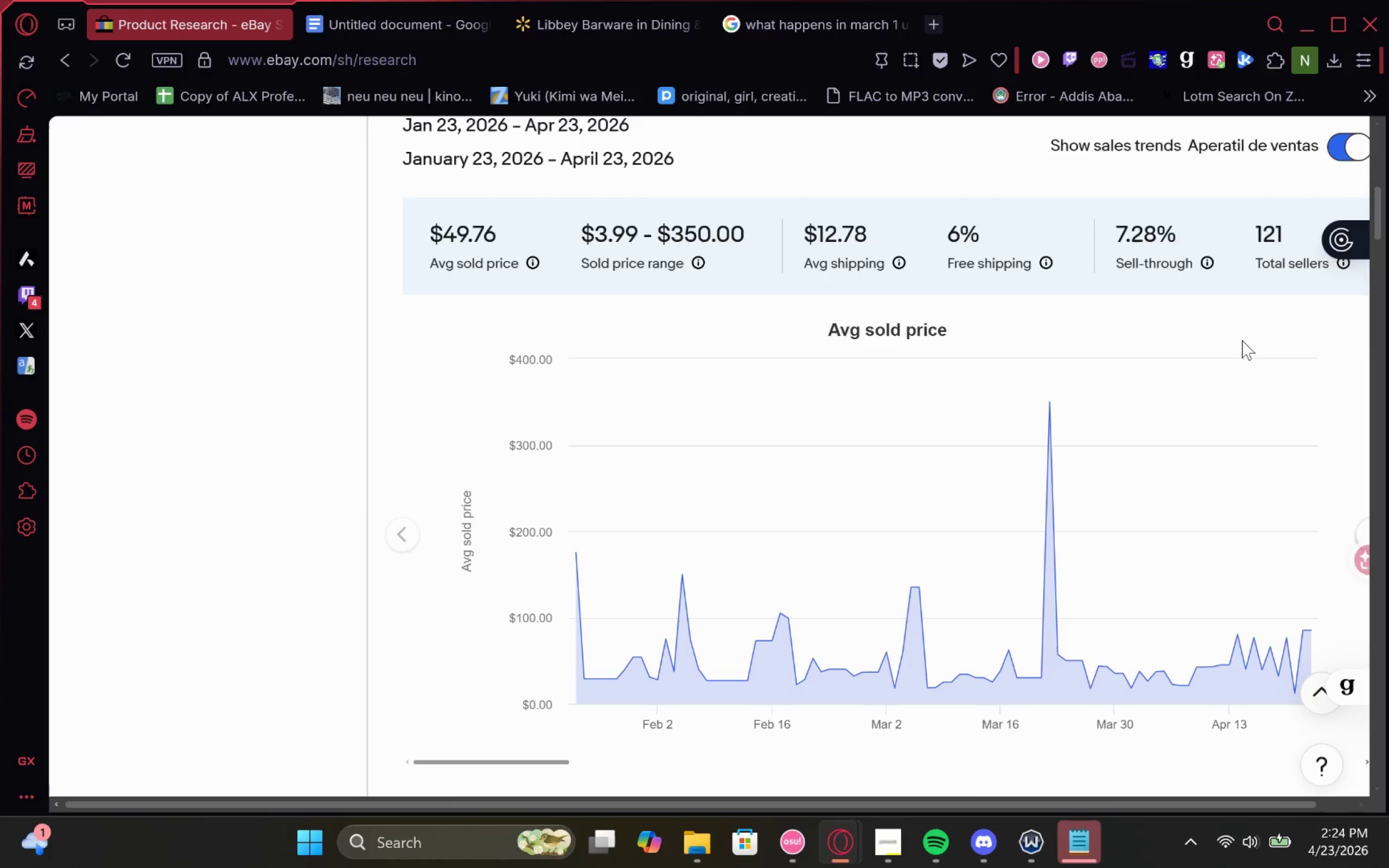 
key(Meta+Shift+S)
 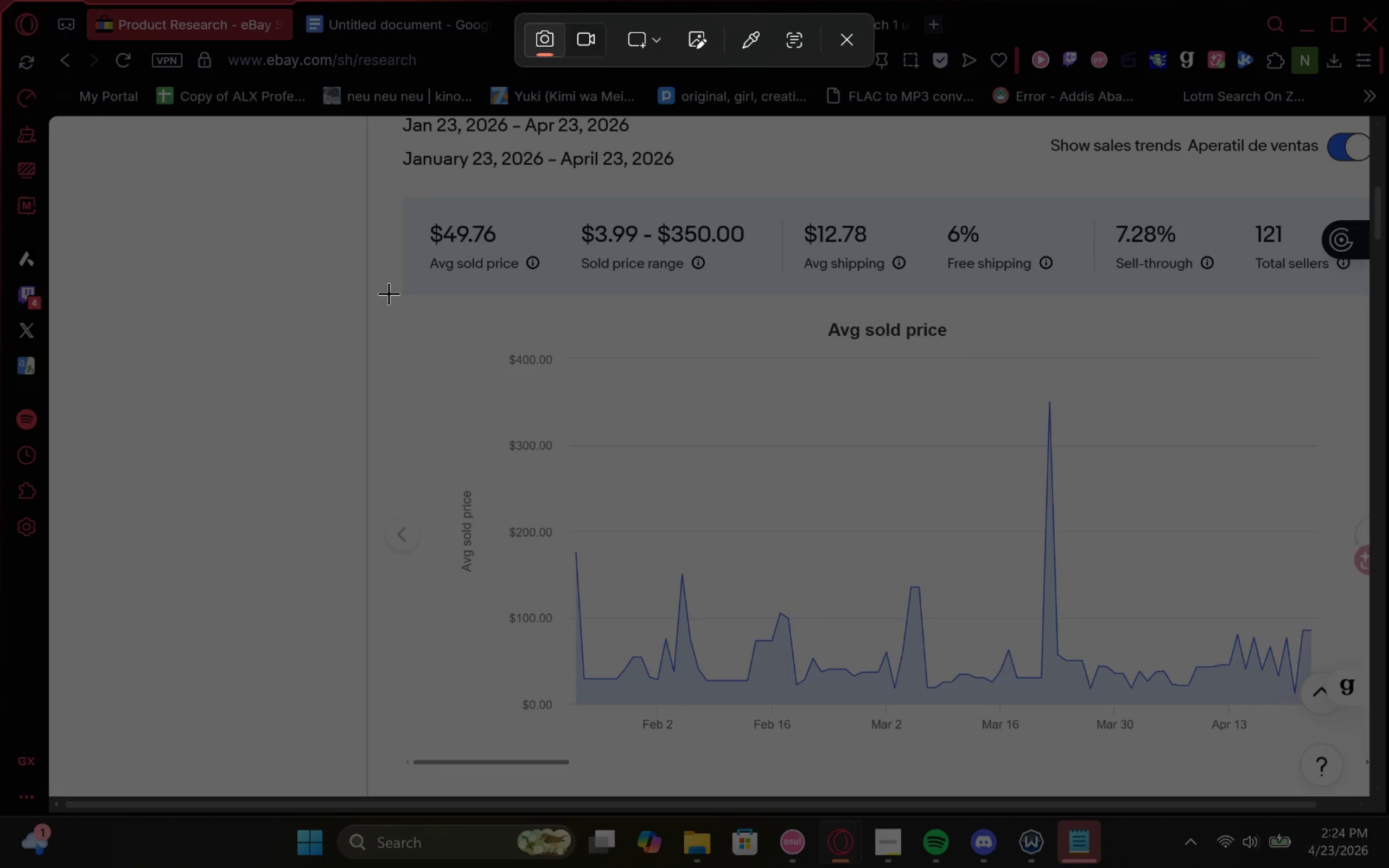 
left_click_drag(start_coordinate=[368, 295], to_coordinate=[1356, 775])
 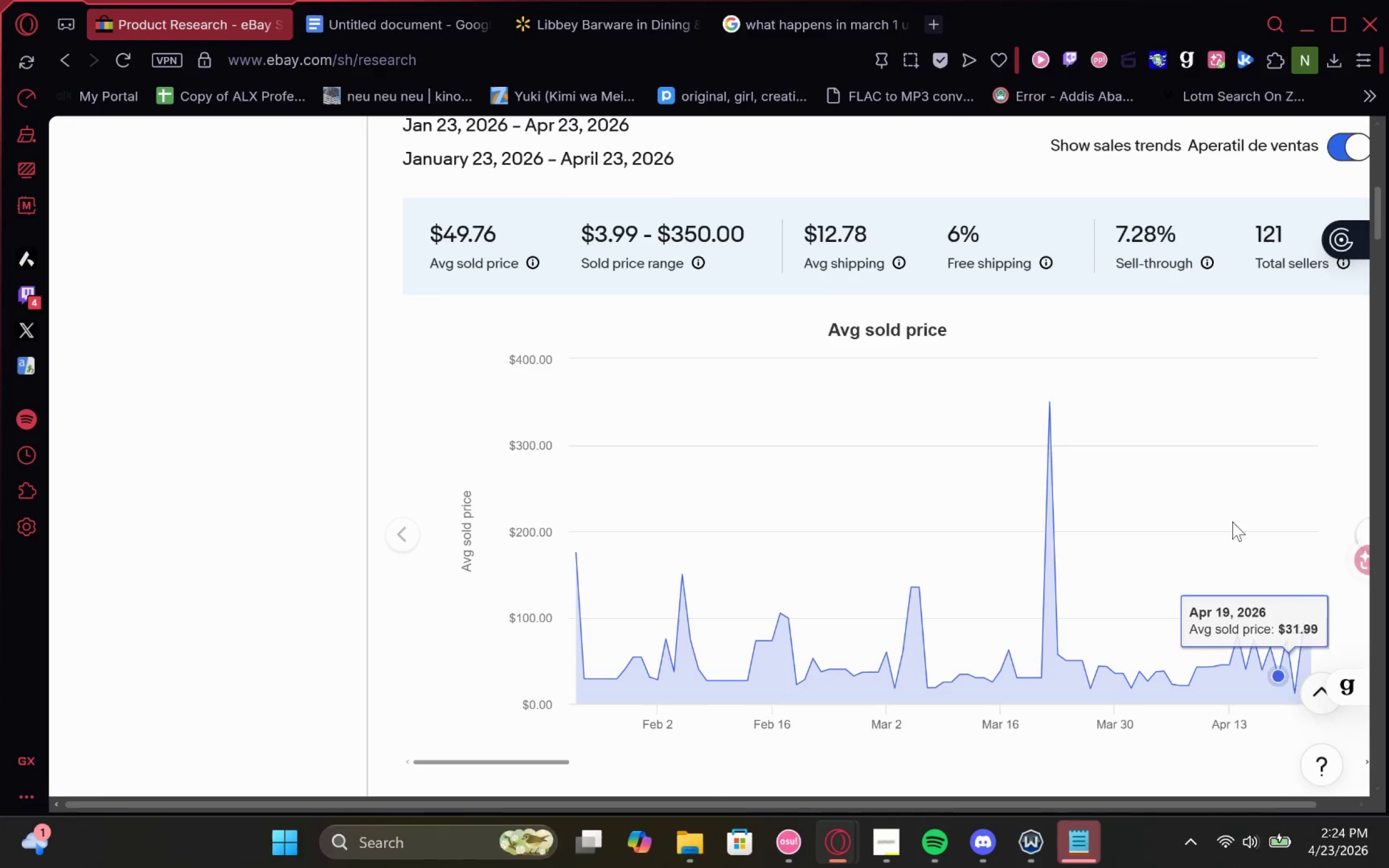 
scroll: coordinate [1219, 514], scroll_direction: down, amount: 9.0
 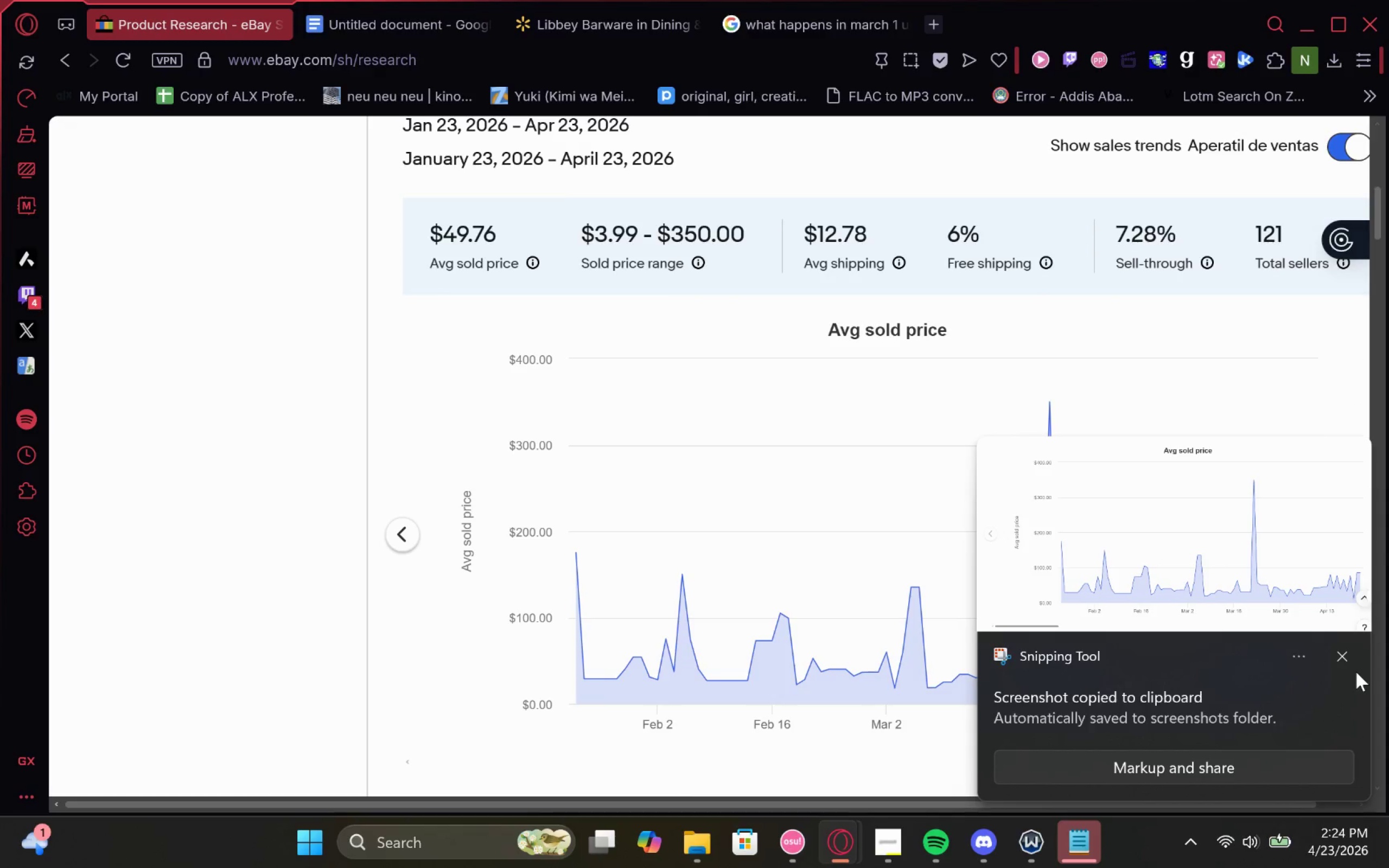 
left_click([1349, 660])
 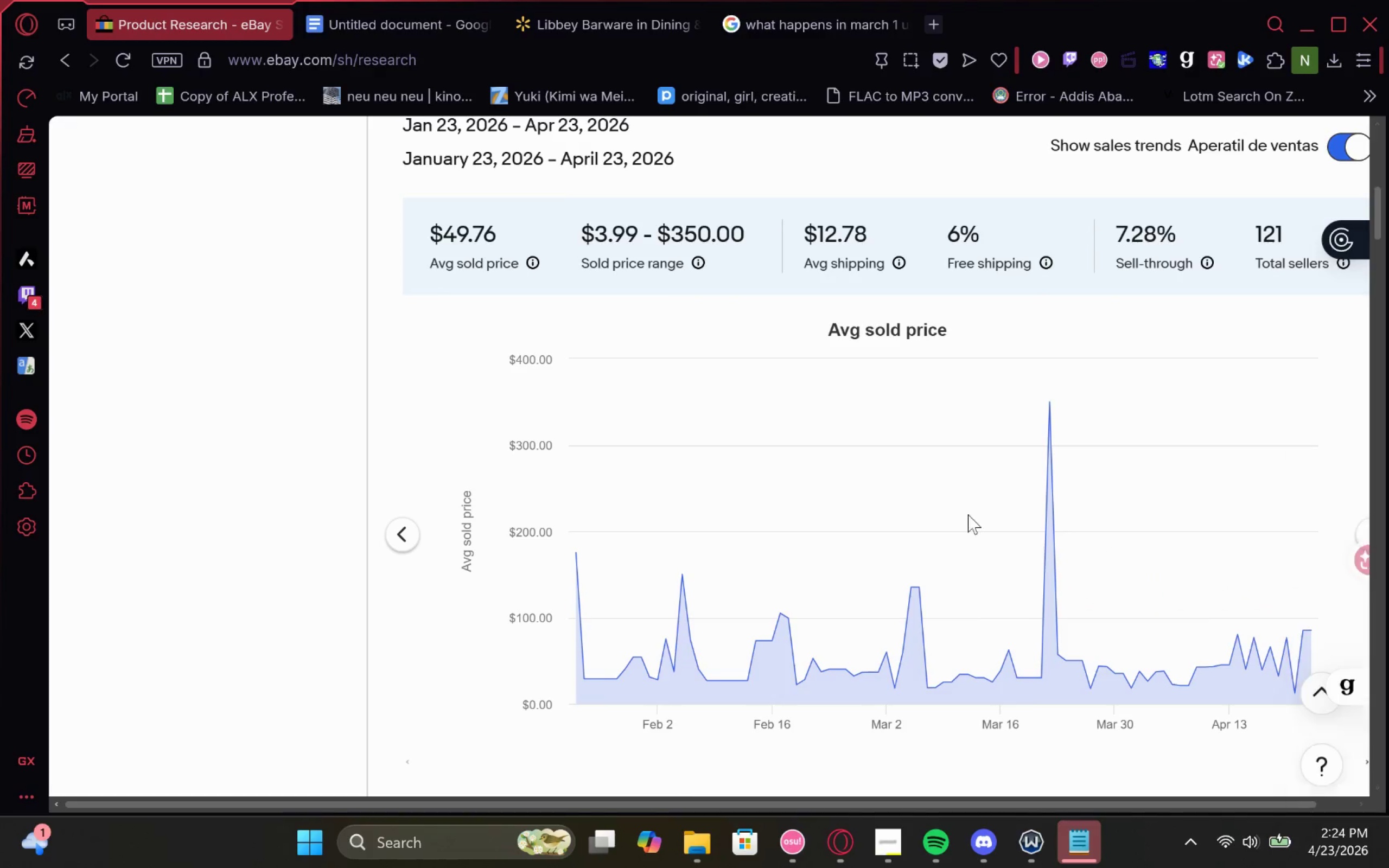 
scroll: coordinate [963, 501], scroll_direction: down, amount: 9.0
 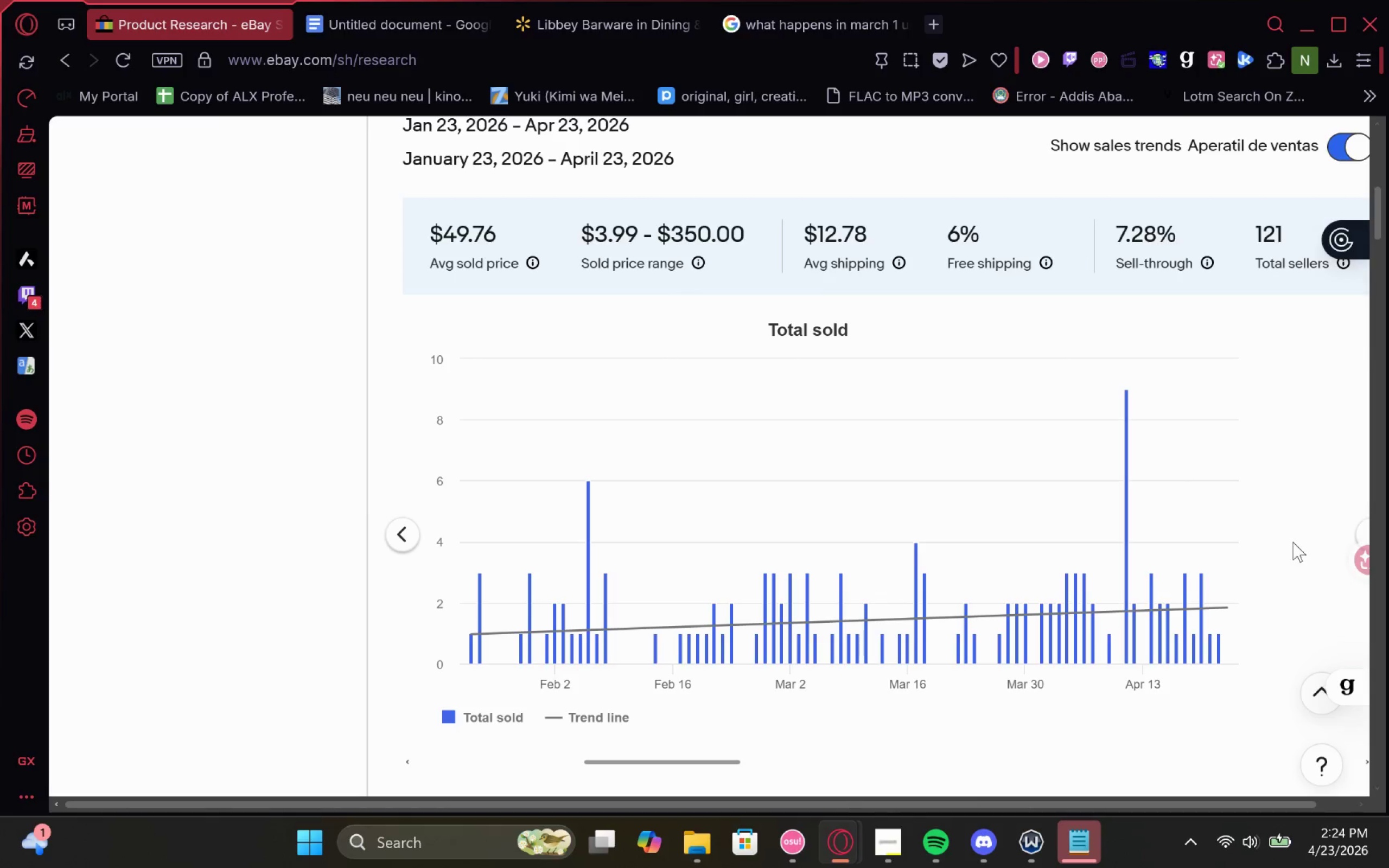 
mouse_move([1157, 655])
 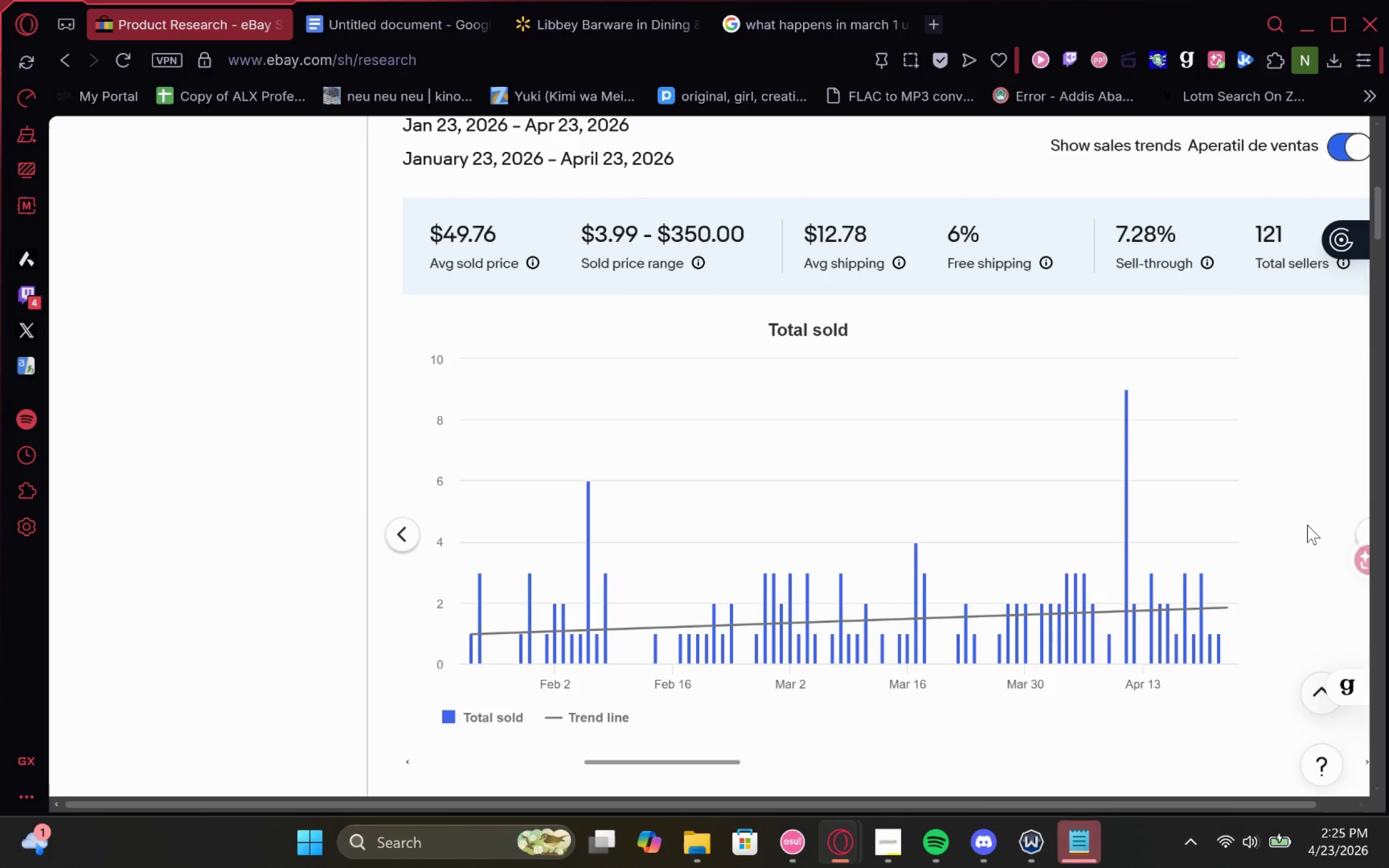 
key(Meta+MetaLeft)
 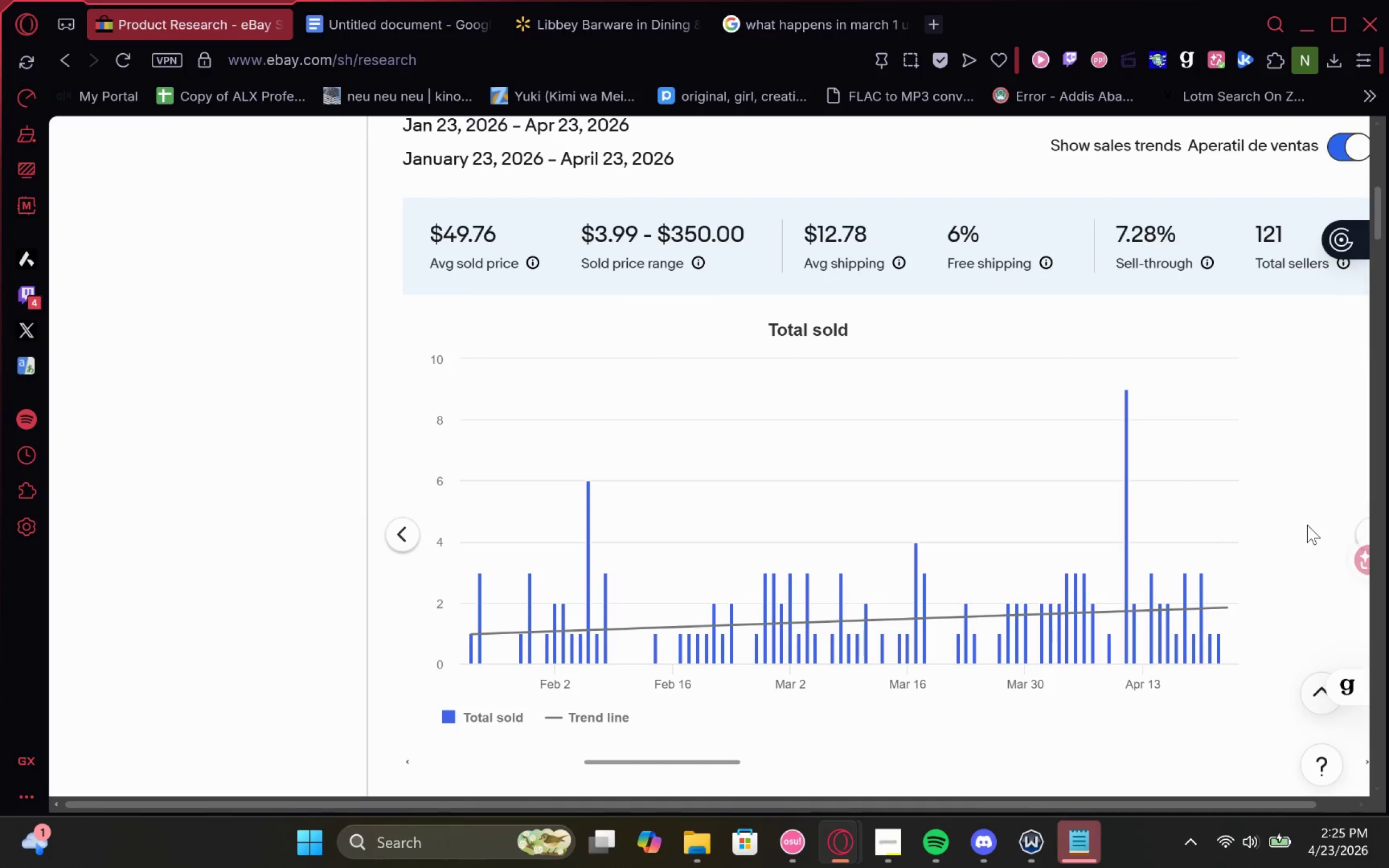 
key(Meta+Shift+ShiftLeft)
 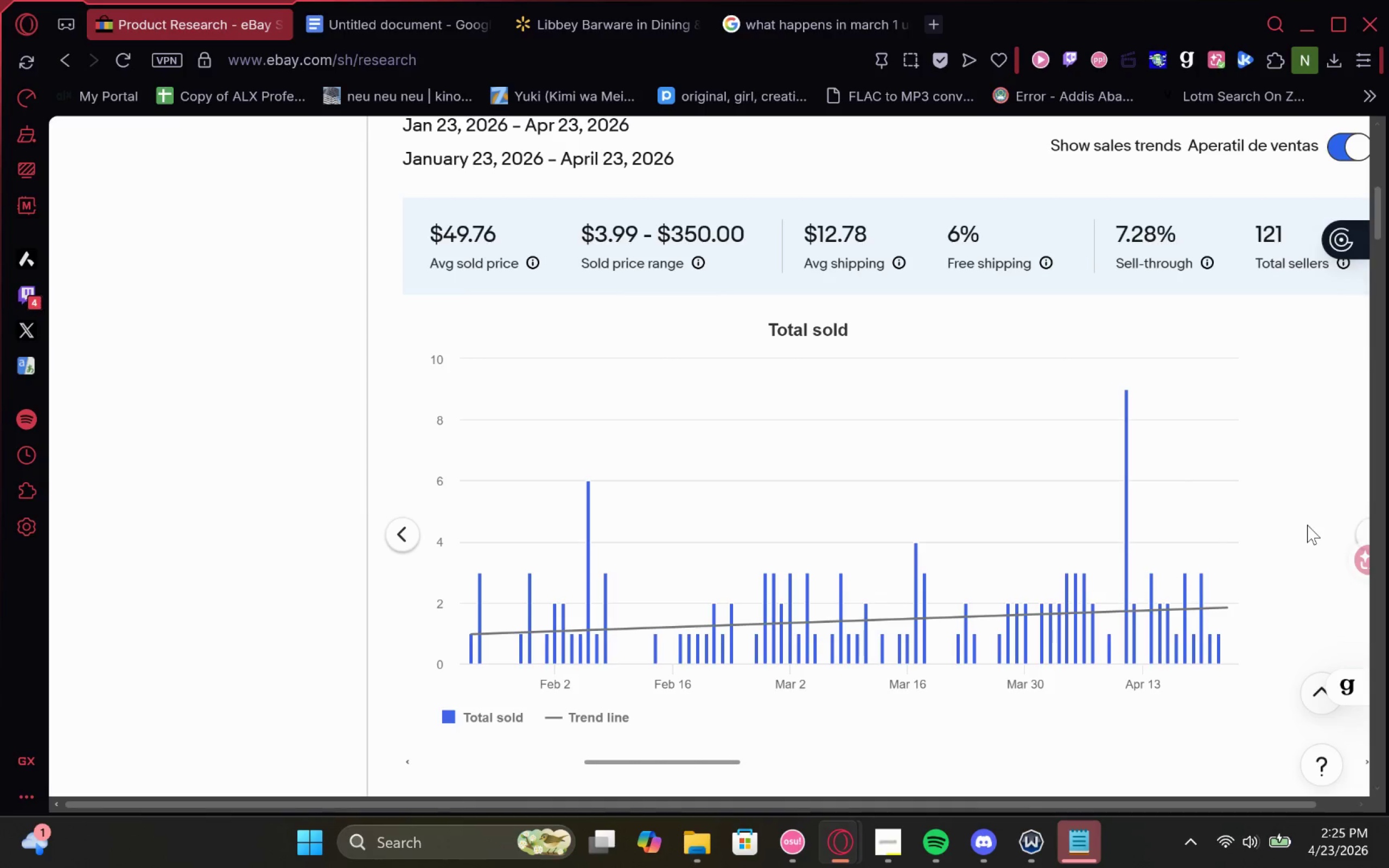 
key(Meta+Shift+S)
 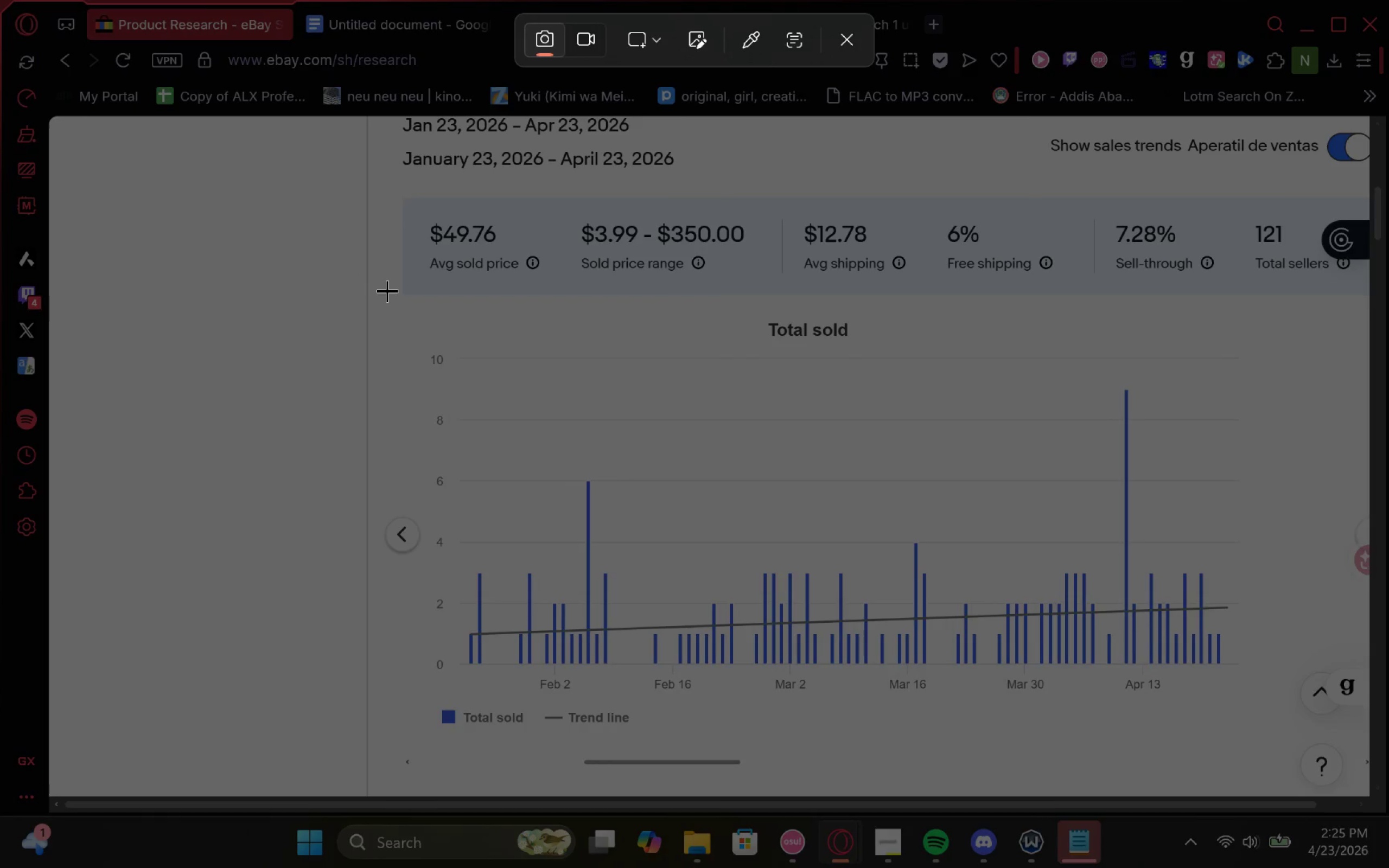 
left_click_drag(start_coordinate=[356, 292], to_coordinate=[1323, 765])
 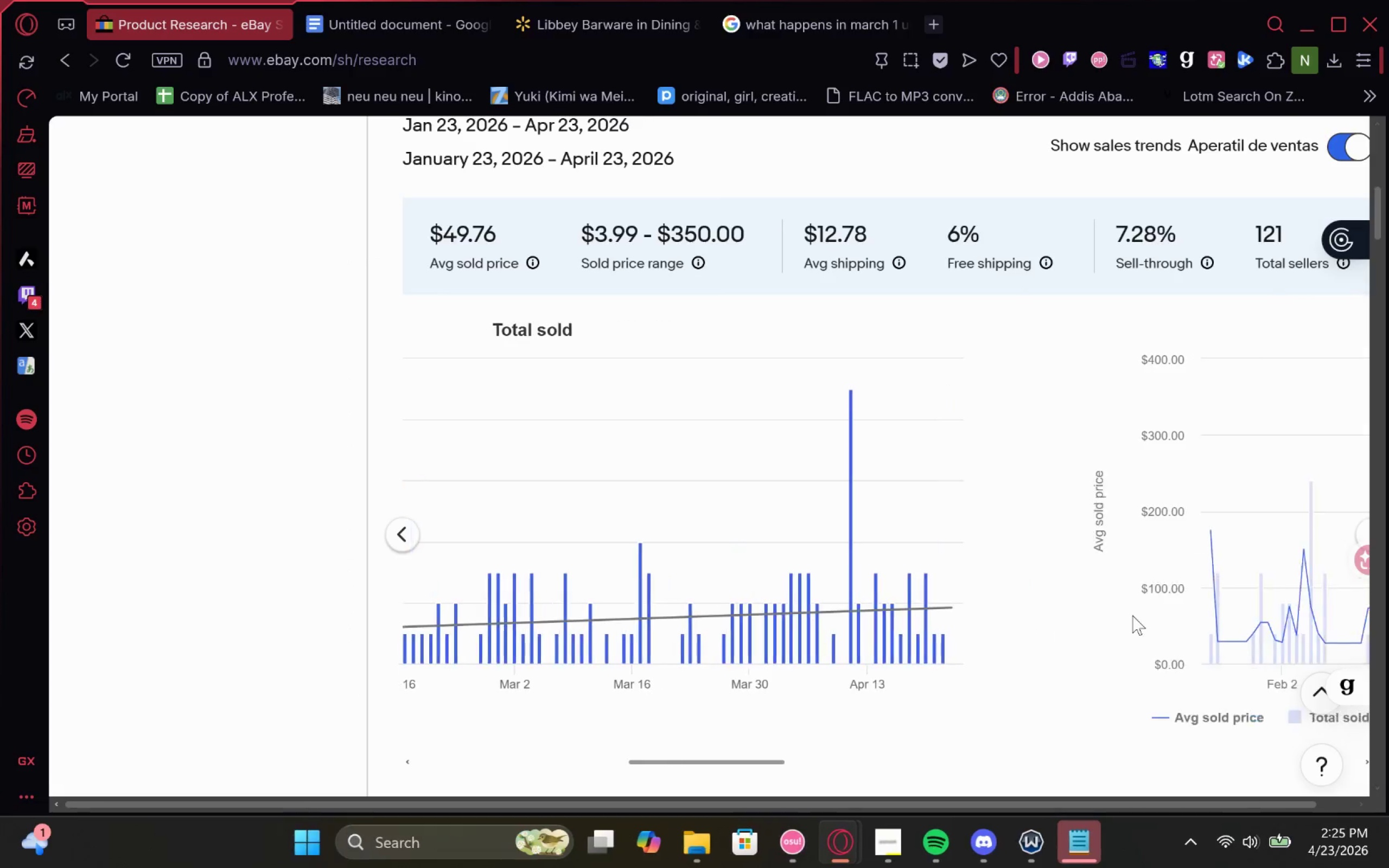 
scroll: coordinate [641, 570], scroll_direction: down, amount: 7.0
 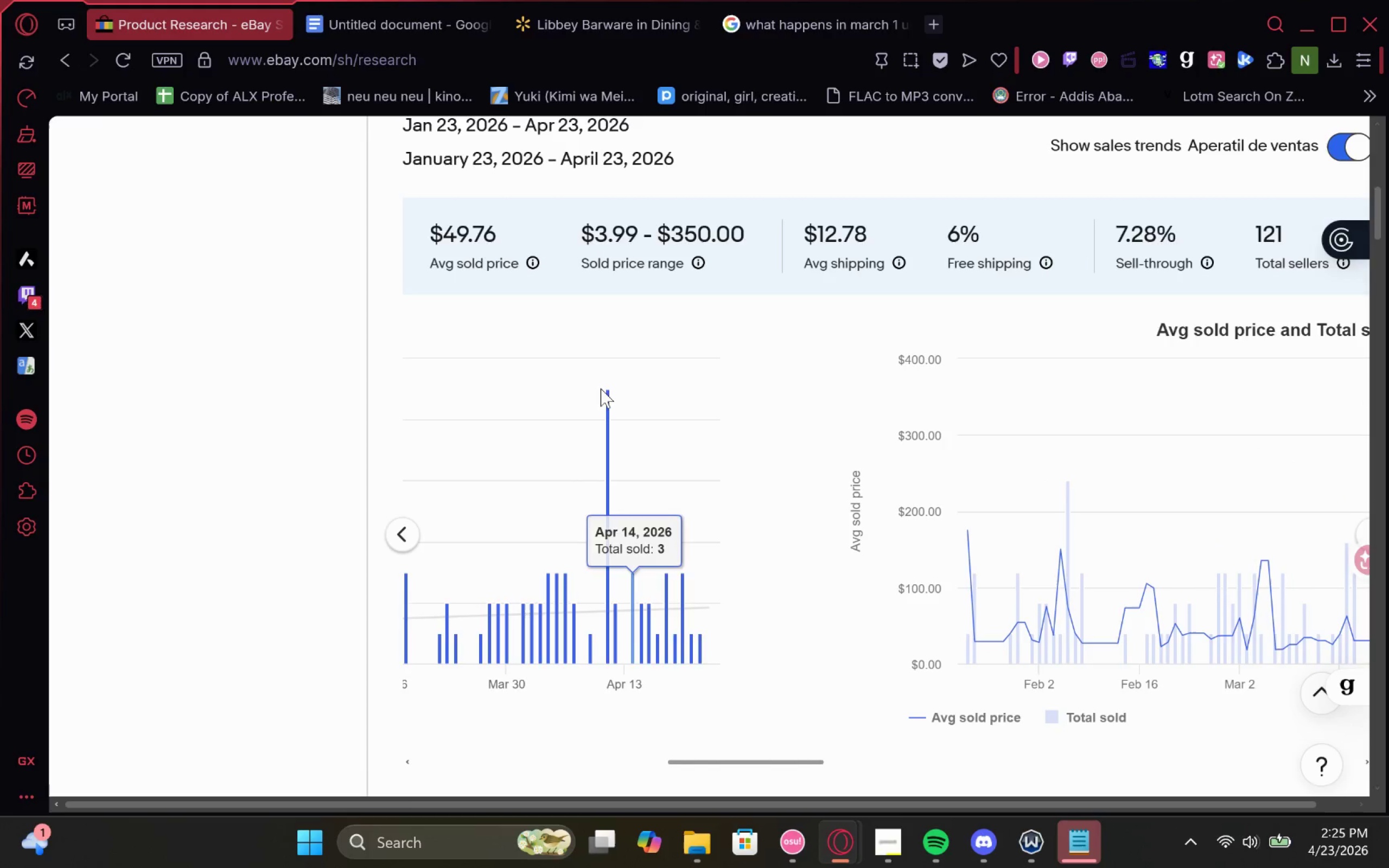 
wait(7.51)
 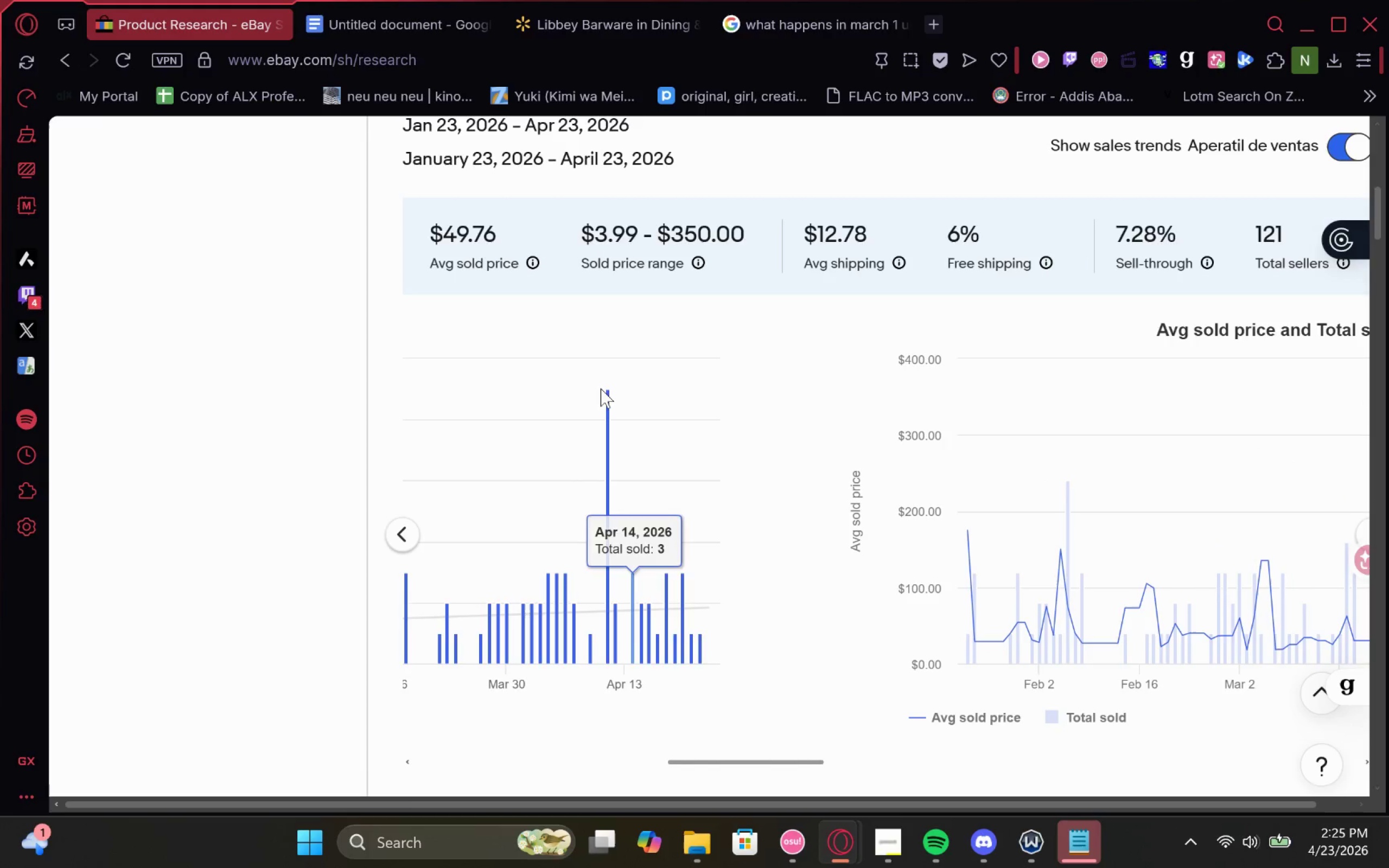 
key(Meta+Shift+ShiftLeft)
 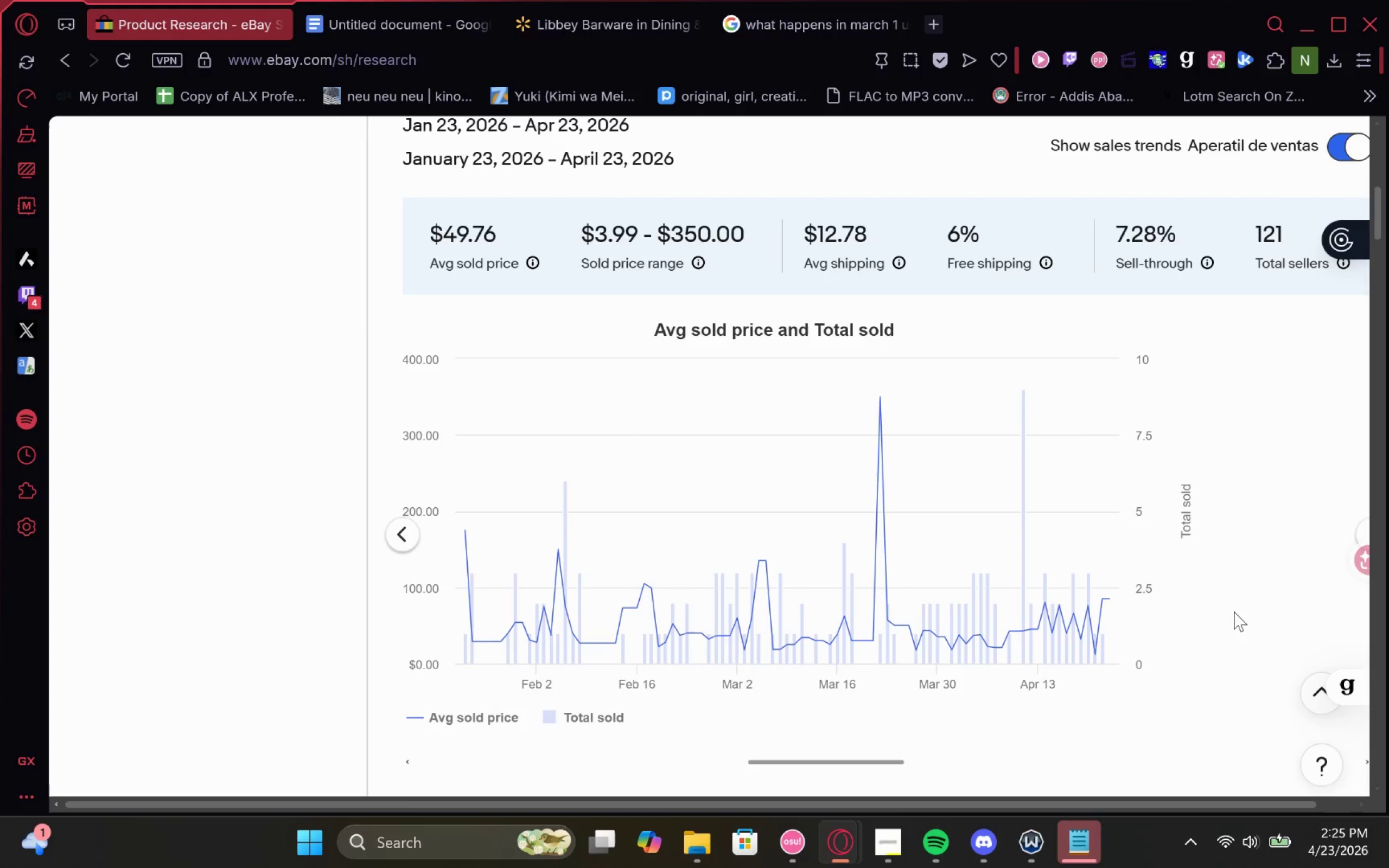 
key(Meta+MetaLeft)
 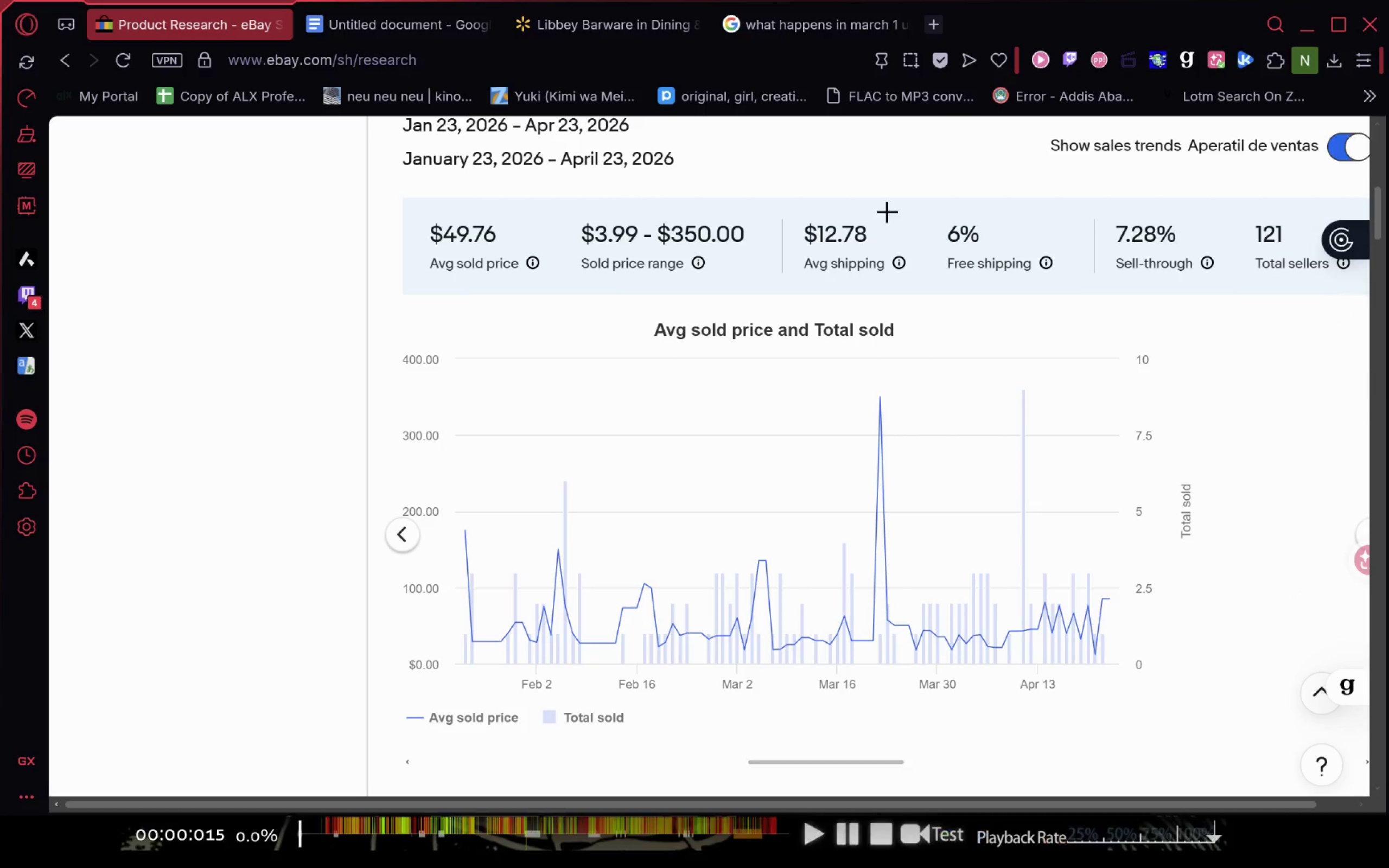 
key(Meta+Shift+S)
 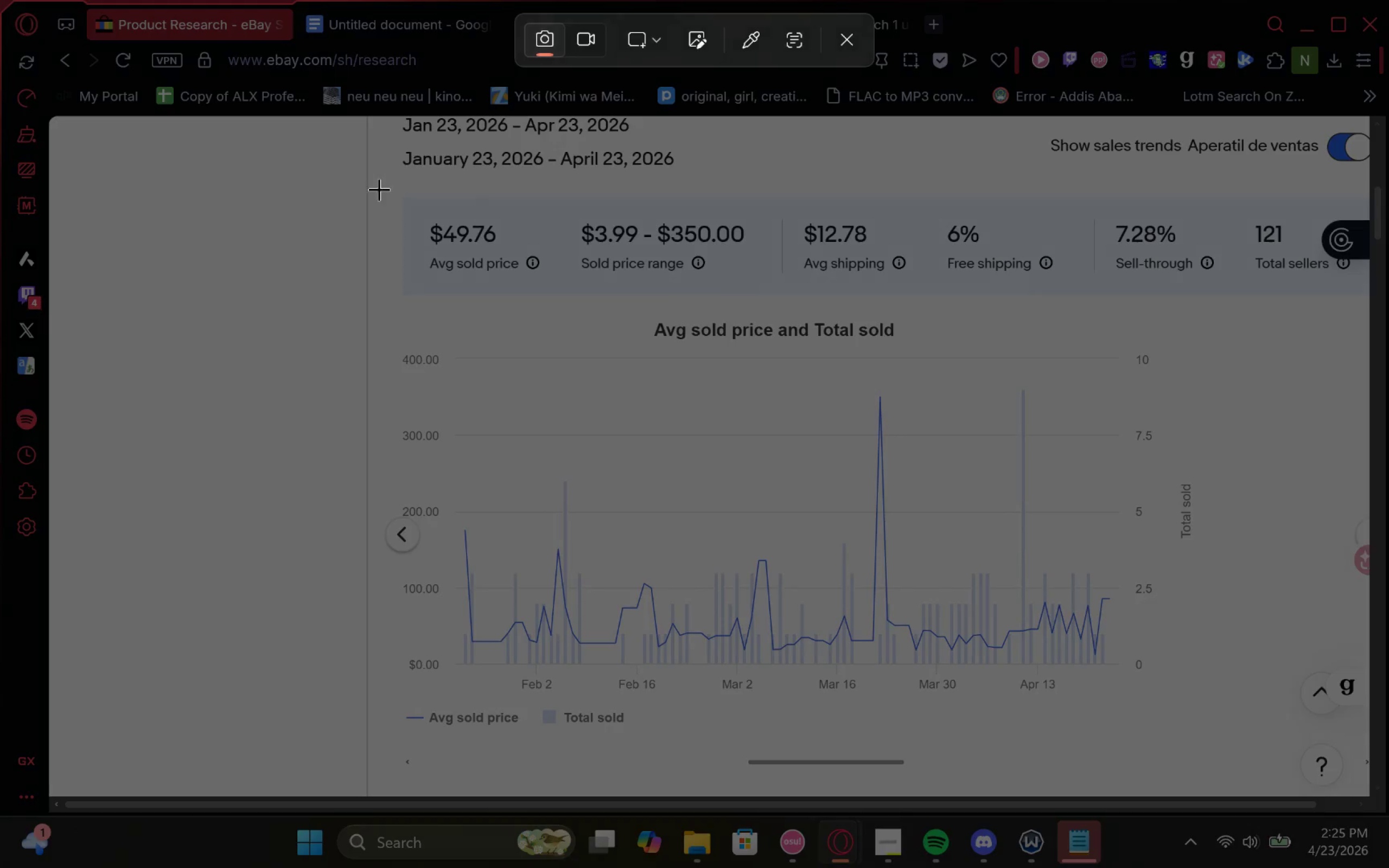 
left_click_drag(start_coordinate=[358, 183], to_coordinate=[1343, 769])
 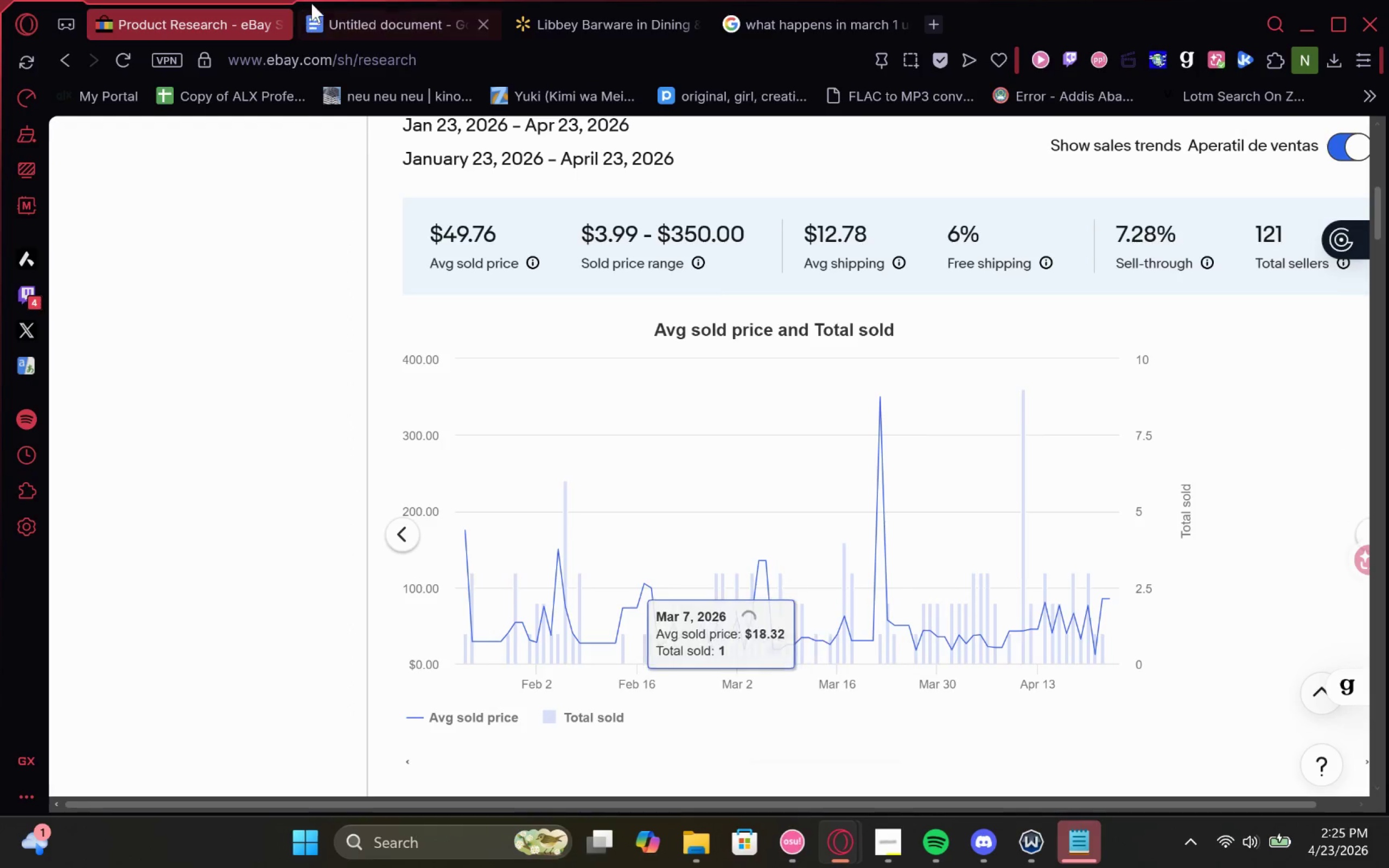 
left_click([351, 30])
 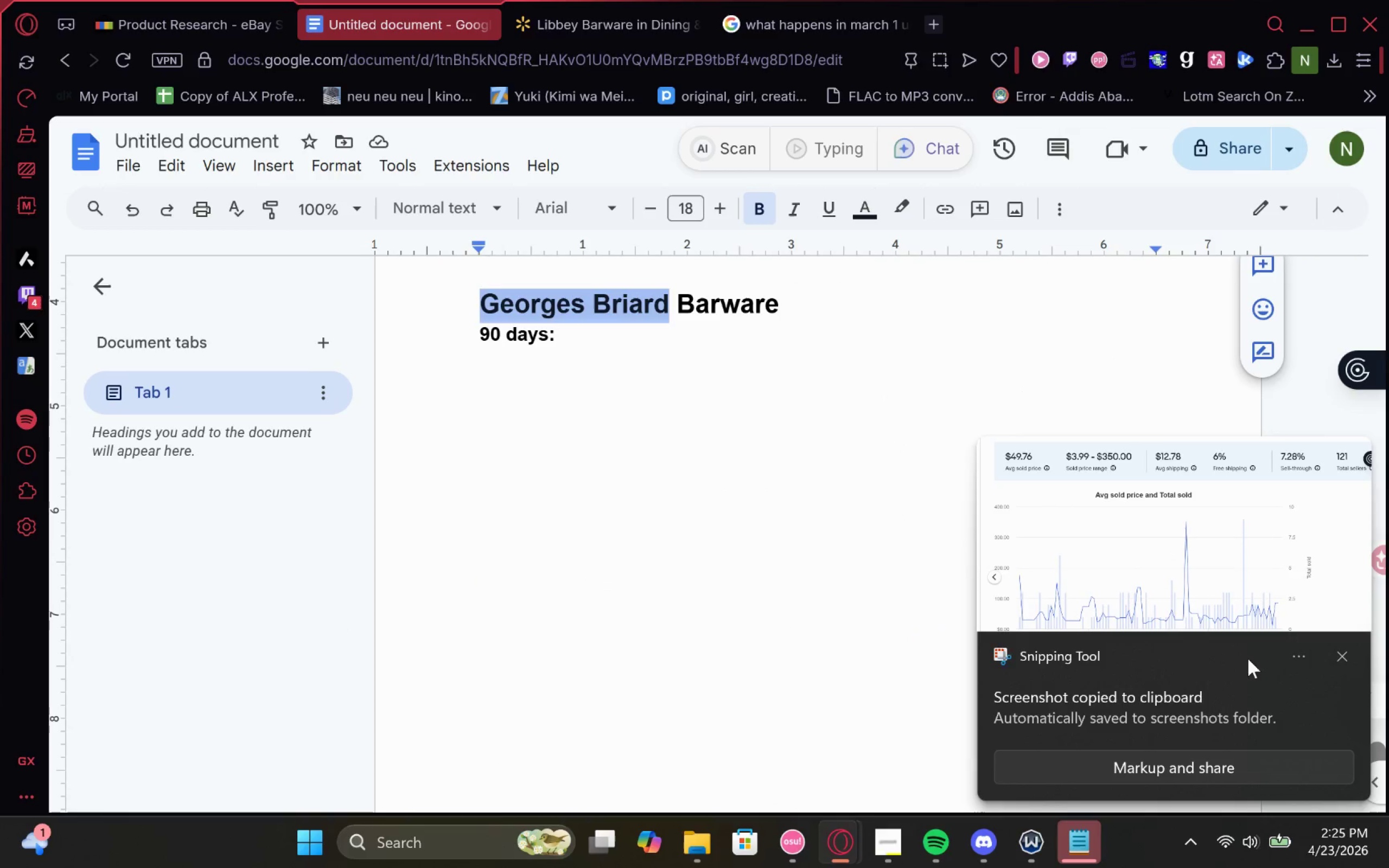 
left_click([1336, 650])
 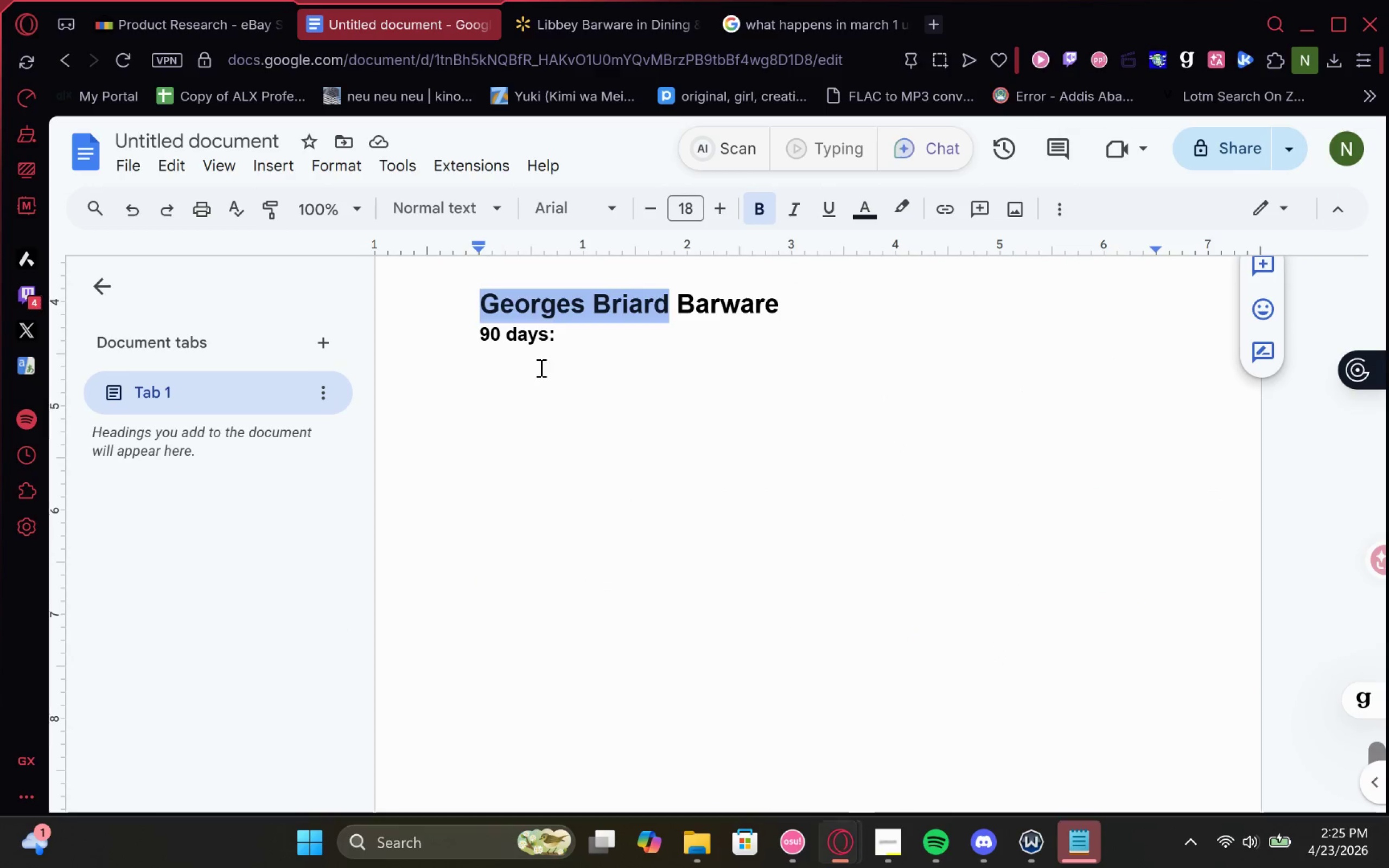 
left_click([571, 335])
 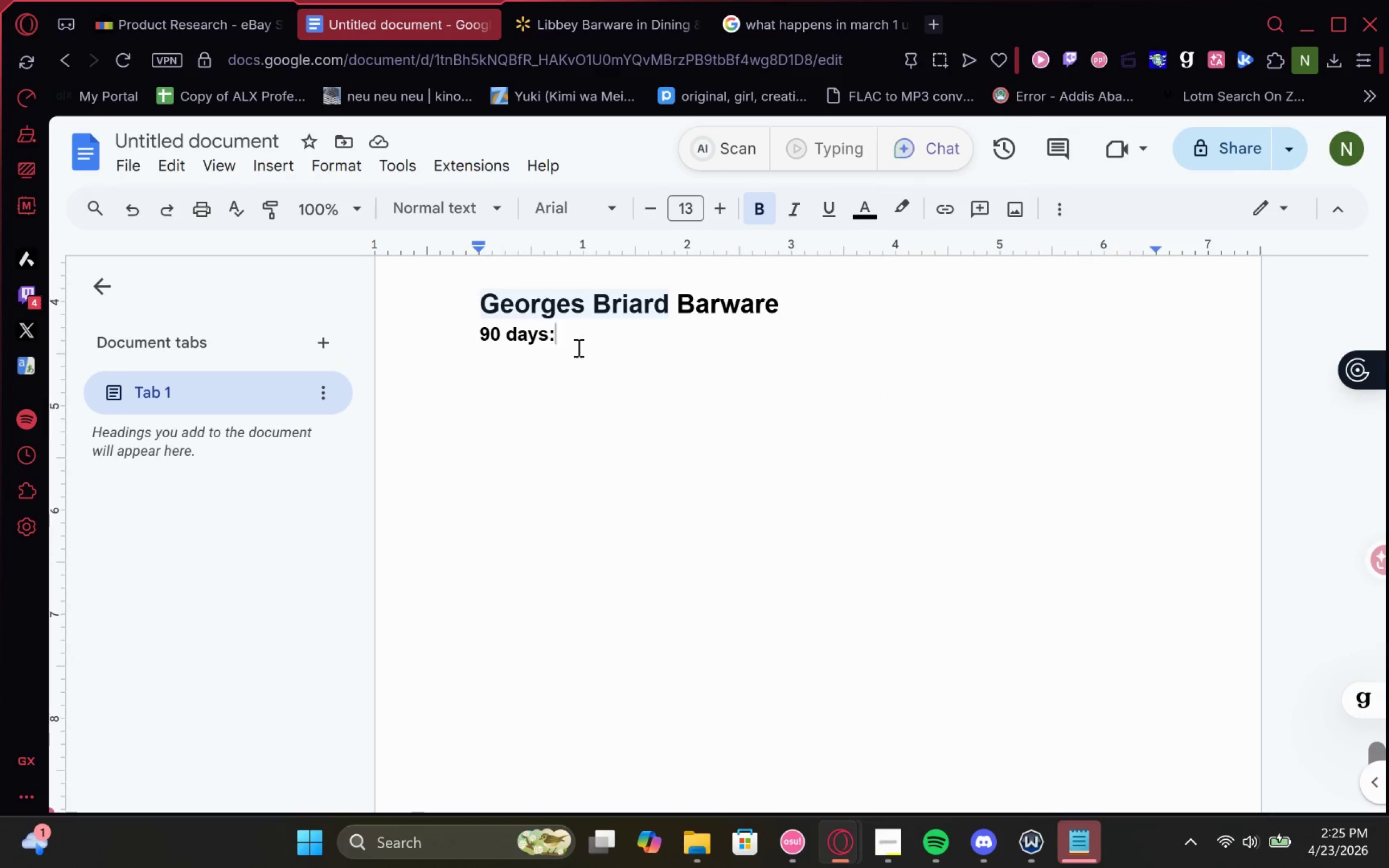 
key(Enter)
 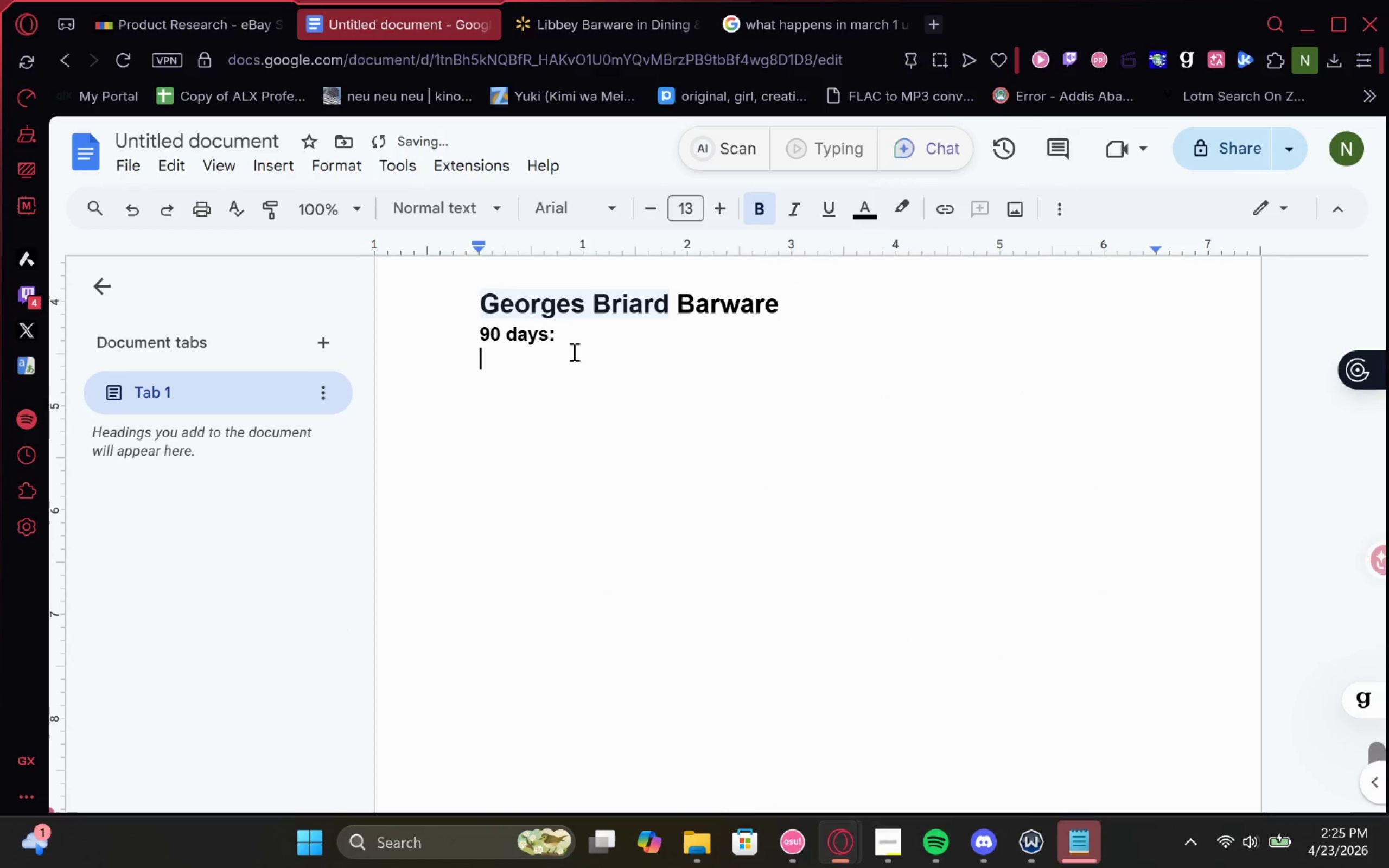 
key(Enter)
 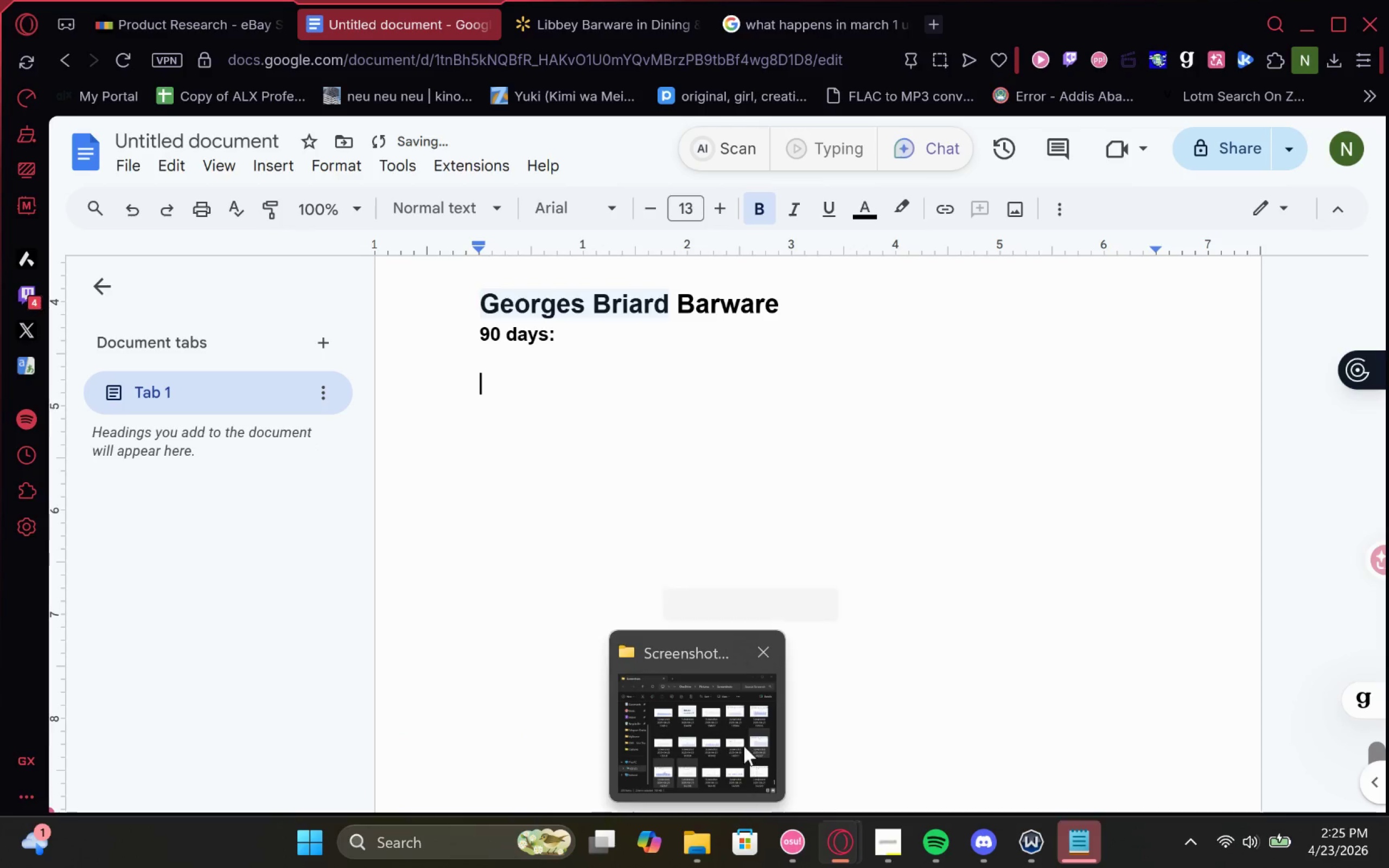 
left_click([741, 742])
 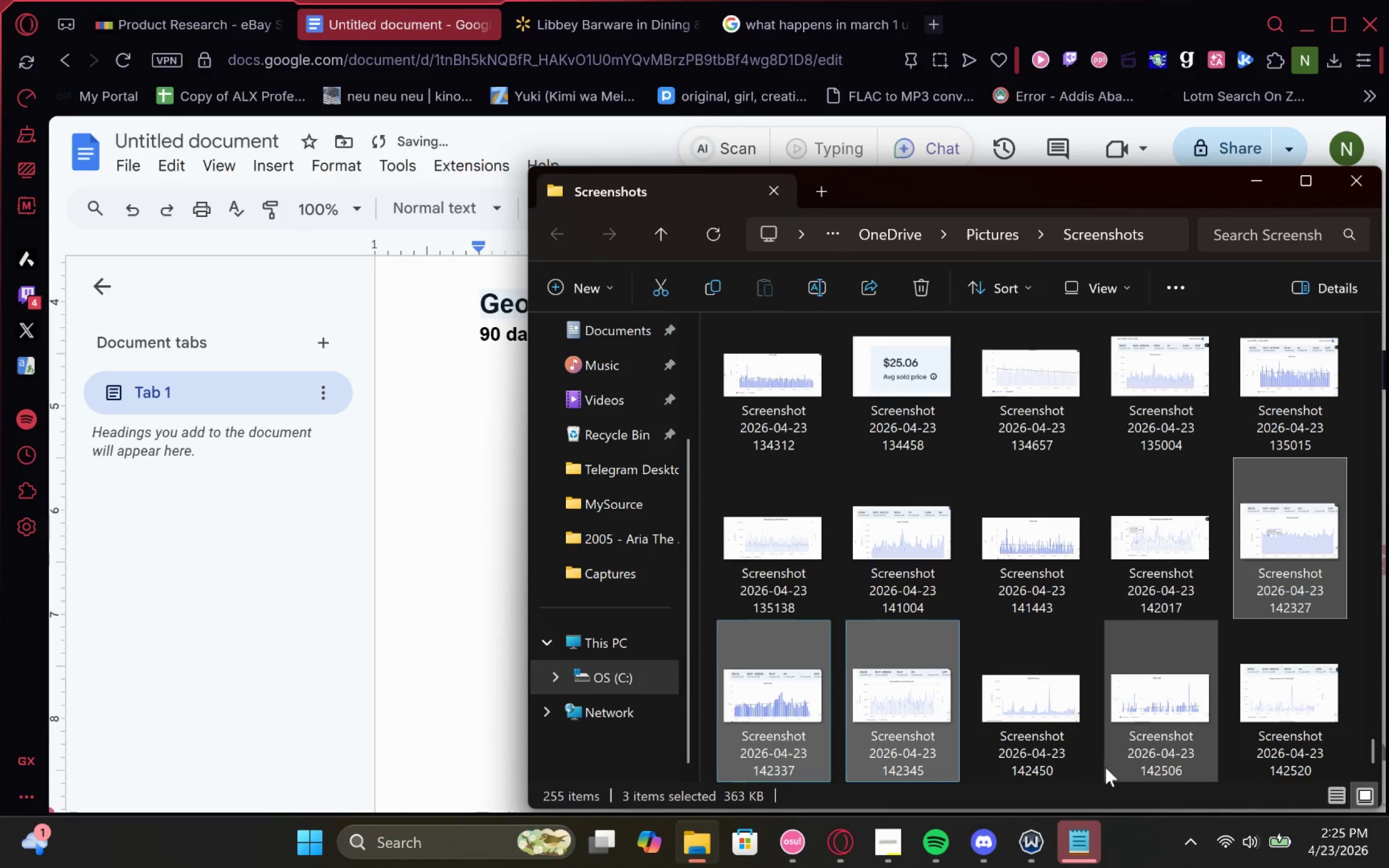 
left_click([1060, 731])
 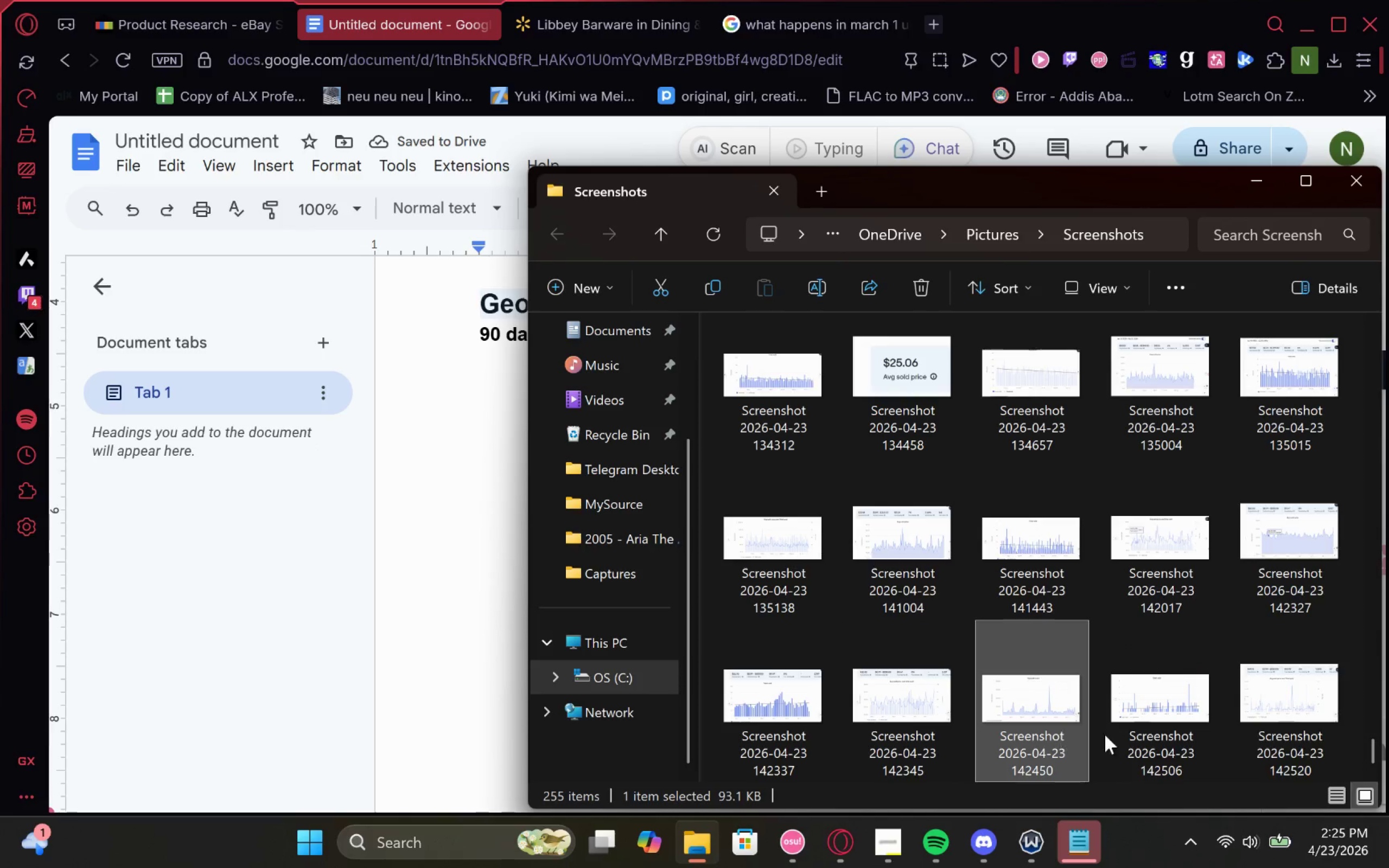 
hold_key(key=ShiftLeft, duration=1.0)
left_click([1276, 733])
 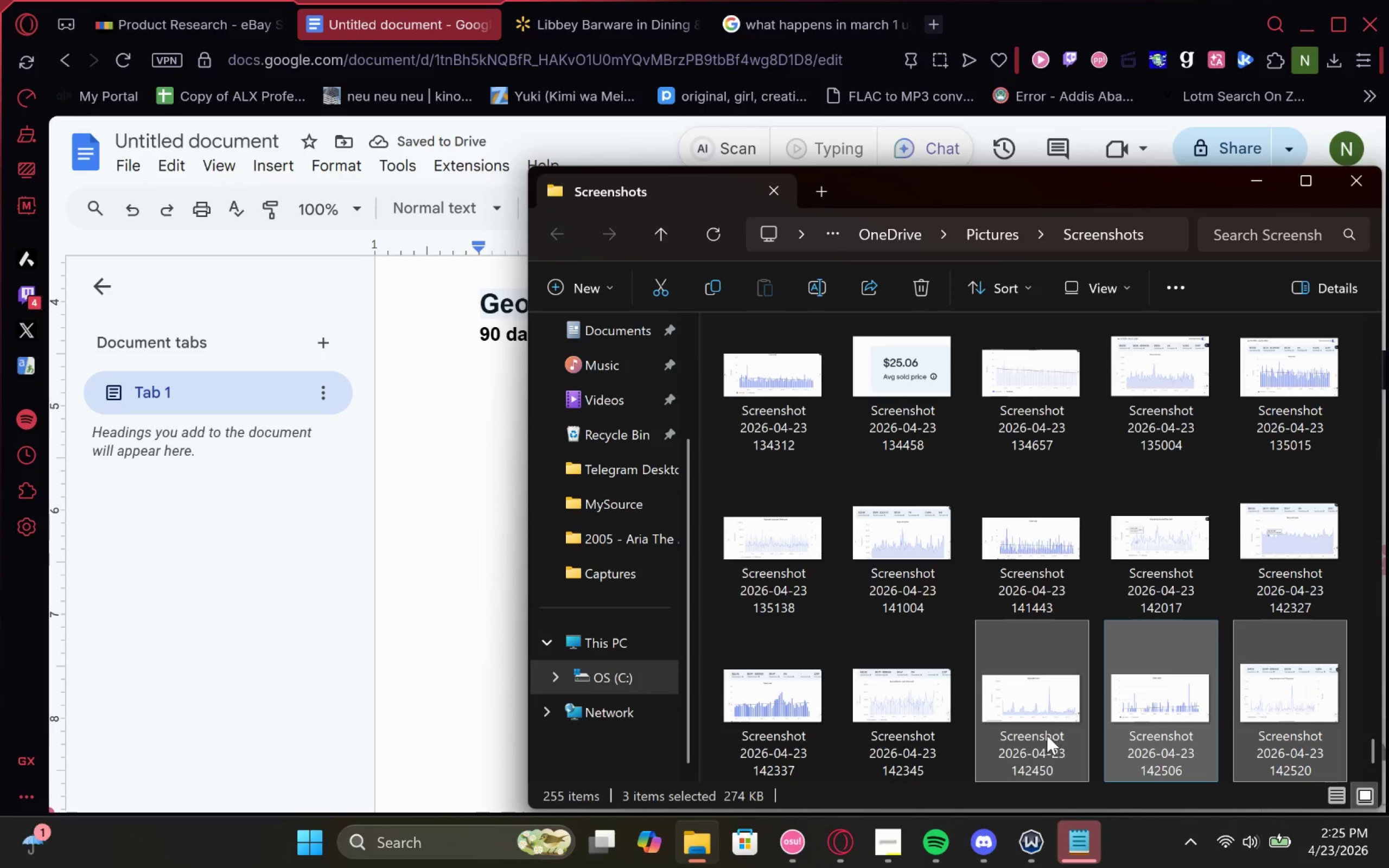 
left_click_drag(start_coordinate=[1047, 735], to_coordinate=[442, 408])
 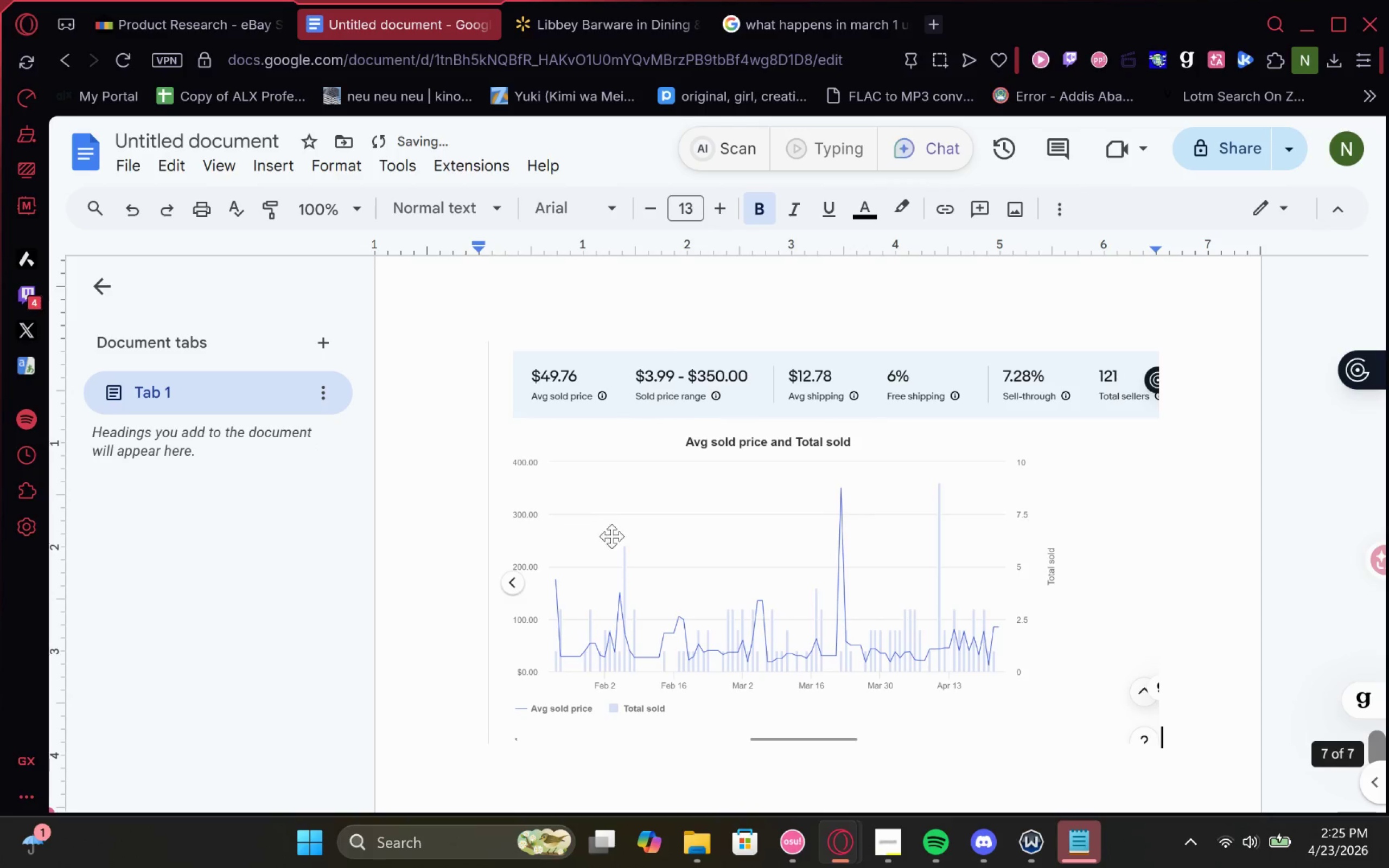 
scroll: coordinate [820, 613], scroll_direction: up, amount: 7.0
 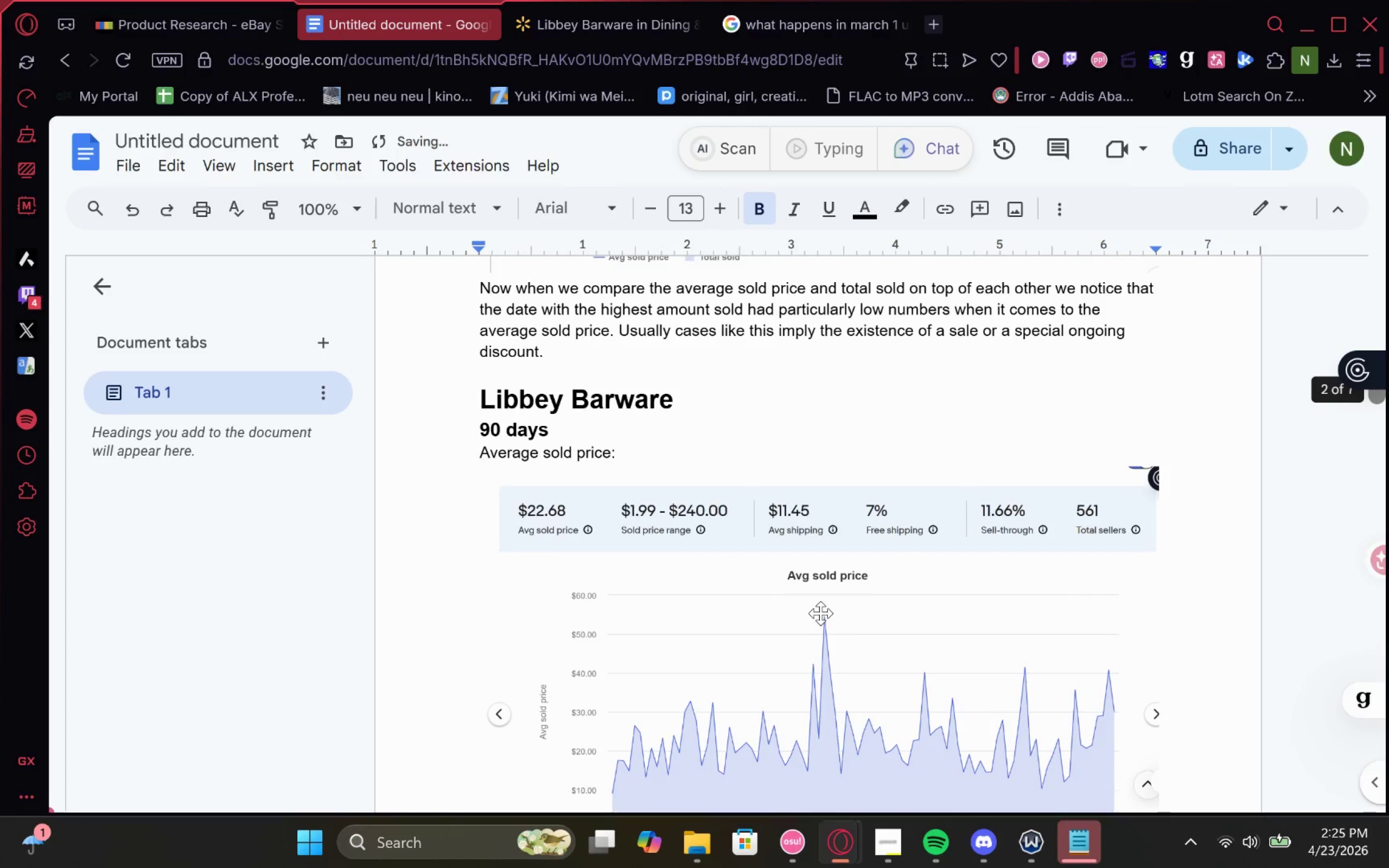 
scroll: coordinate [820, 613], scroll_direction: none, amount: 0.0
 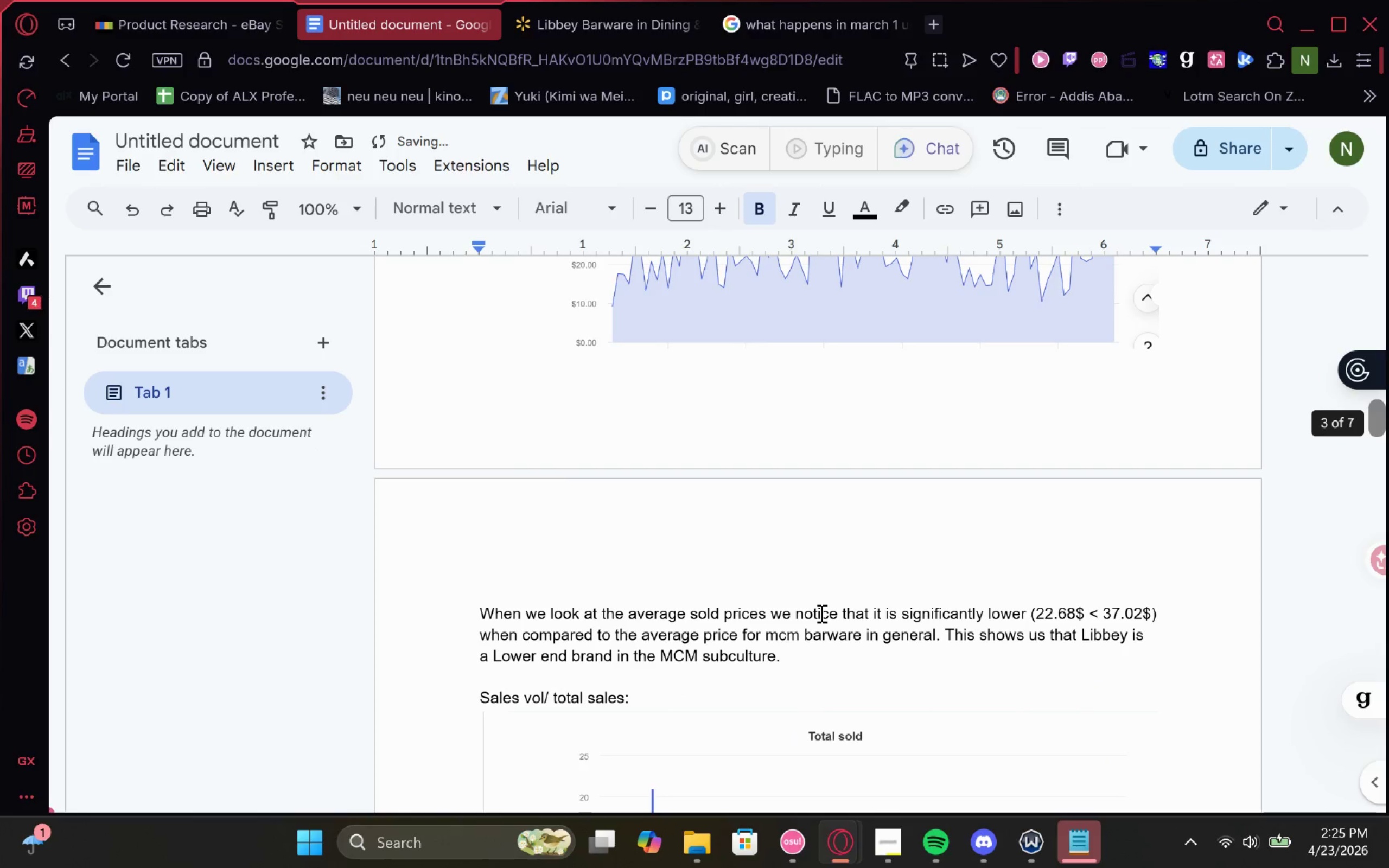 
scroll: coordinate [820, 613], scroll_direction: down, amount: 2.0
 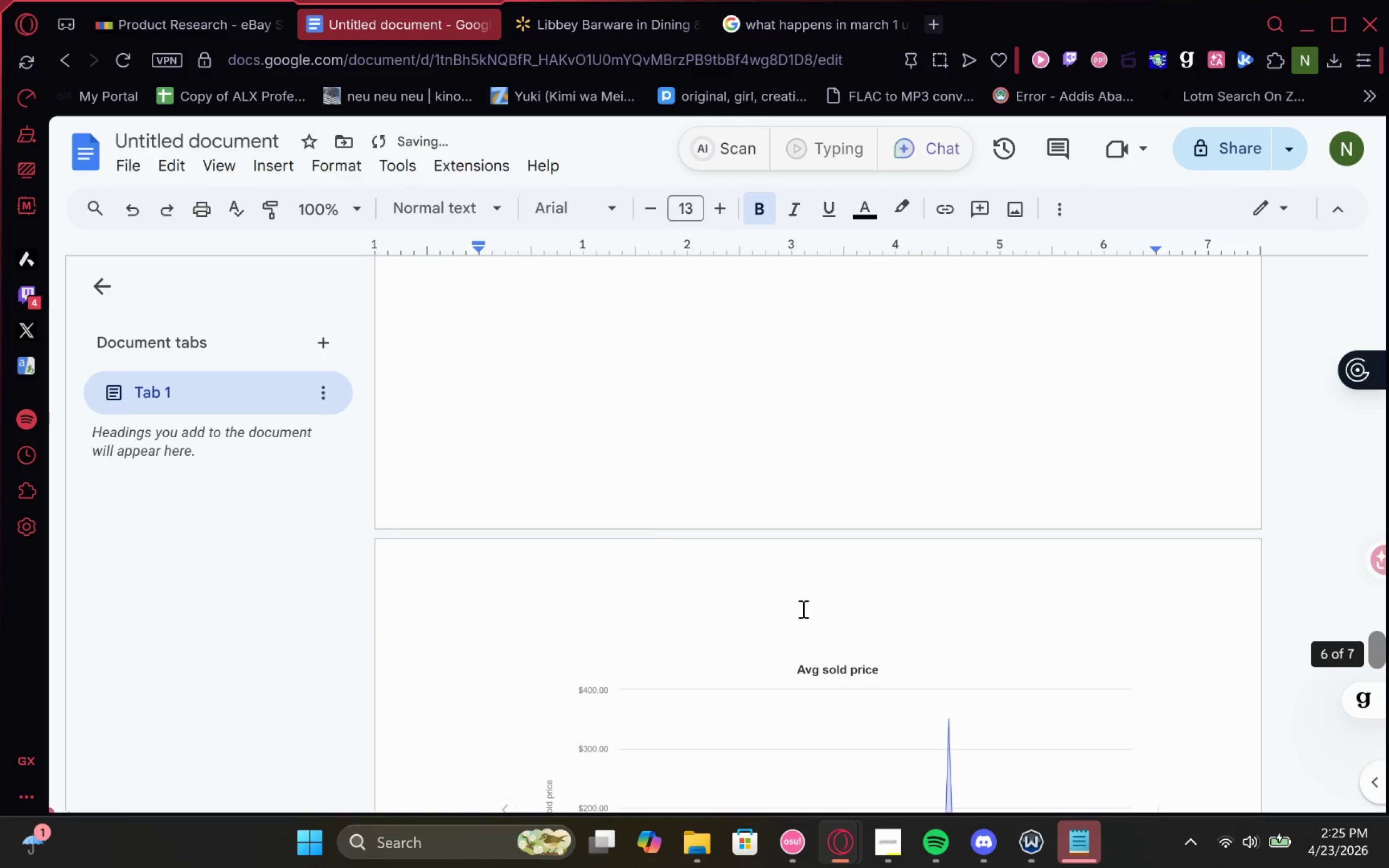 
scroll: coordinate [653, 537], scroll_direction: up, amount: 1.0
 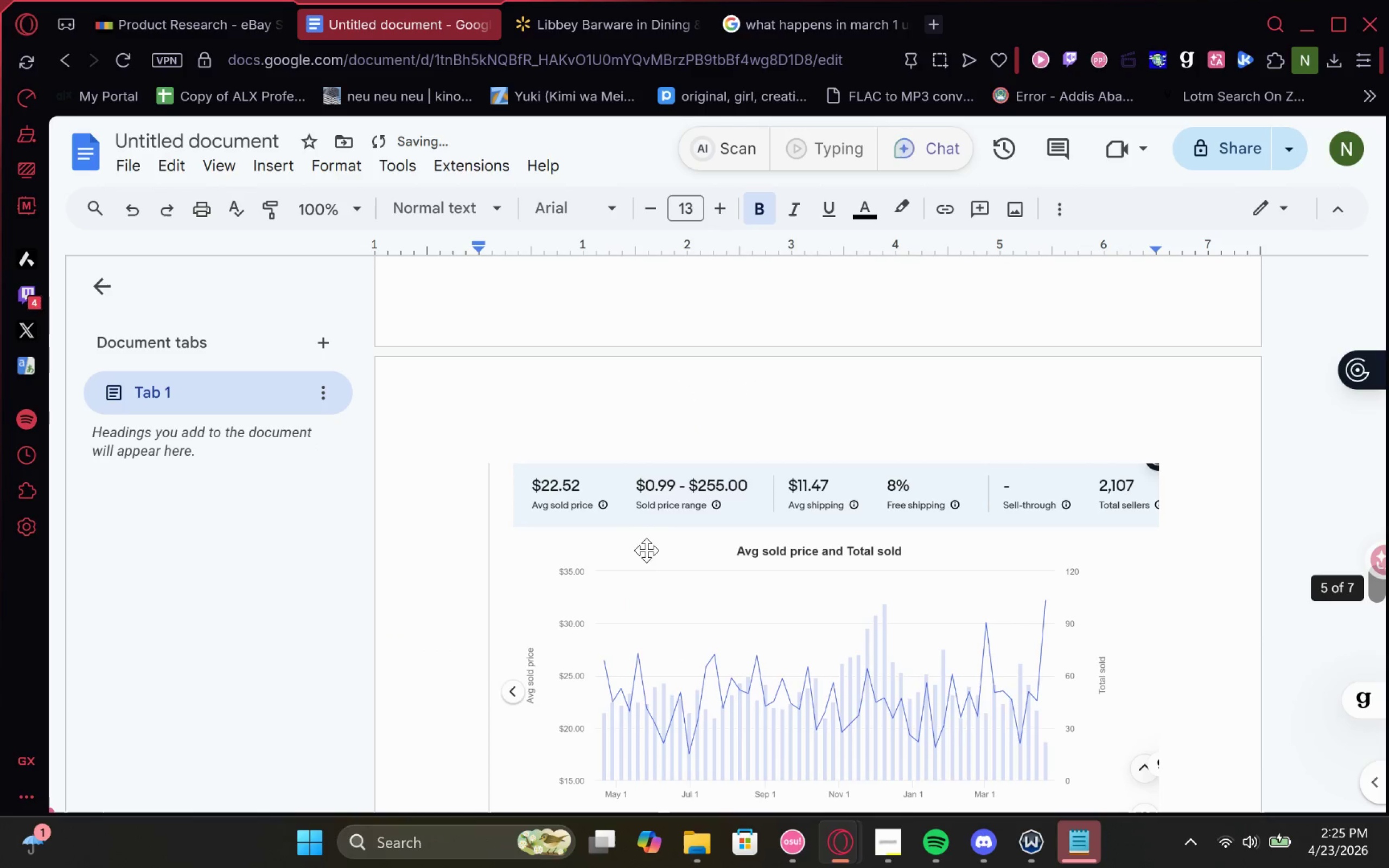 
scroll: coordinate [641, 587], scroll_direction: none, amount: 0.0
 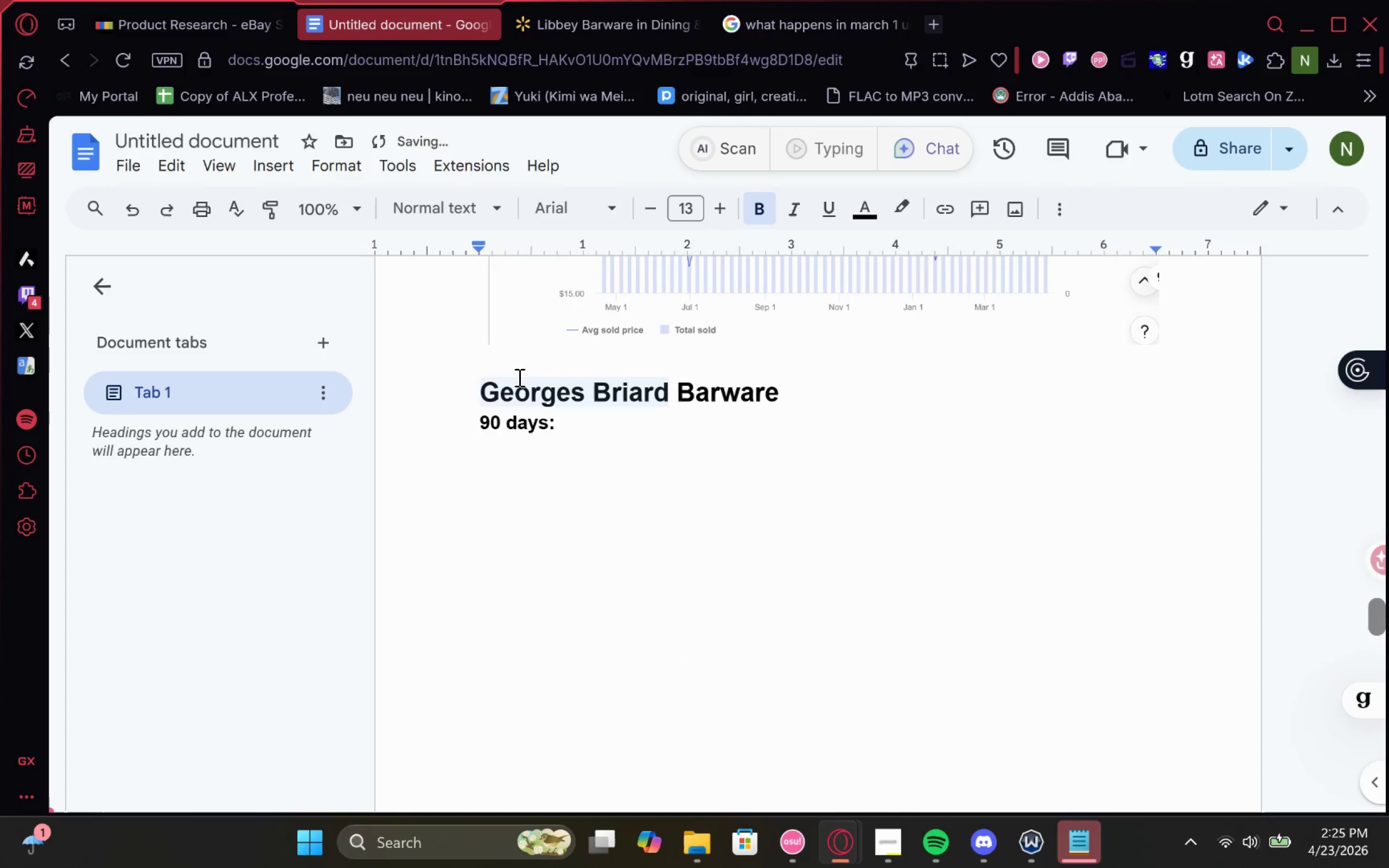 
left_click([518, 373])
 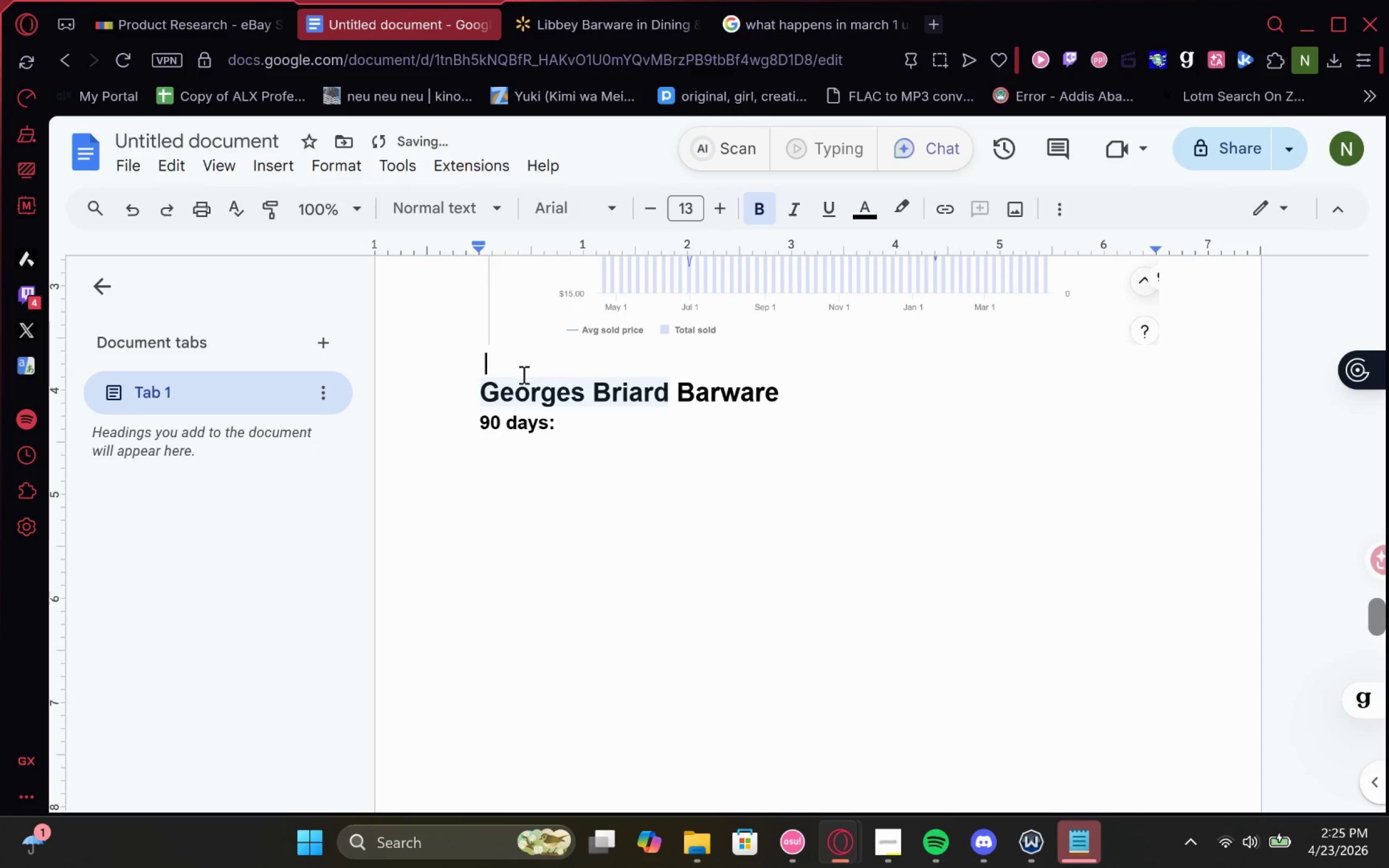 
scroll: coordinate [564, 417], scroll_direction: none, amount: 0.0
 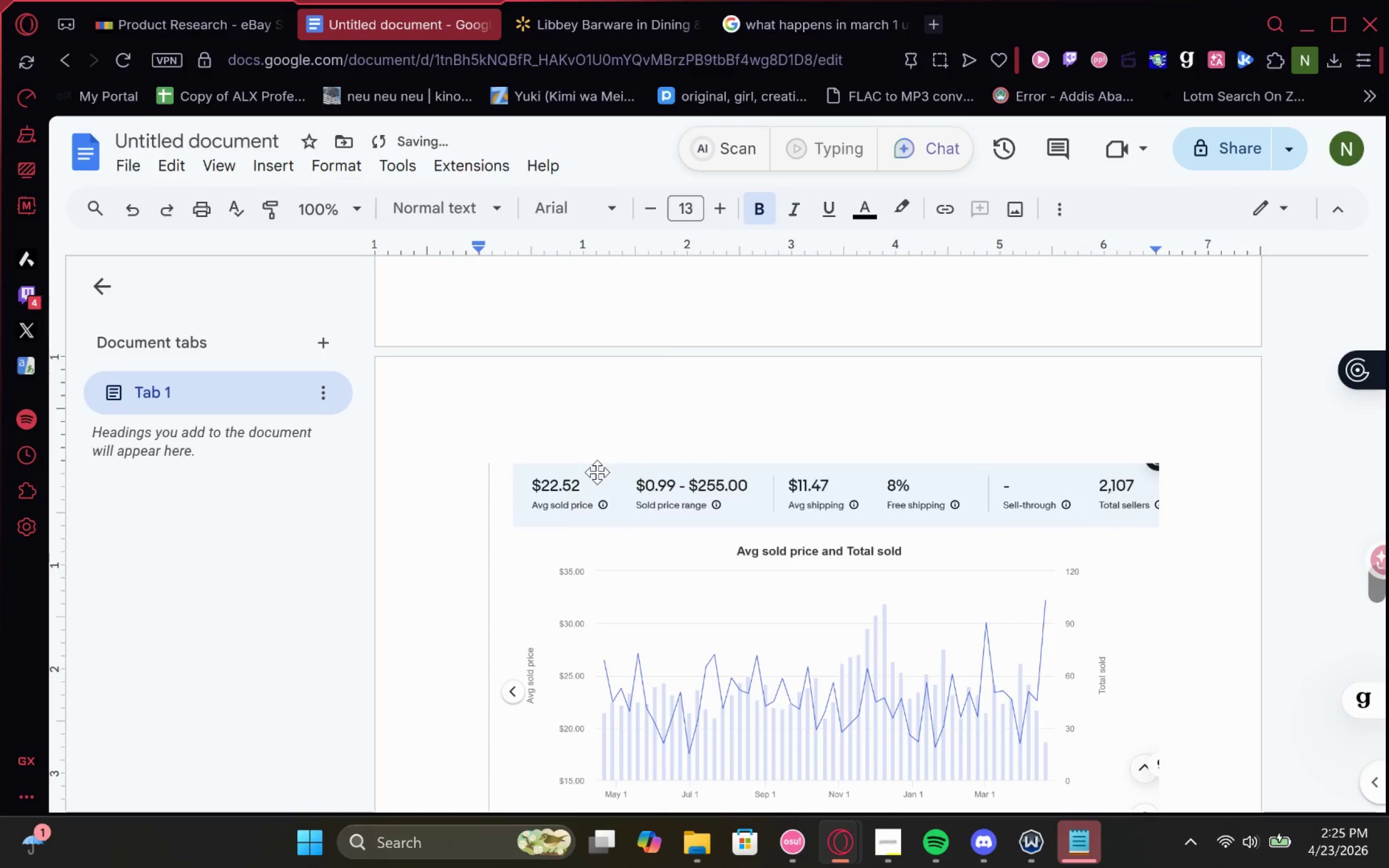 
key(Backspace)
 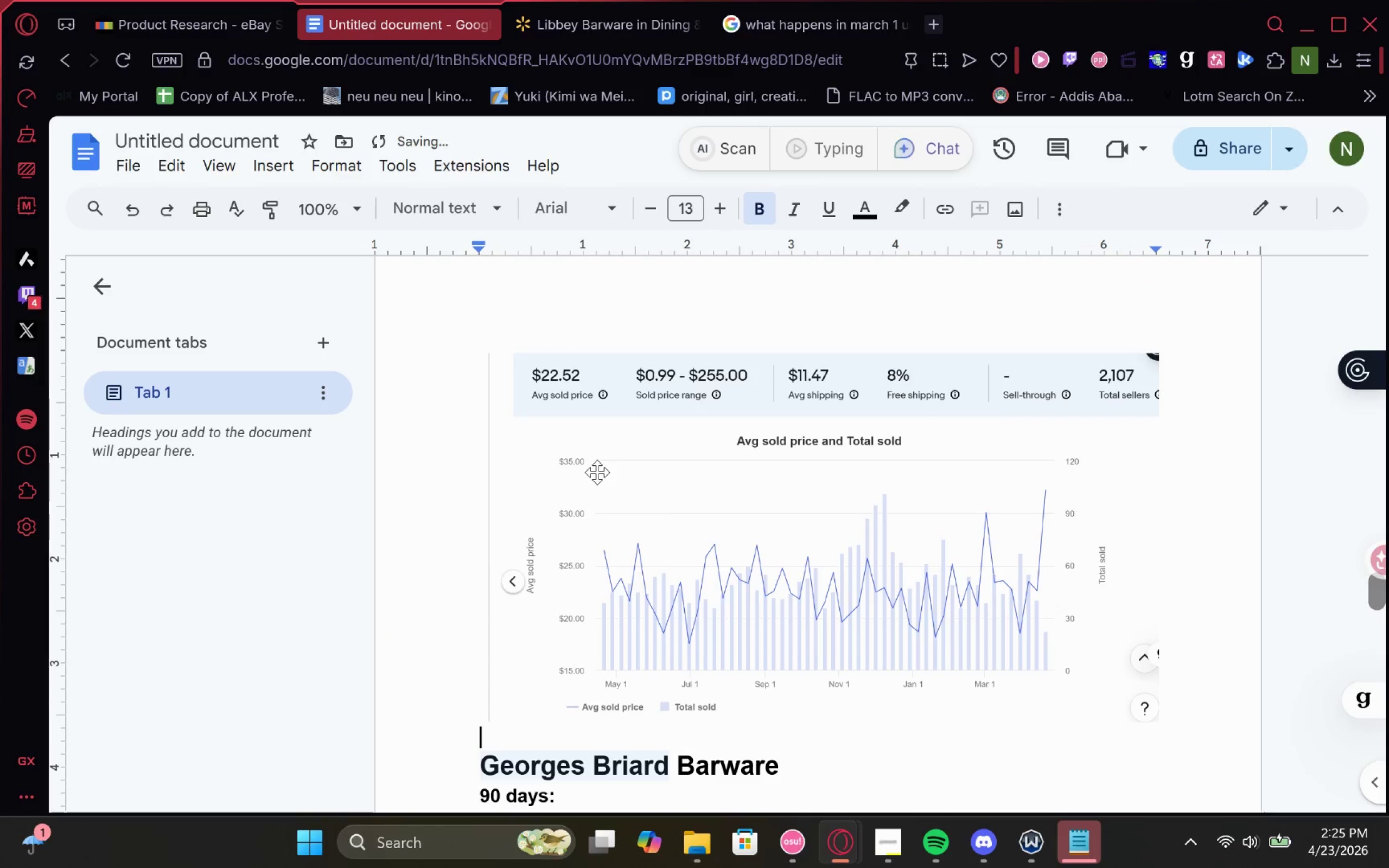 
key(Backspace)
 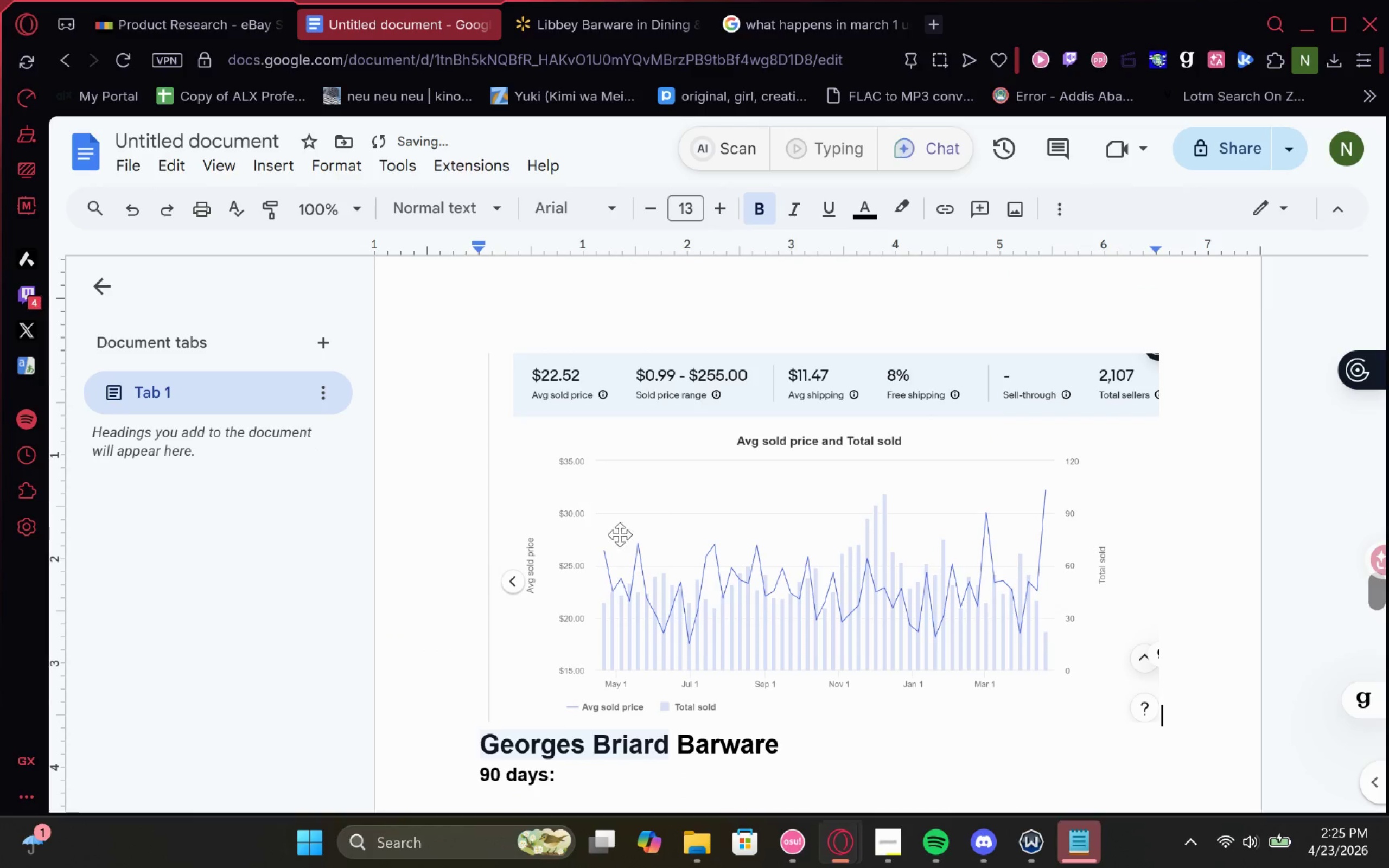 
scroll: coordinate [704, 596], scroll_direction: none, amount: 0.0
 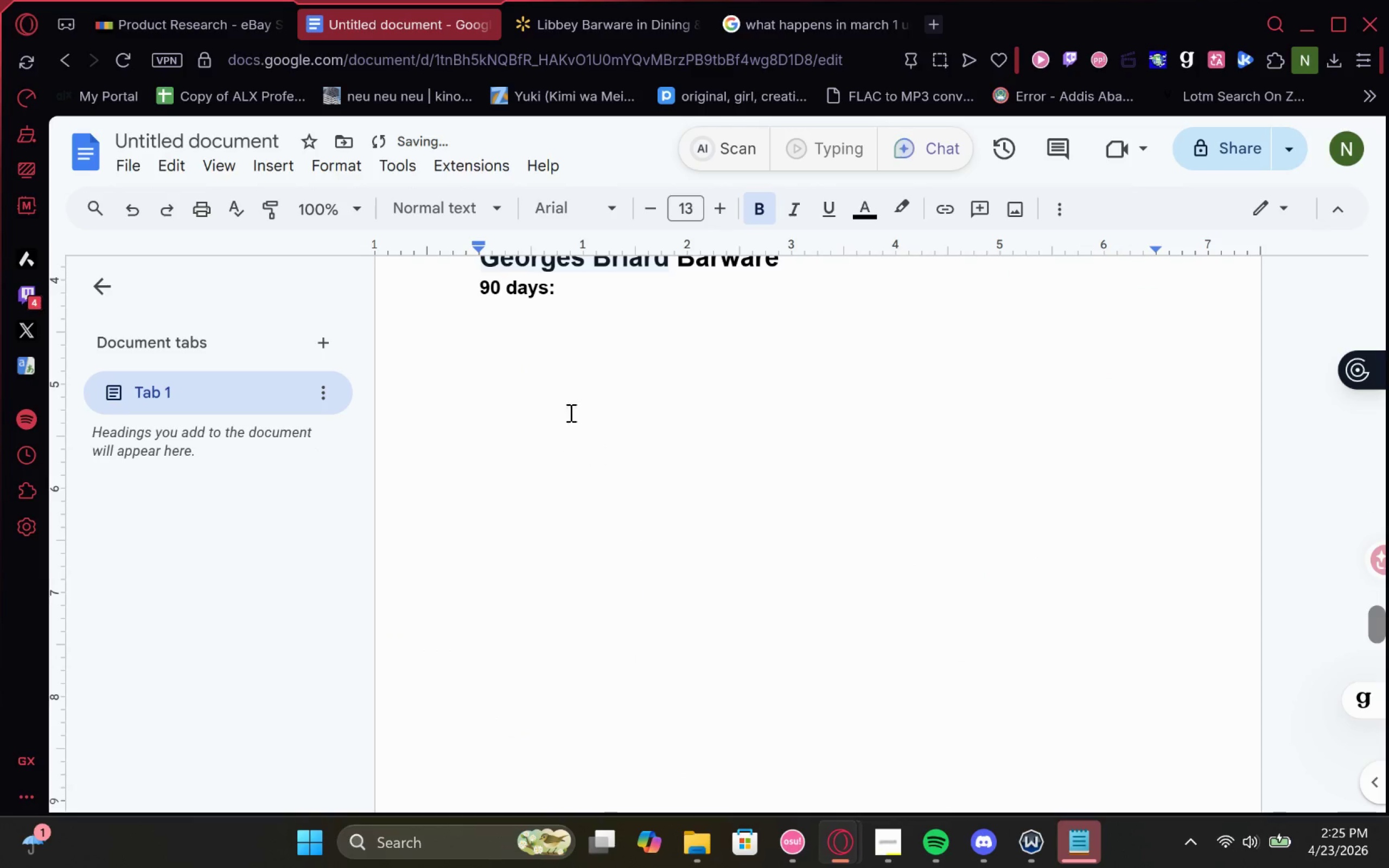 
left_click([498, 338])
 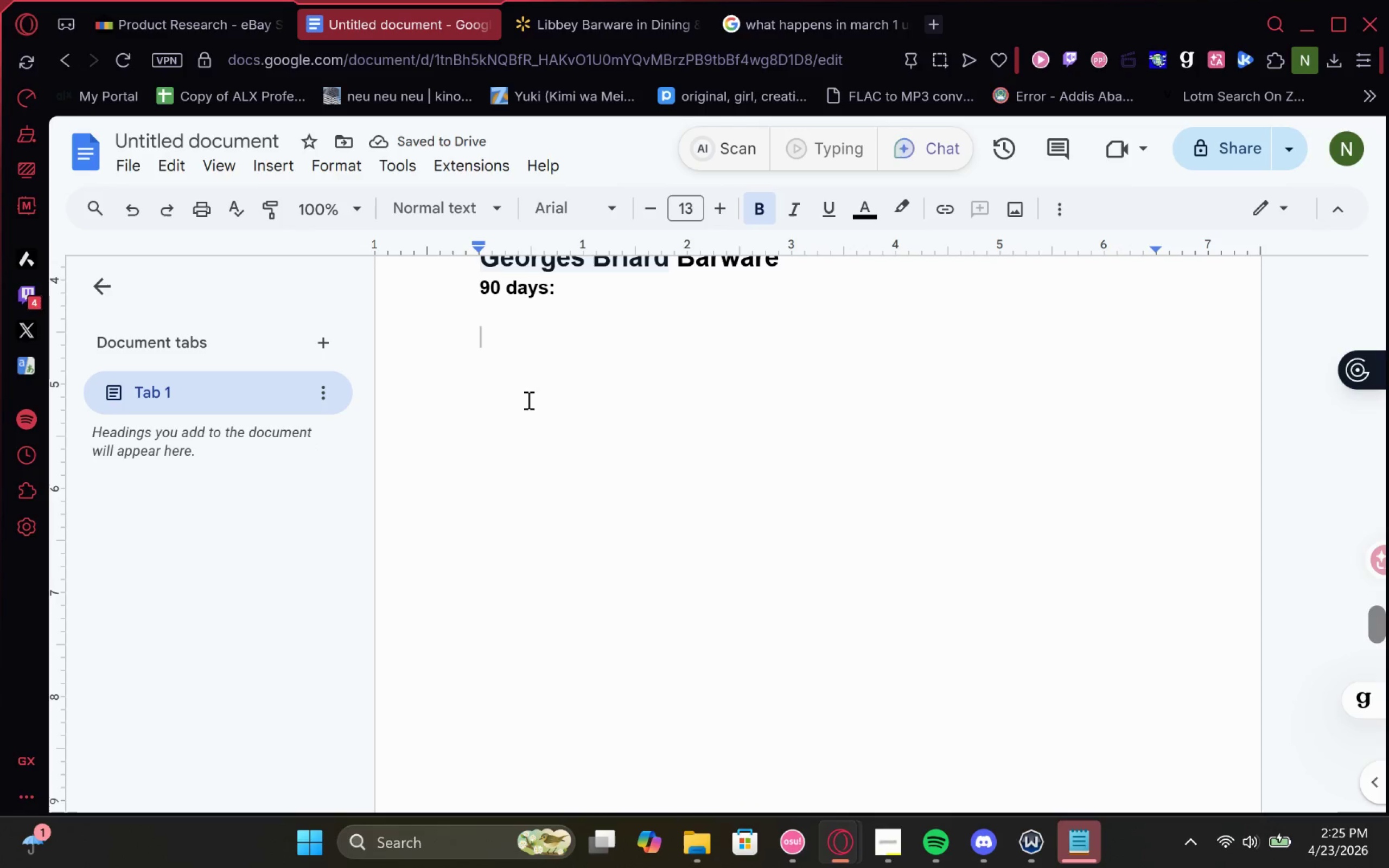 
key(Backspace)
 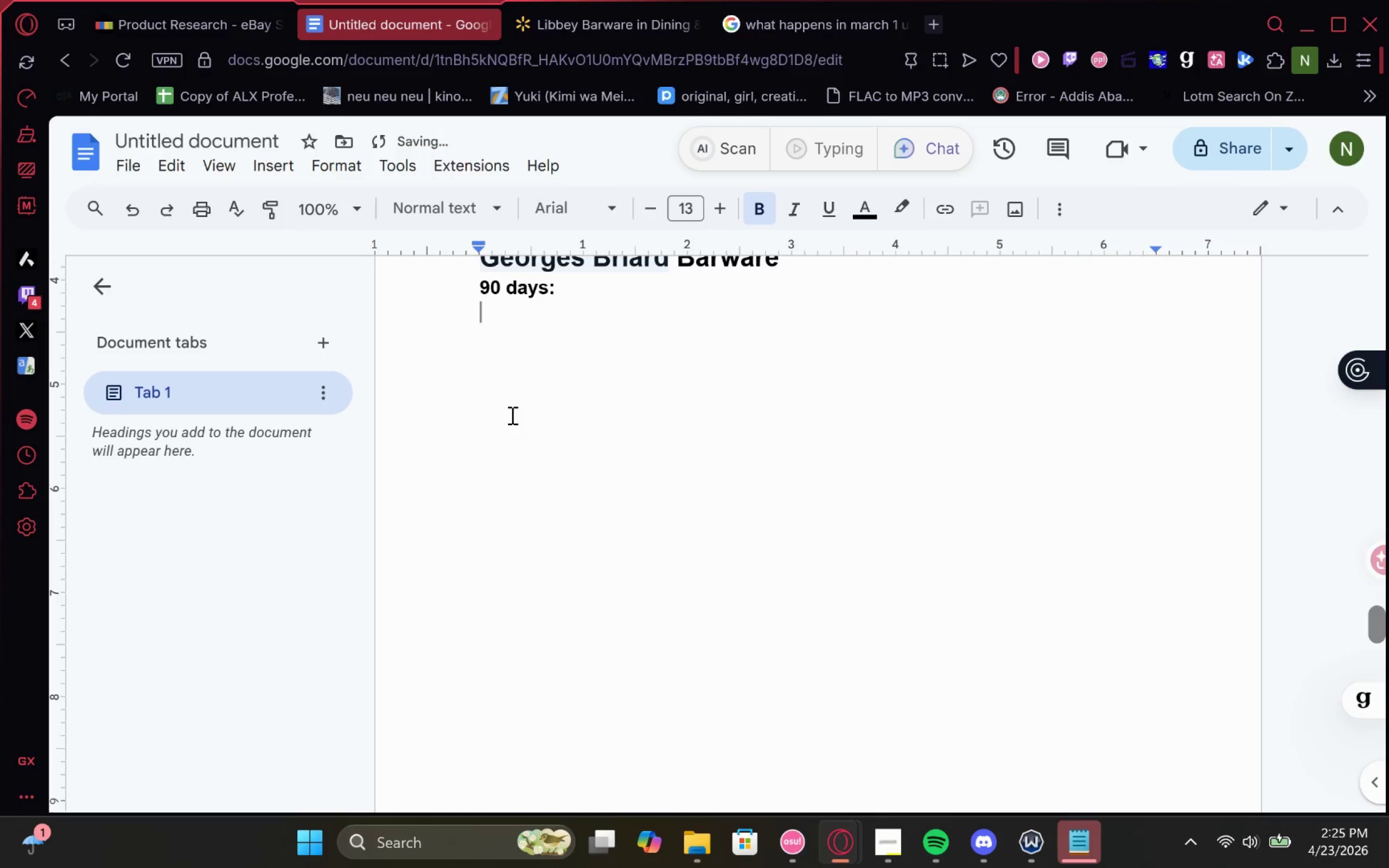 
key(Delete)
 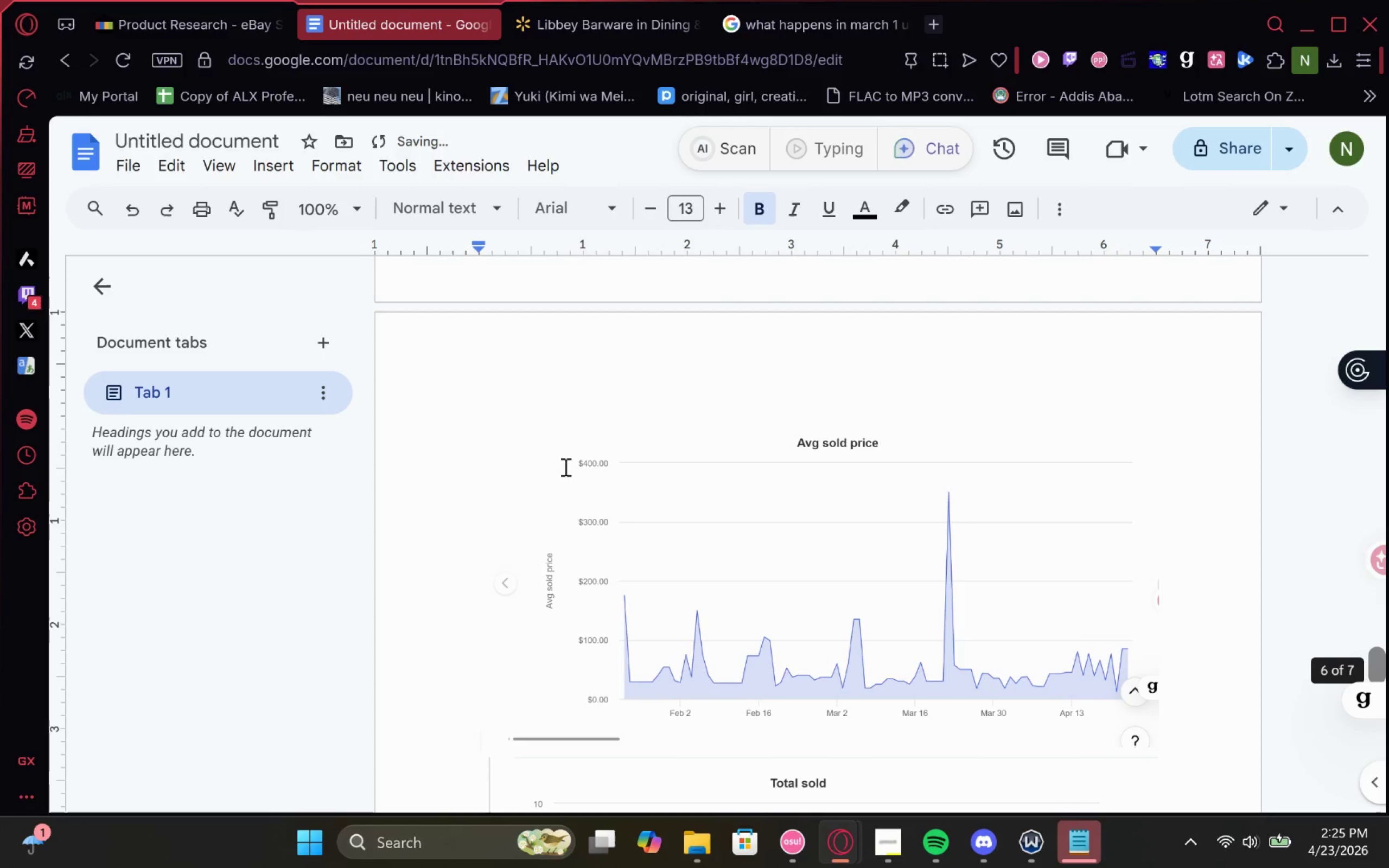 
scroll: coordinate [691, 635], scroll_direction: none, amount: 0.0
 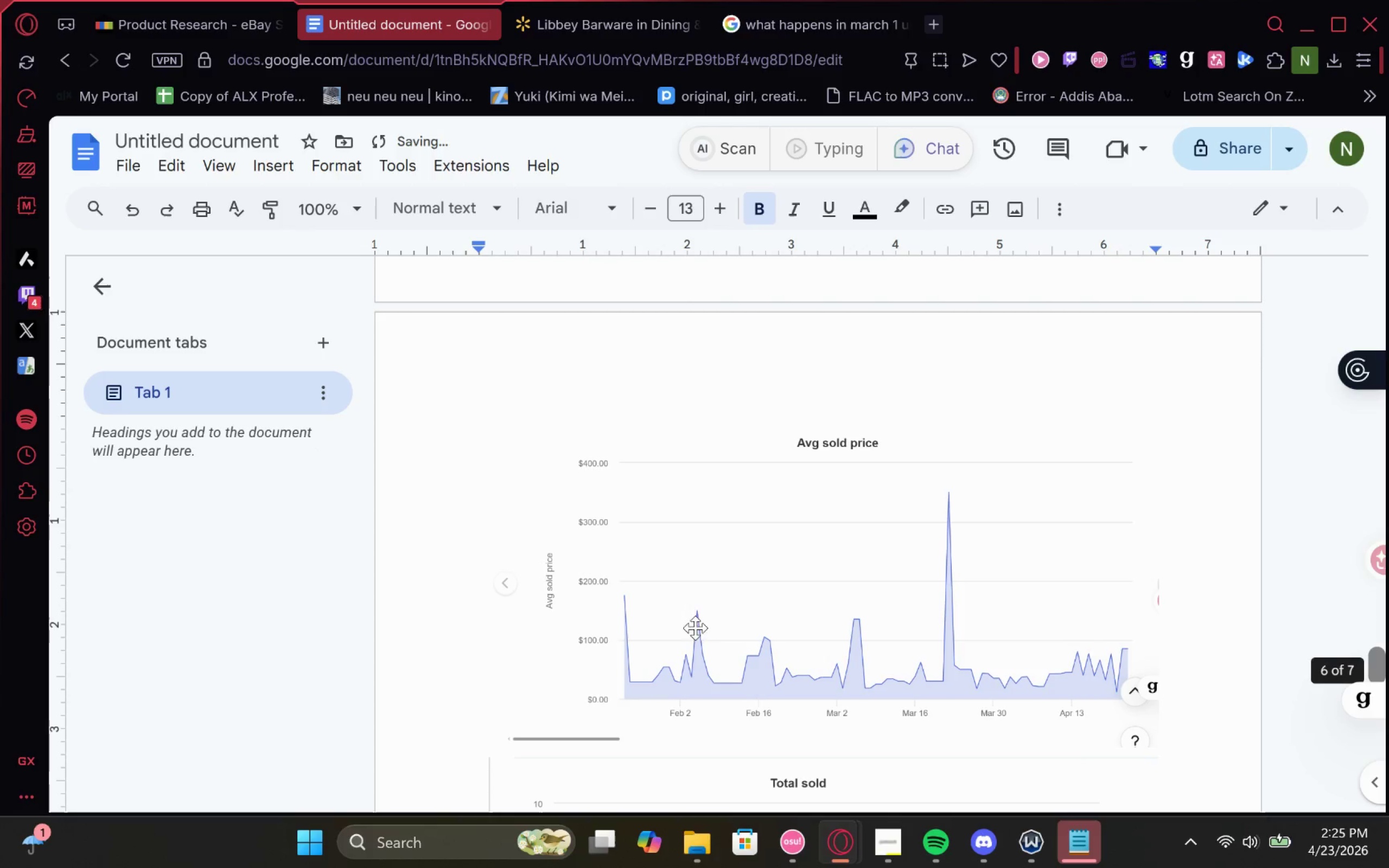 
left_click_drag(start_coordinate=[712, 611], to_coordinate=[581, 746])
 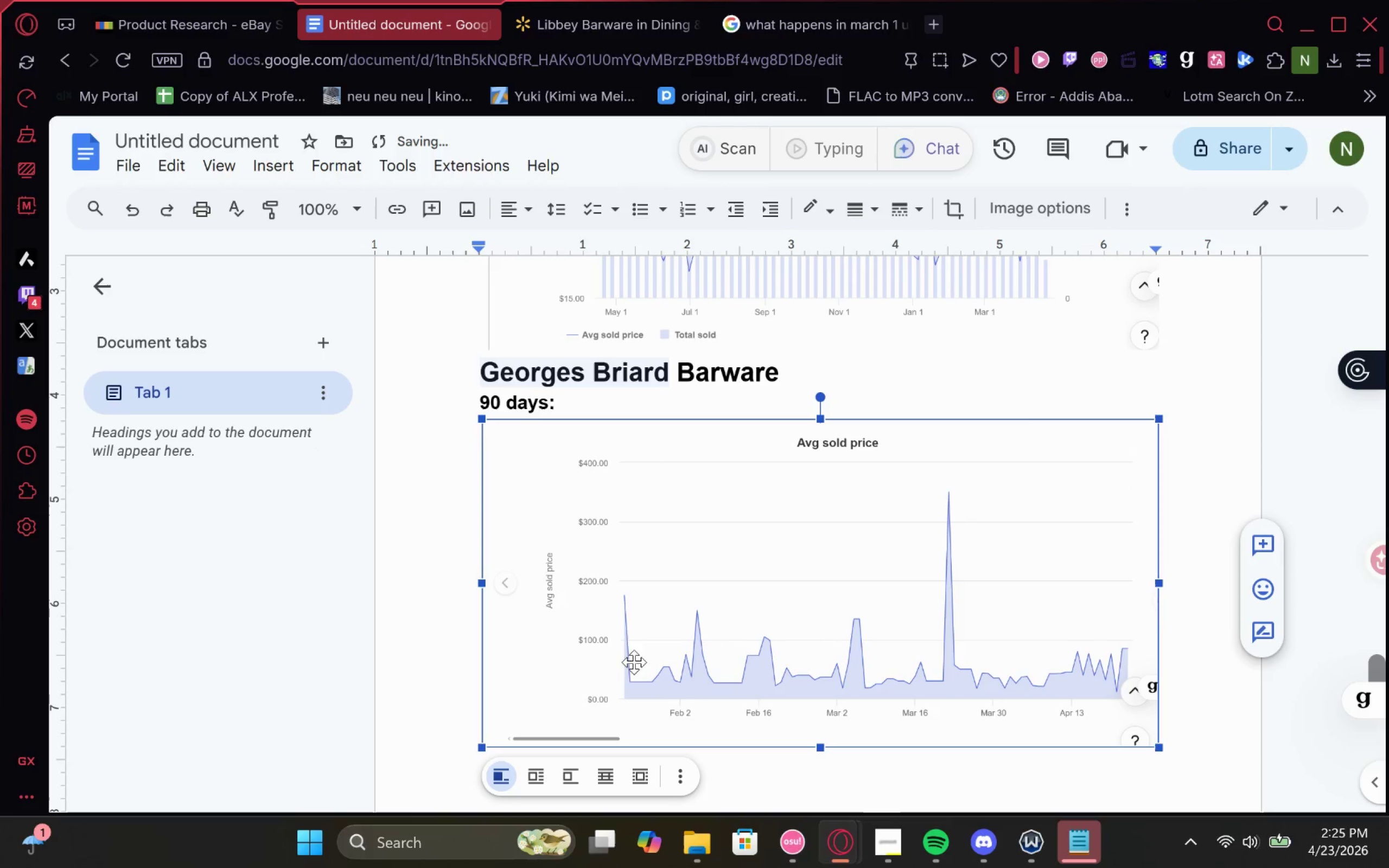 
scroll: coordinate [645, 540], scroll_direction: down, amount: 4.0
 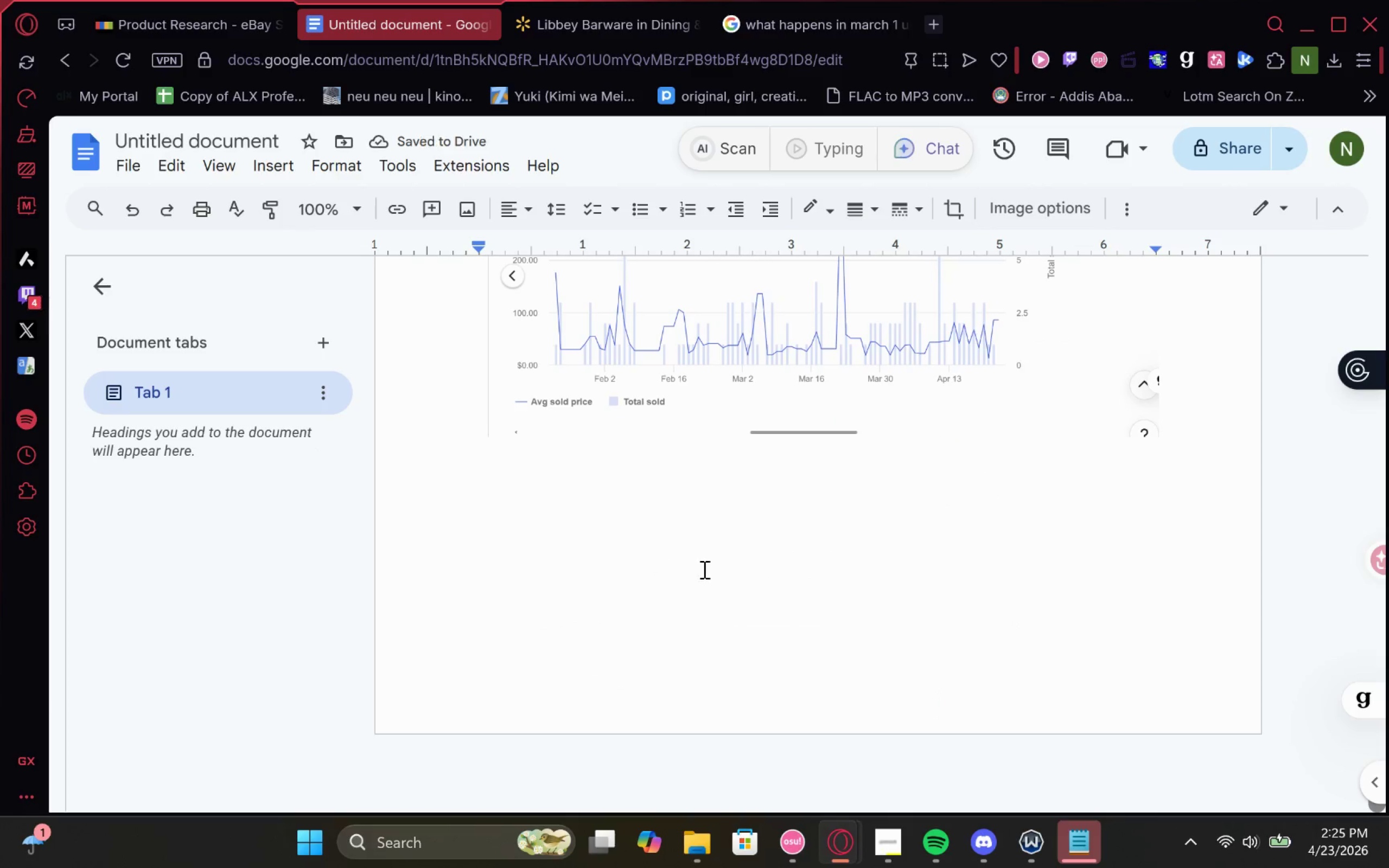 
left_click([737, 558])
 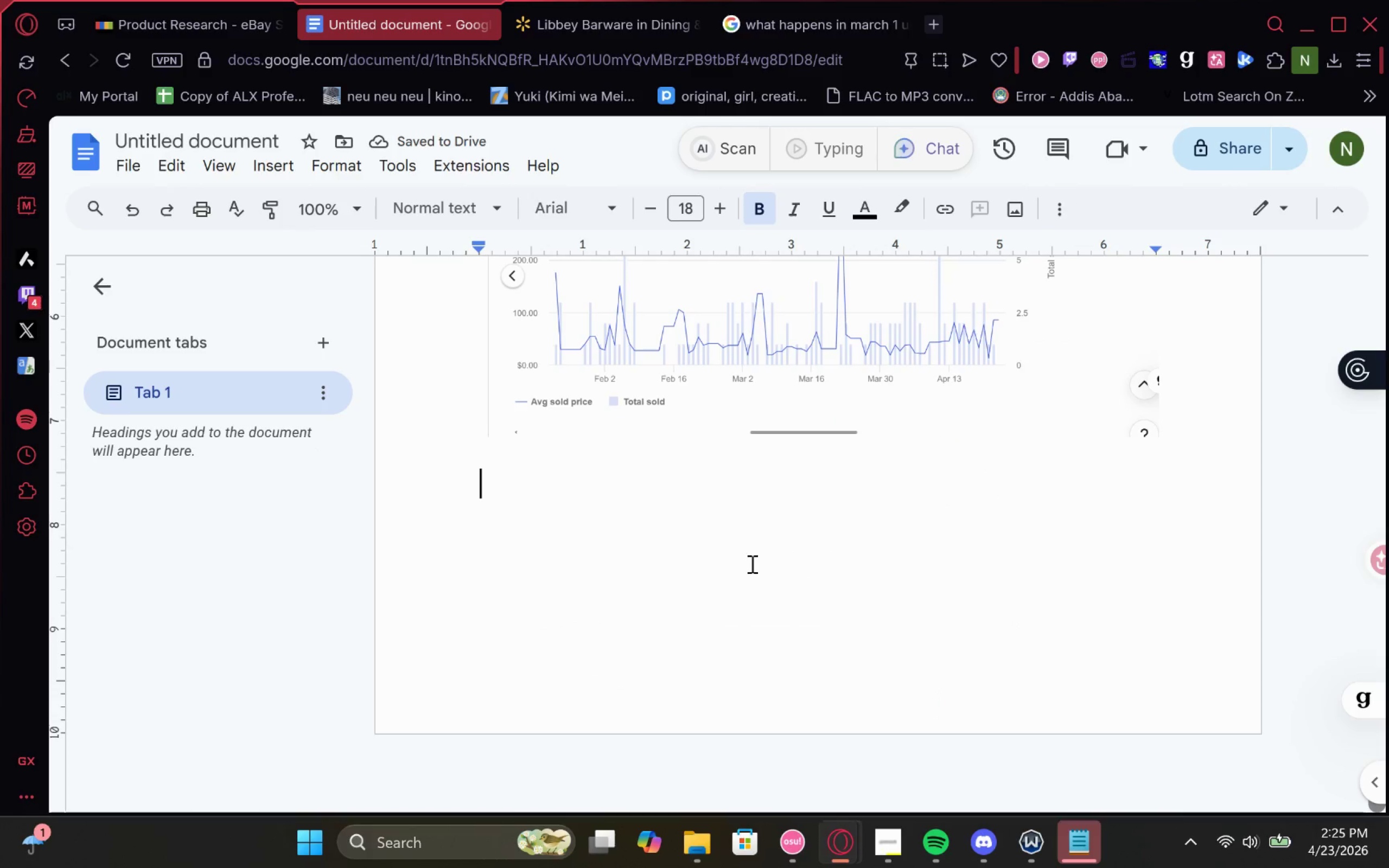 
scroll: coordinate [723, 611], scroll_direction: up, amount: 6.0
 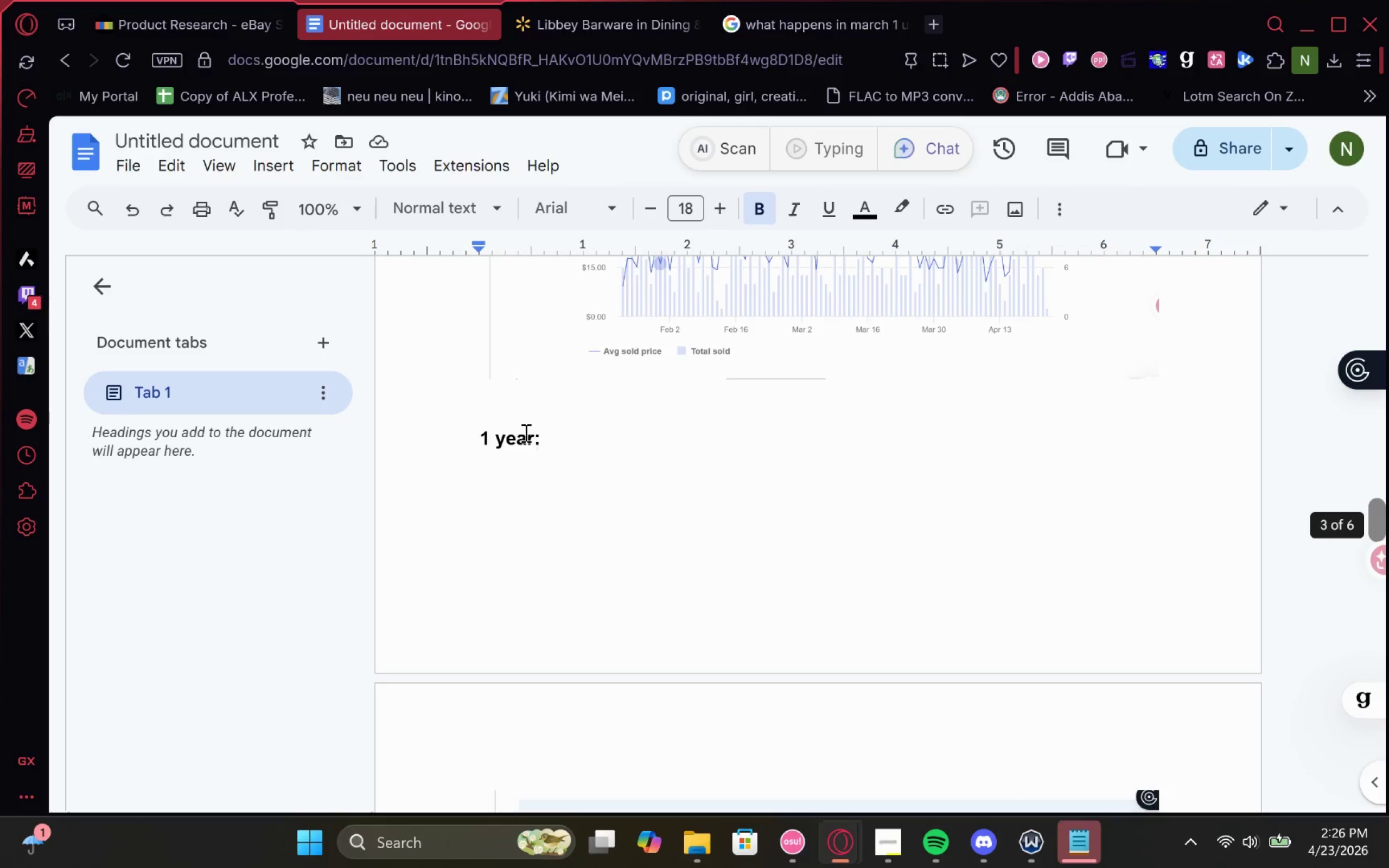 
left_click_drag(start_coordinate=[553, 441], to_coordinate=[383, 432])
 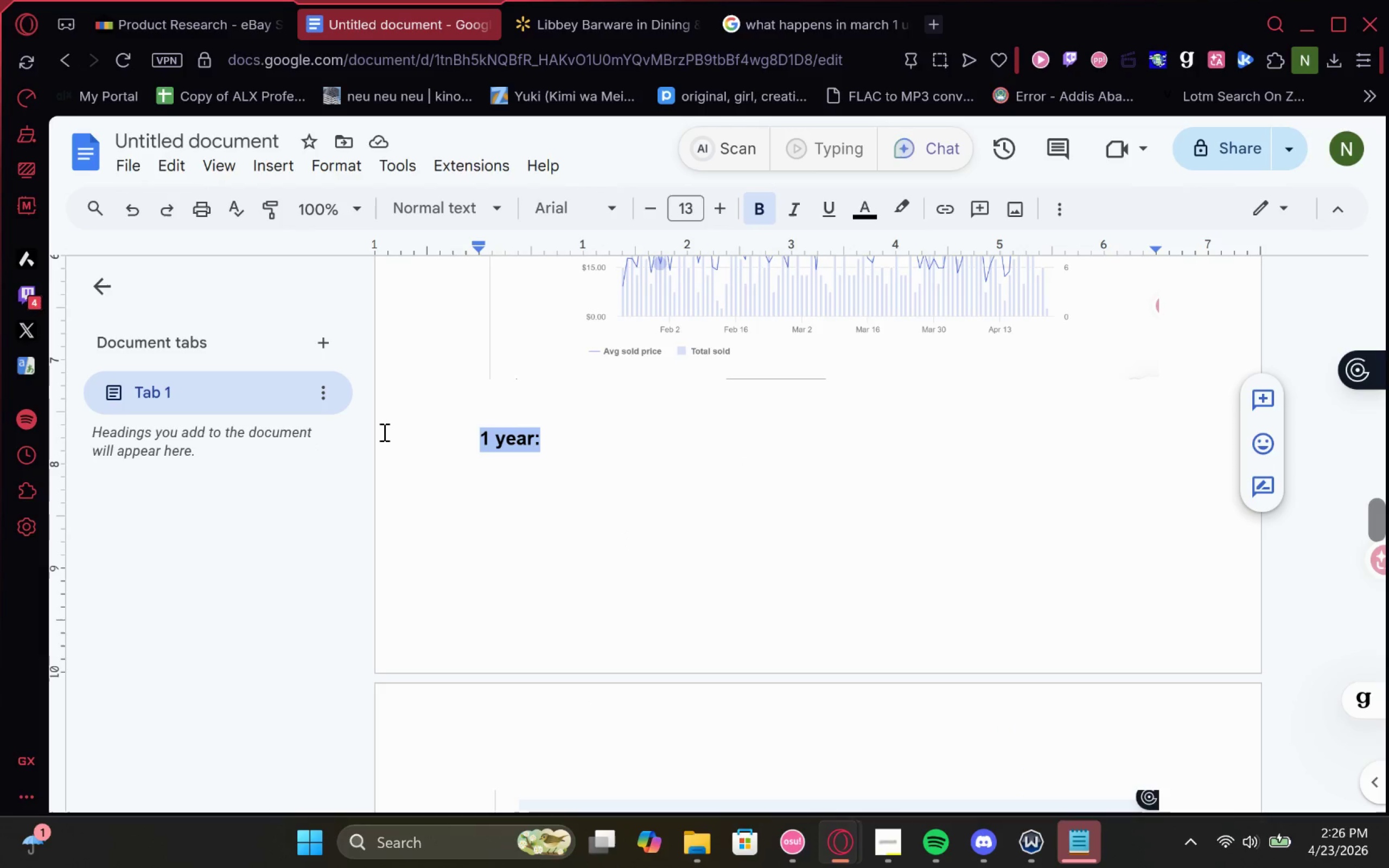 
key(Control+C)
 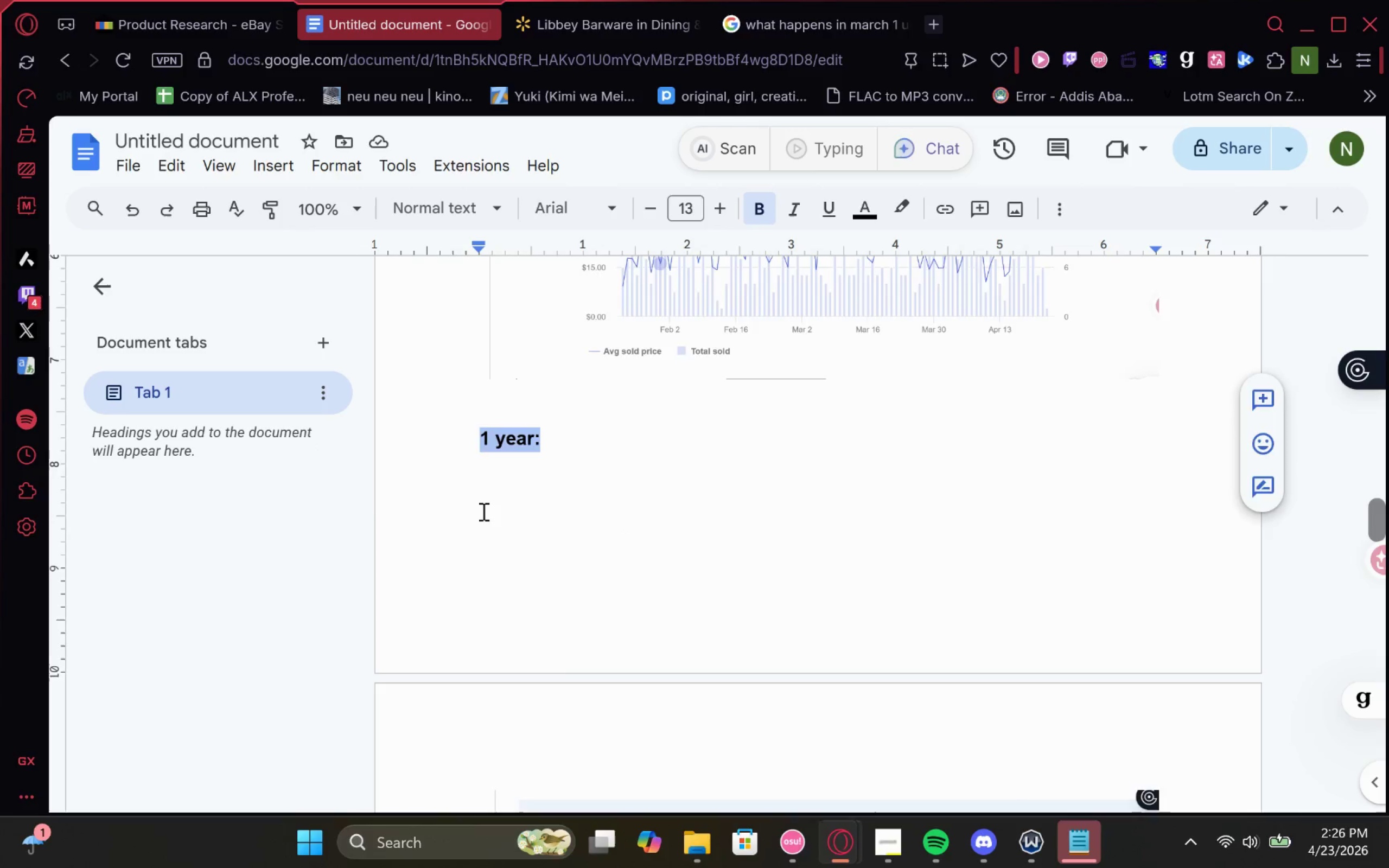 
scroll: coordinate [490, 534], scroll_direction: down, amount: 9.0
 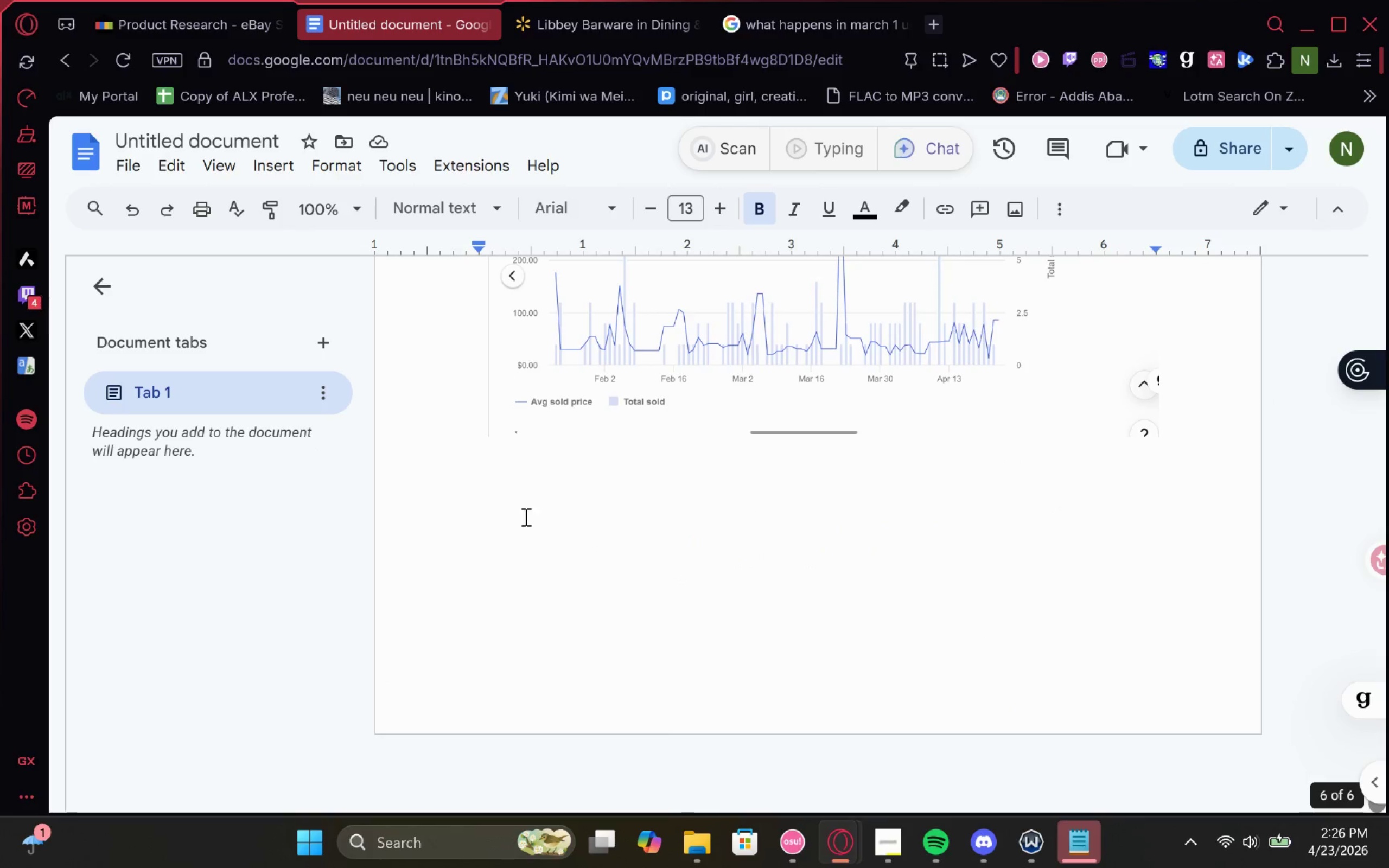 
left_click([527, 500])
 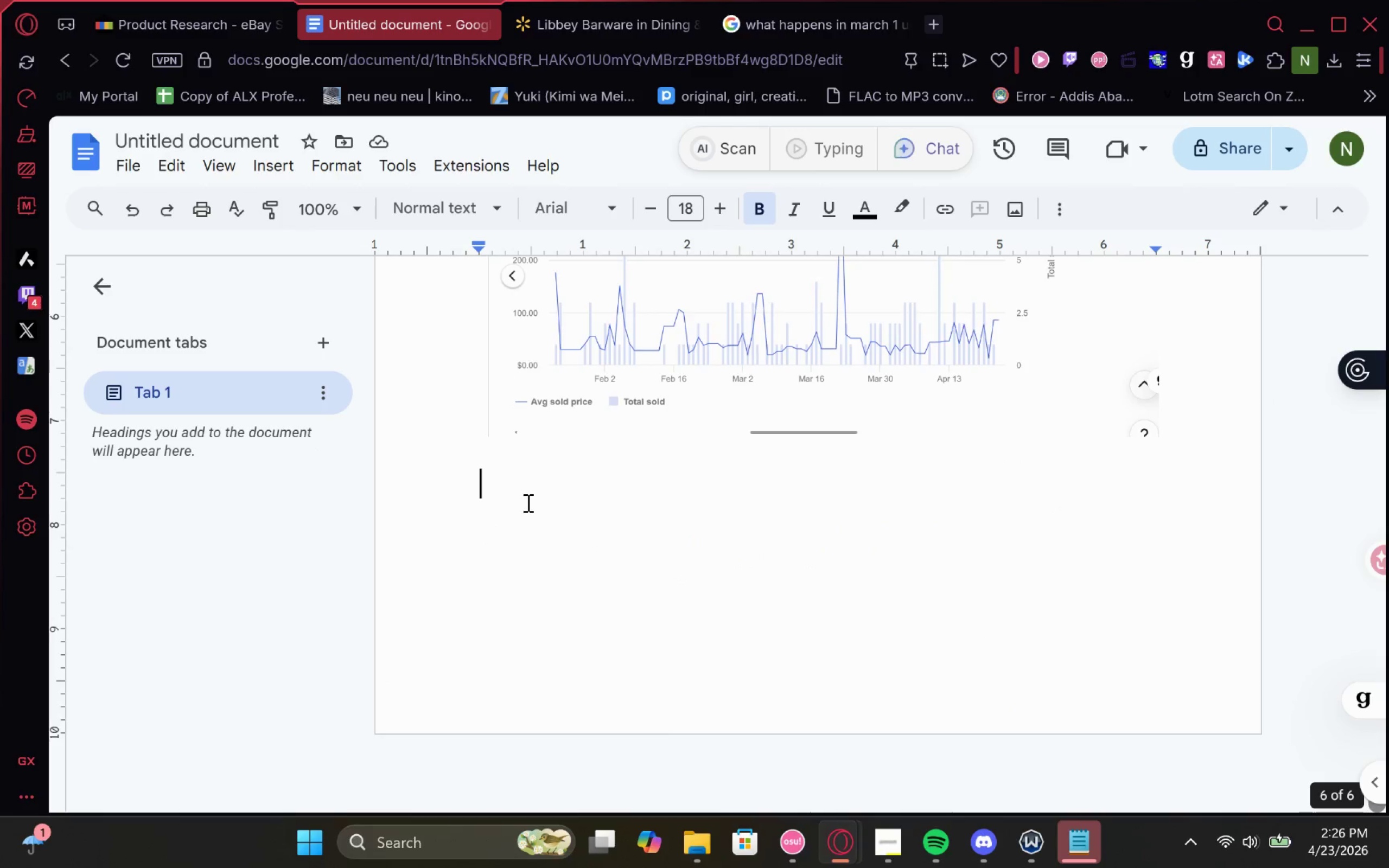 
key(Control+V)
 